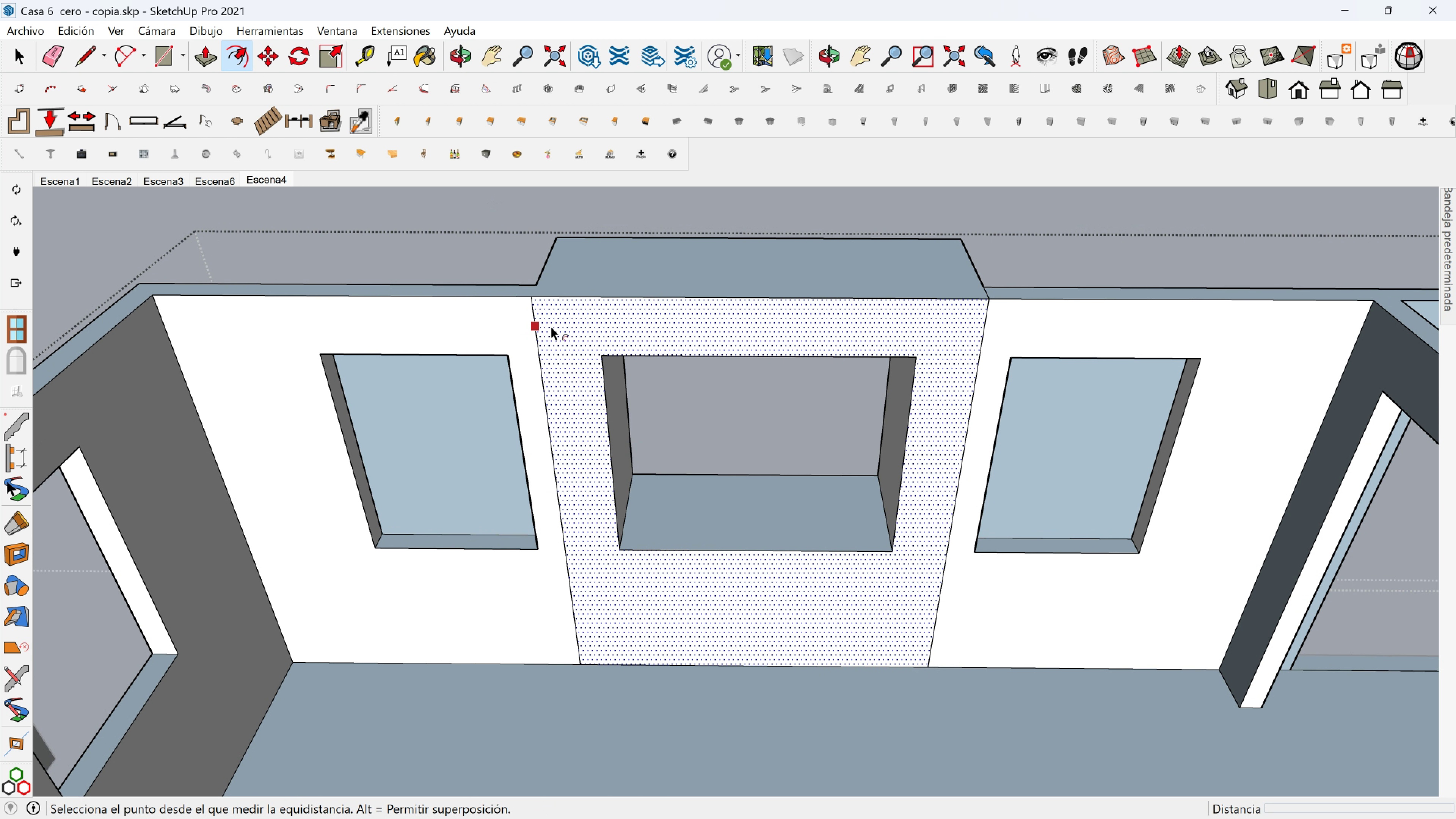 
left_click([551, 326])
 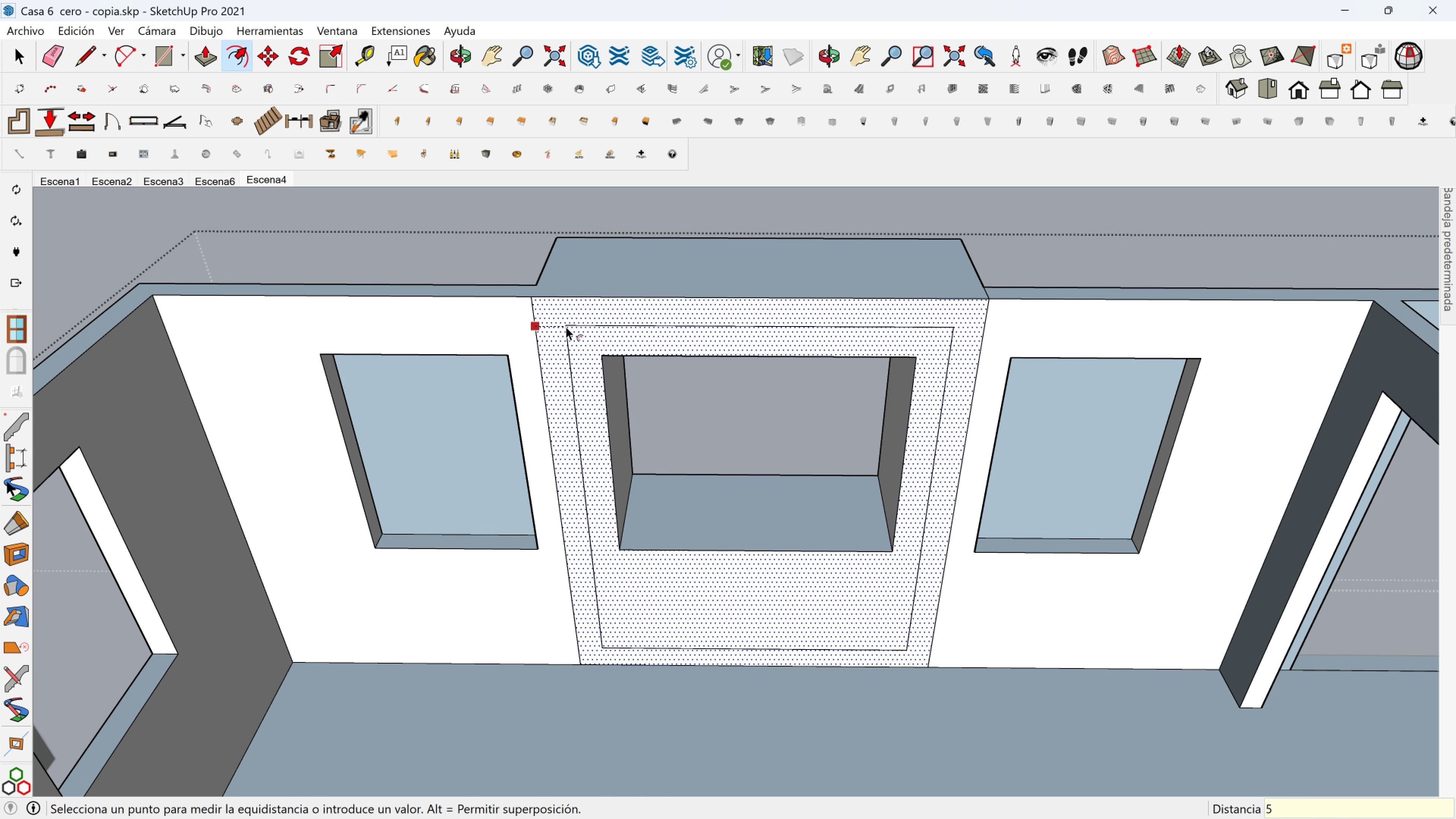 
key(5)
 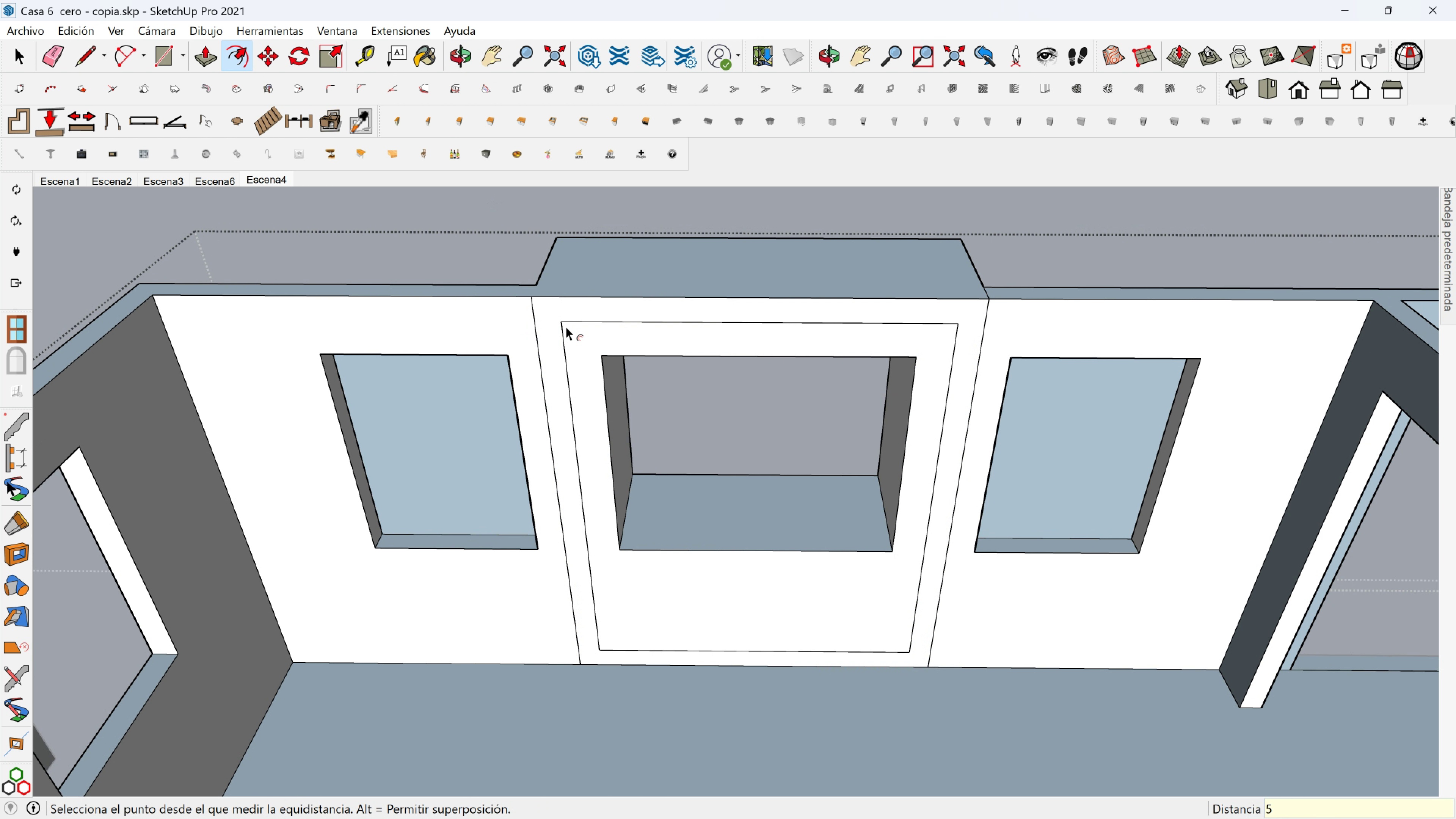 
key(Enter)
 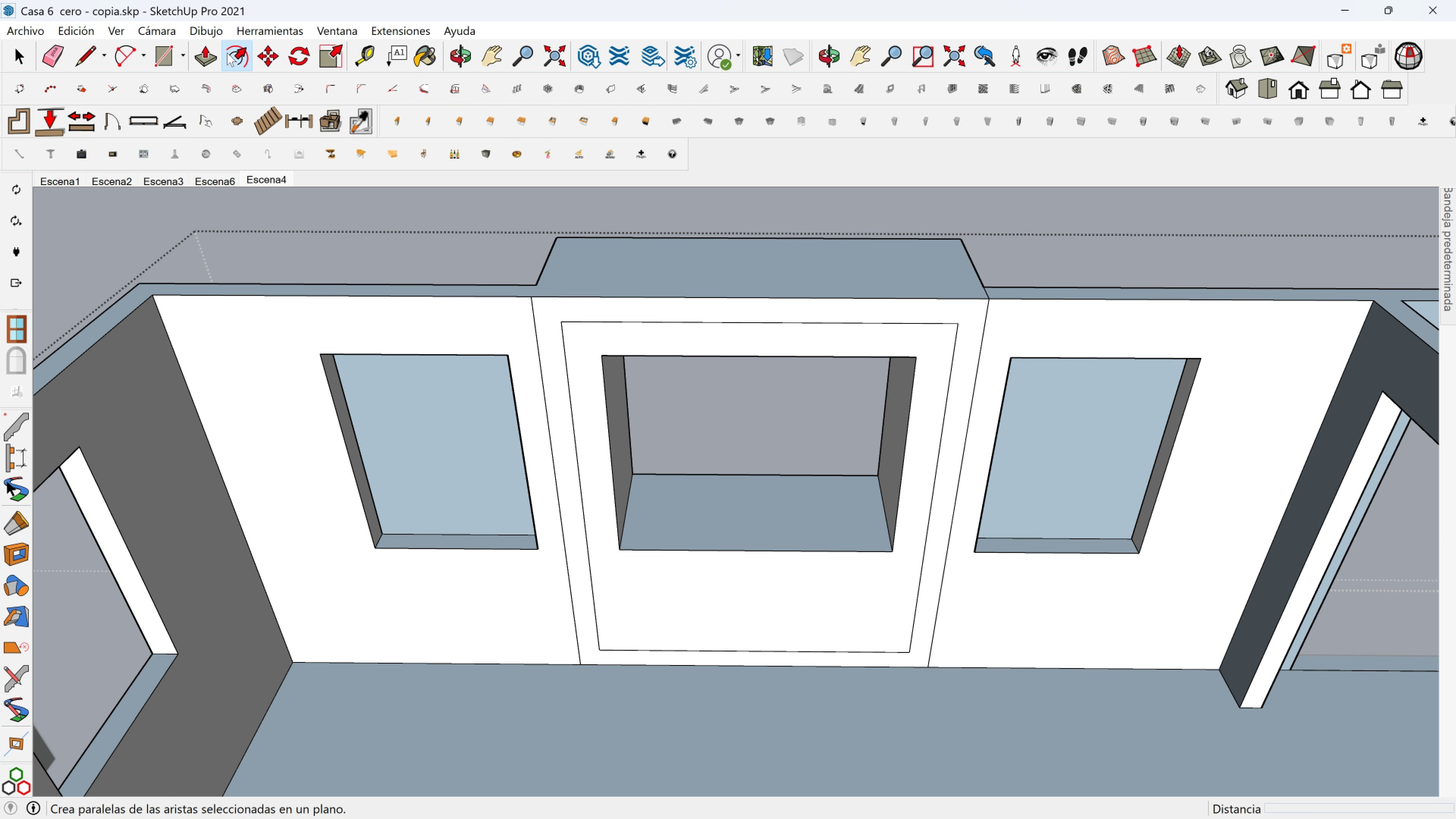 
left_click([206, 53])
 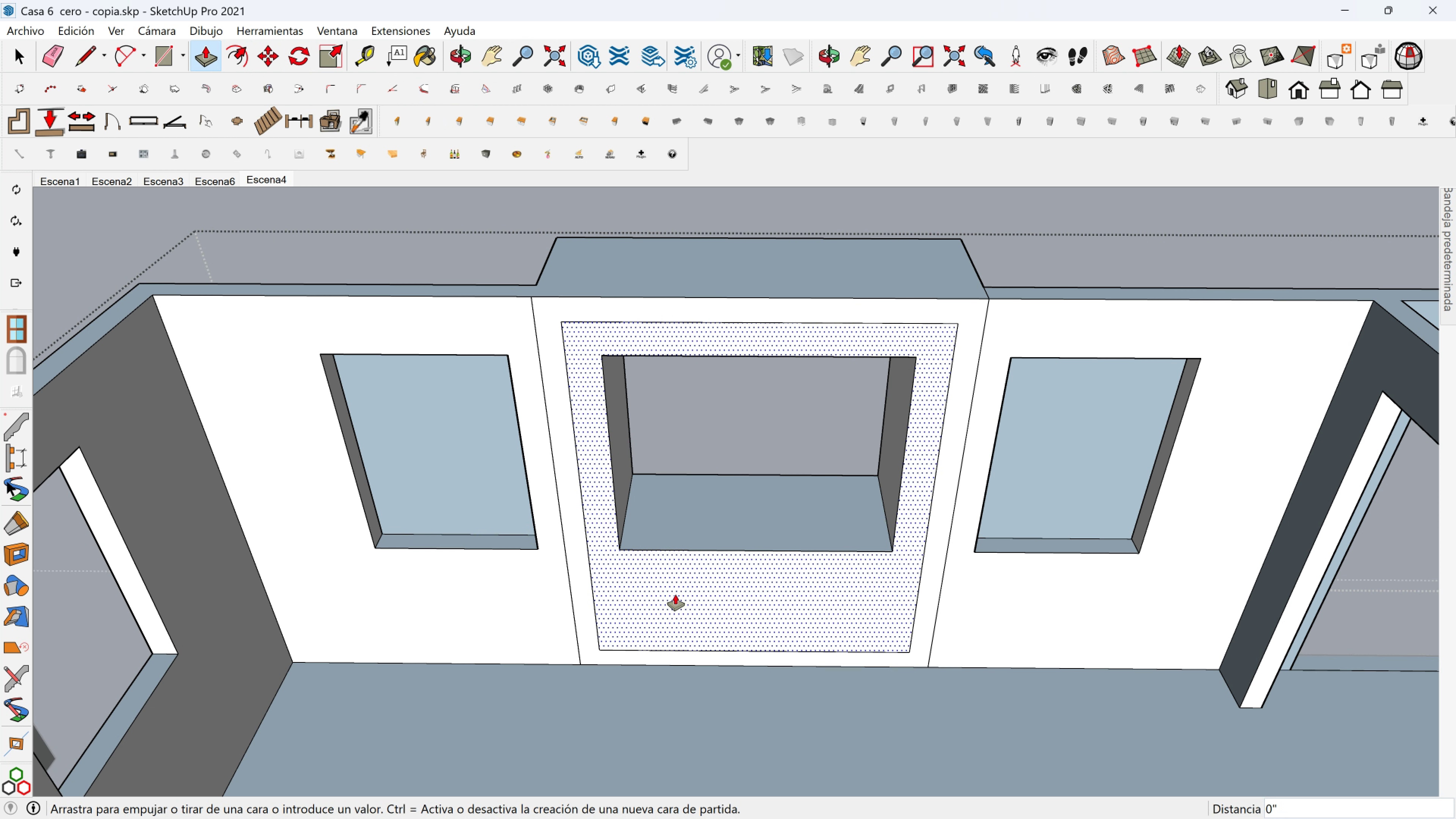 
left_click([675, 595])
 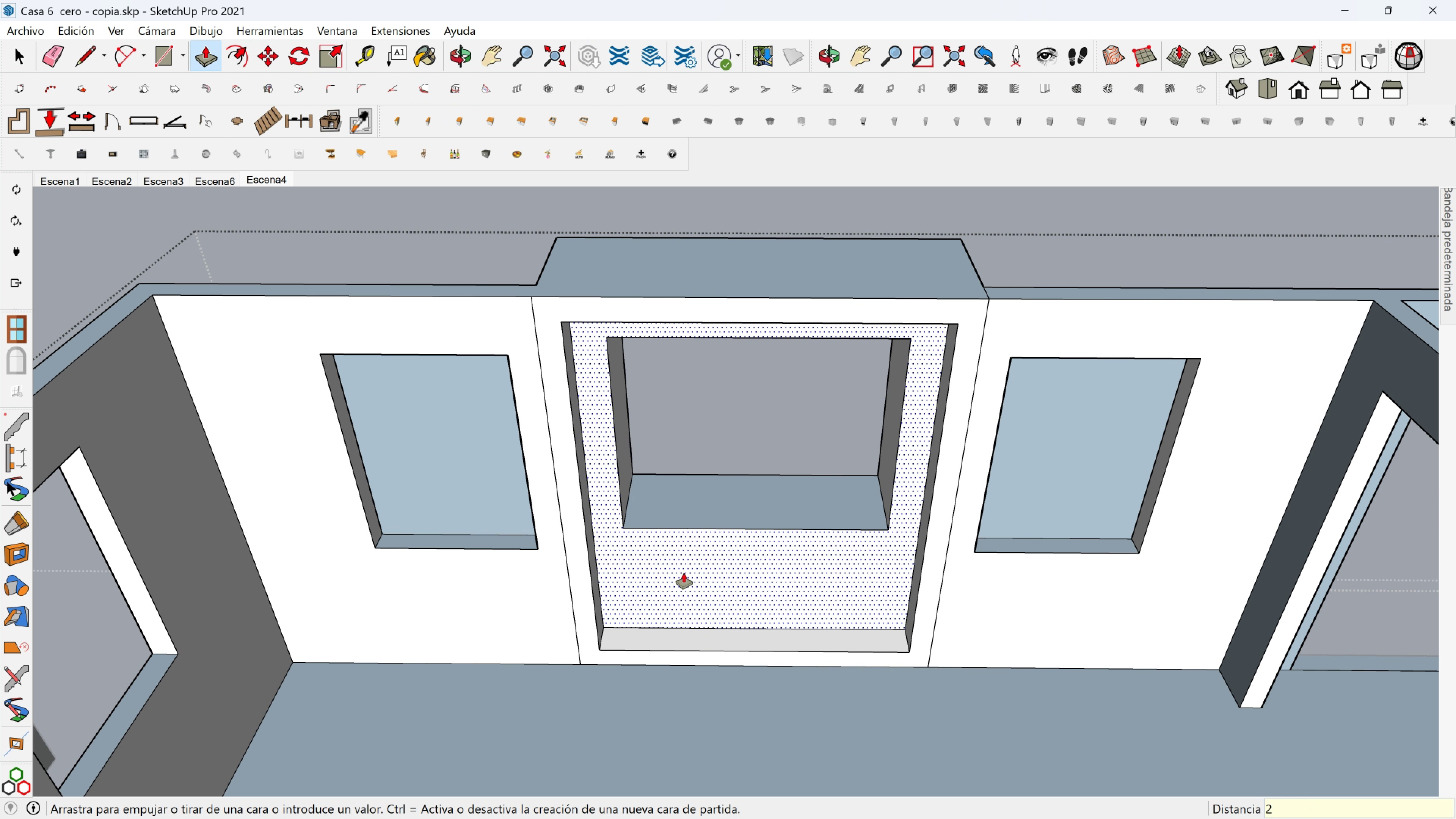 
type(24)
 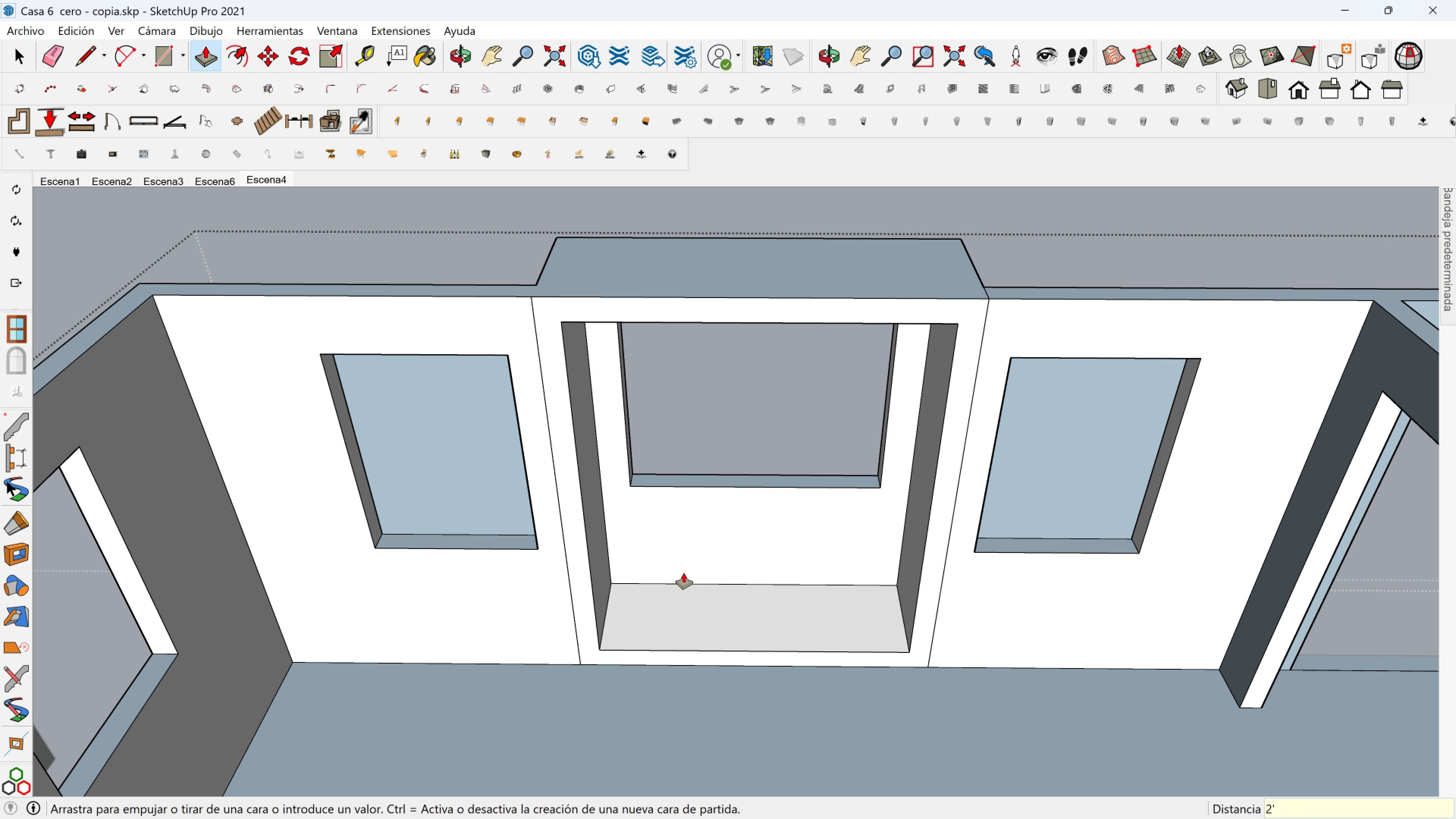 
key(Enter)
 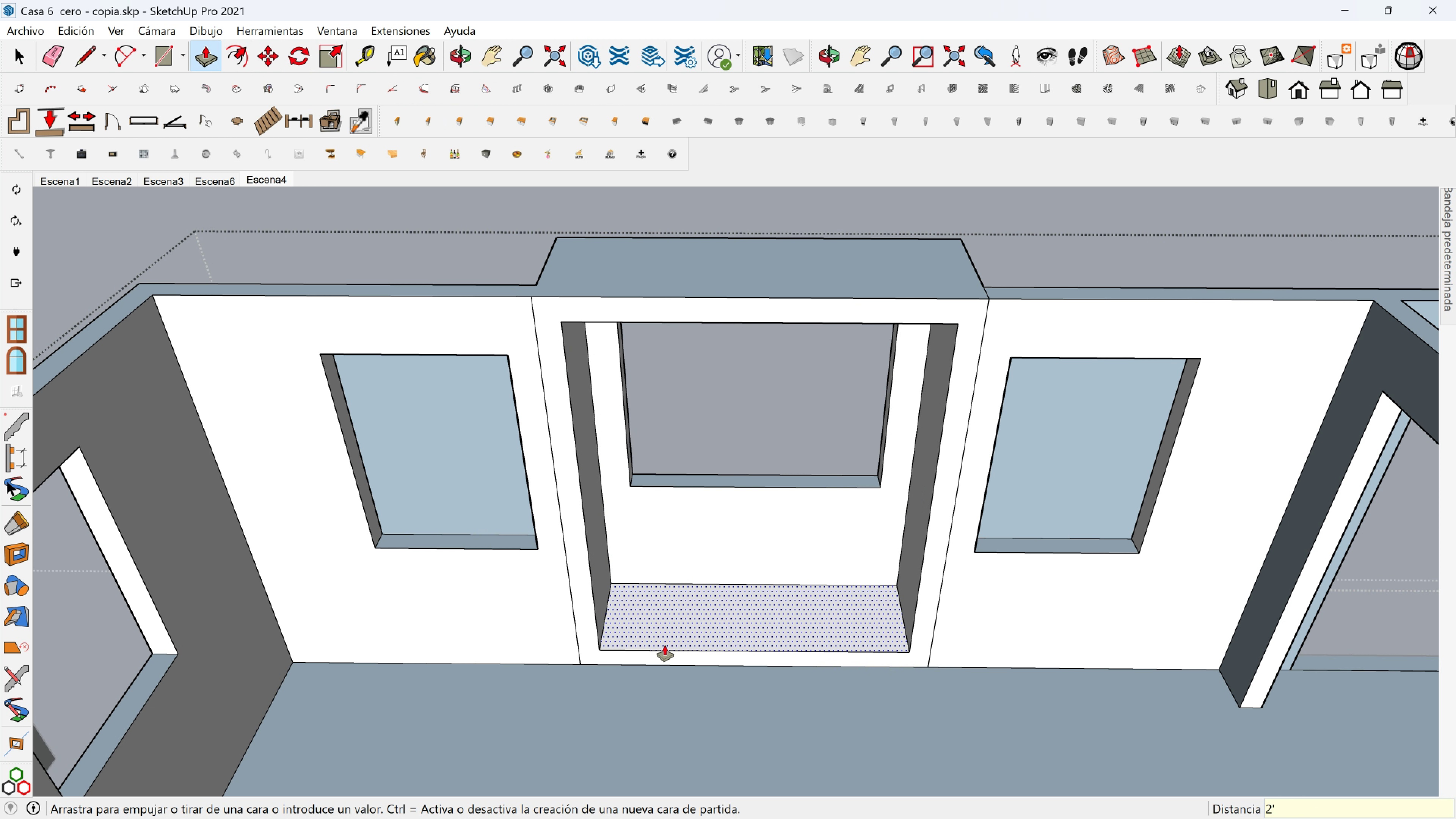 
left_click([665, 645])
 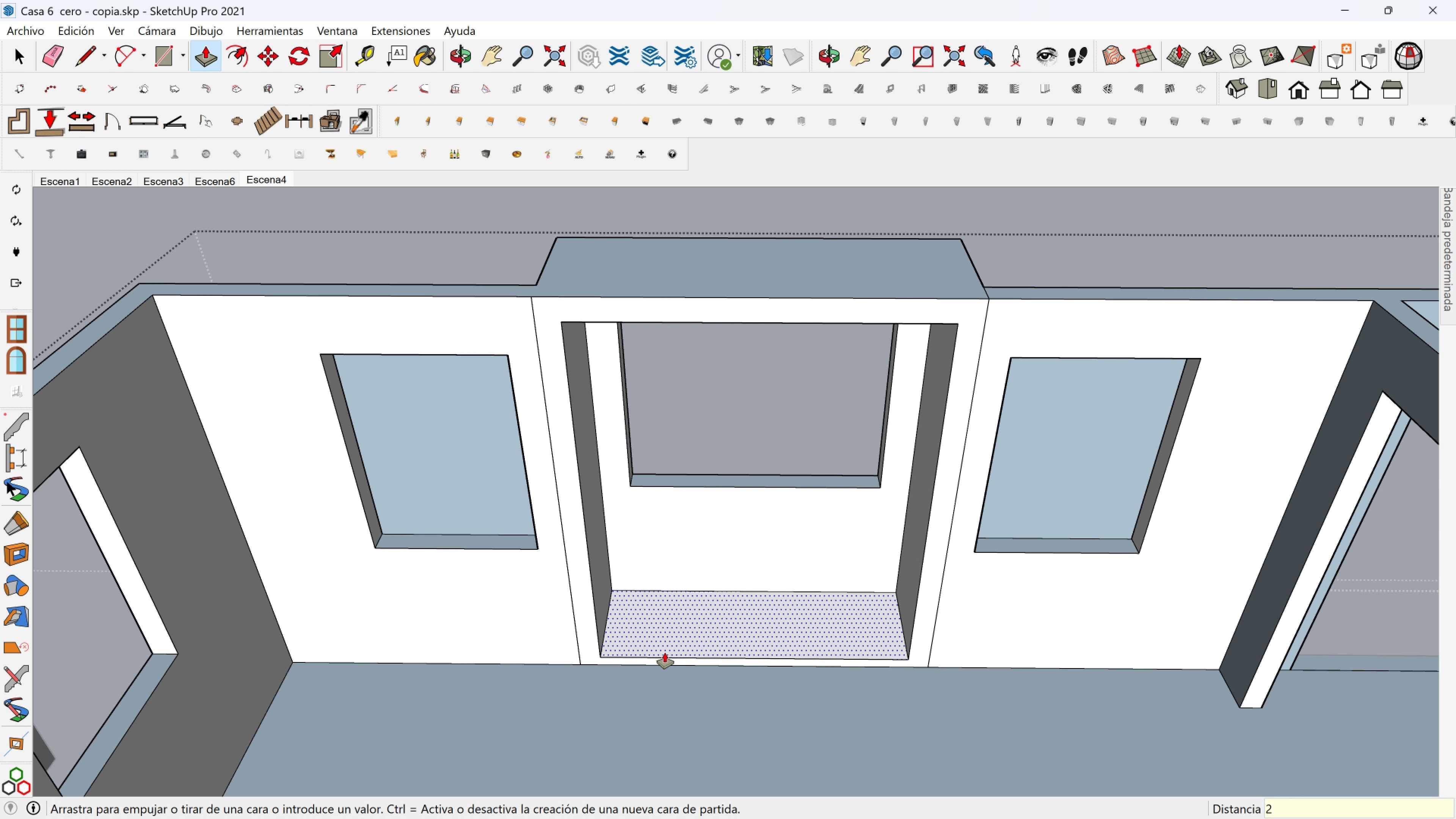 
key(2)
 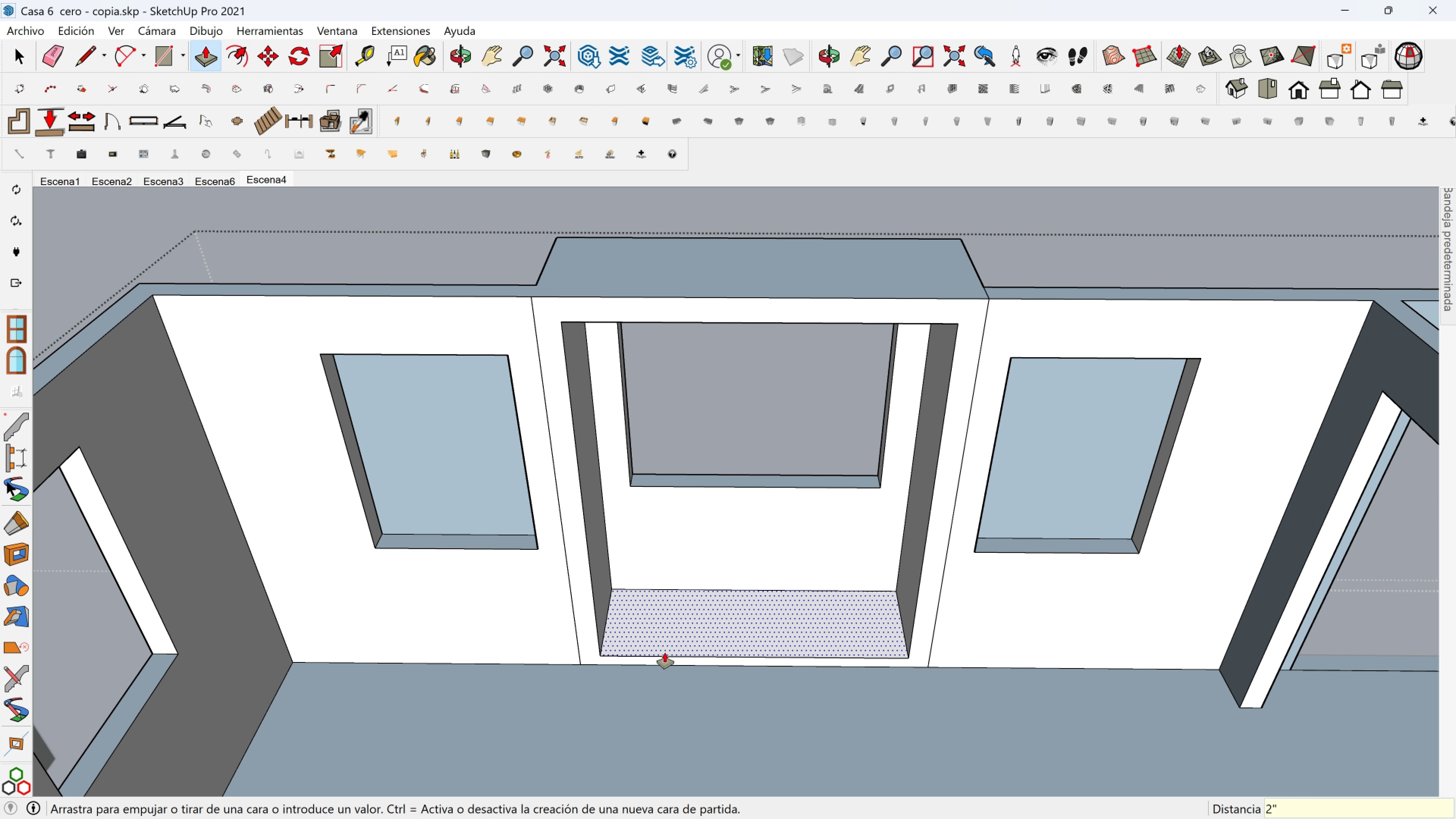 
key(Enter)
 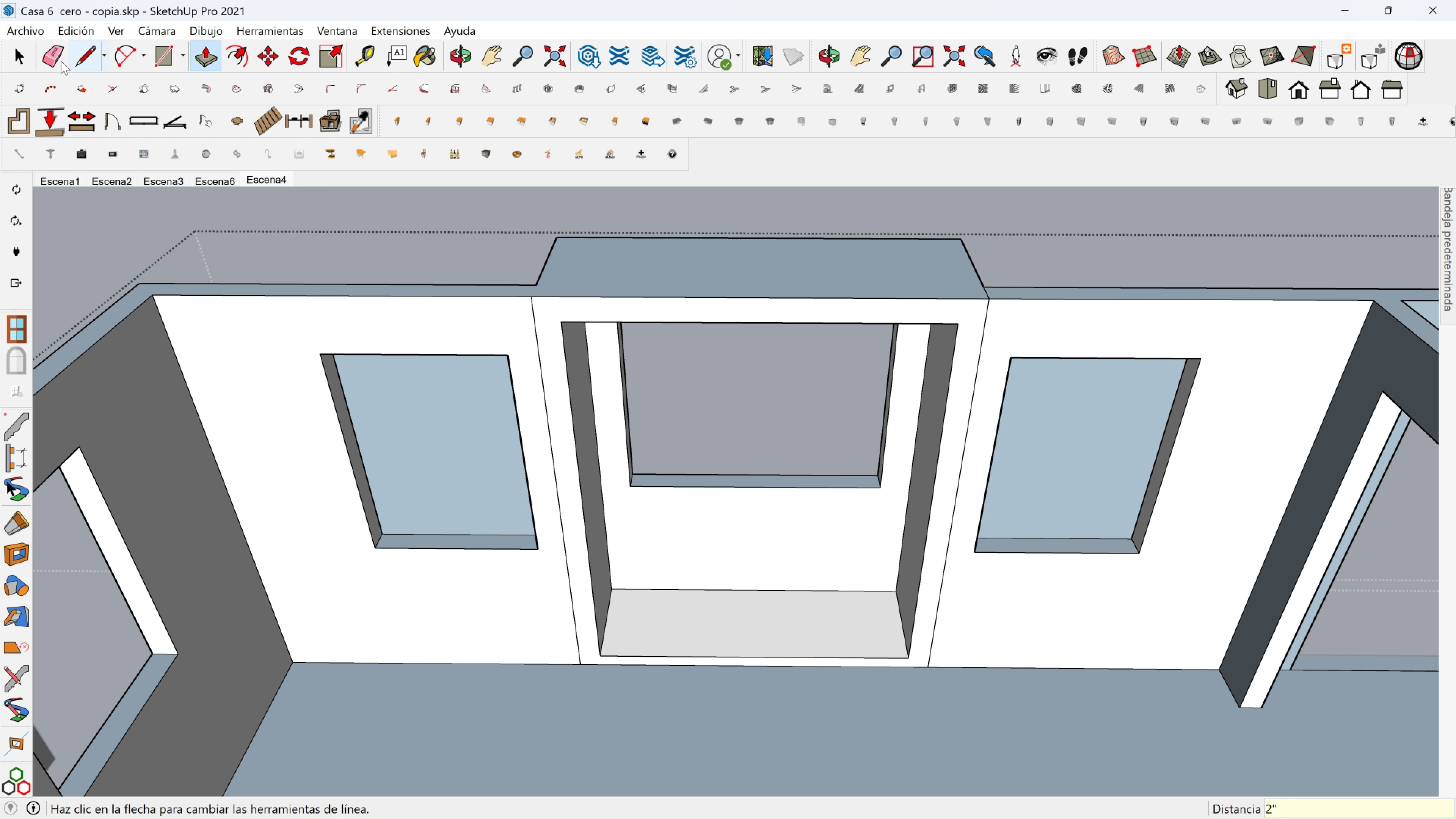 
left_click([56, 61])
 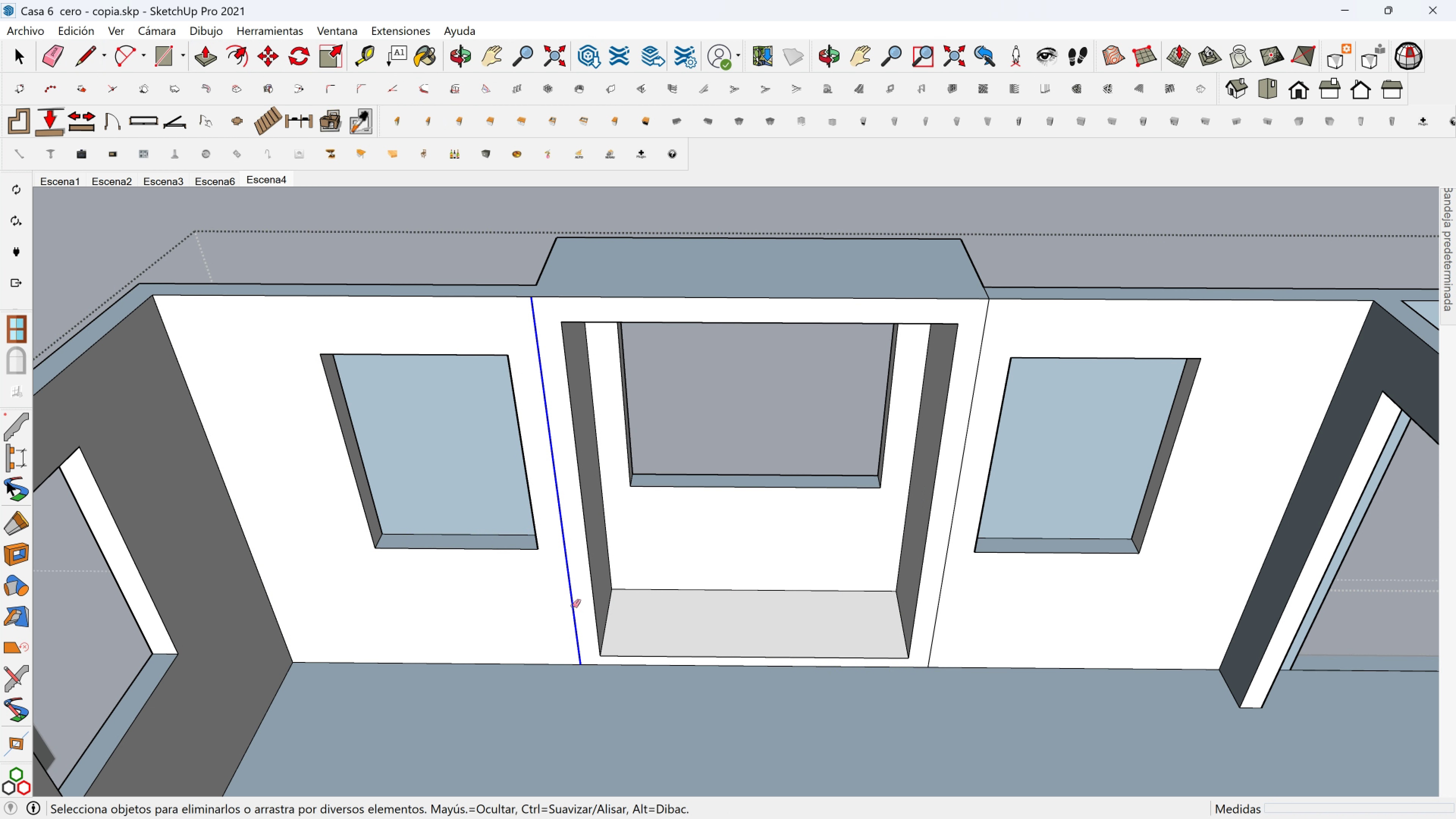 
left_click([573, 606])
 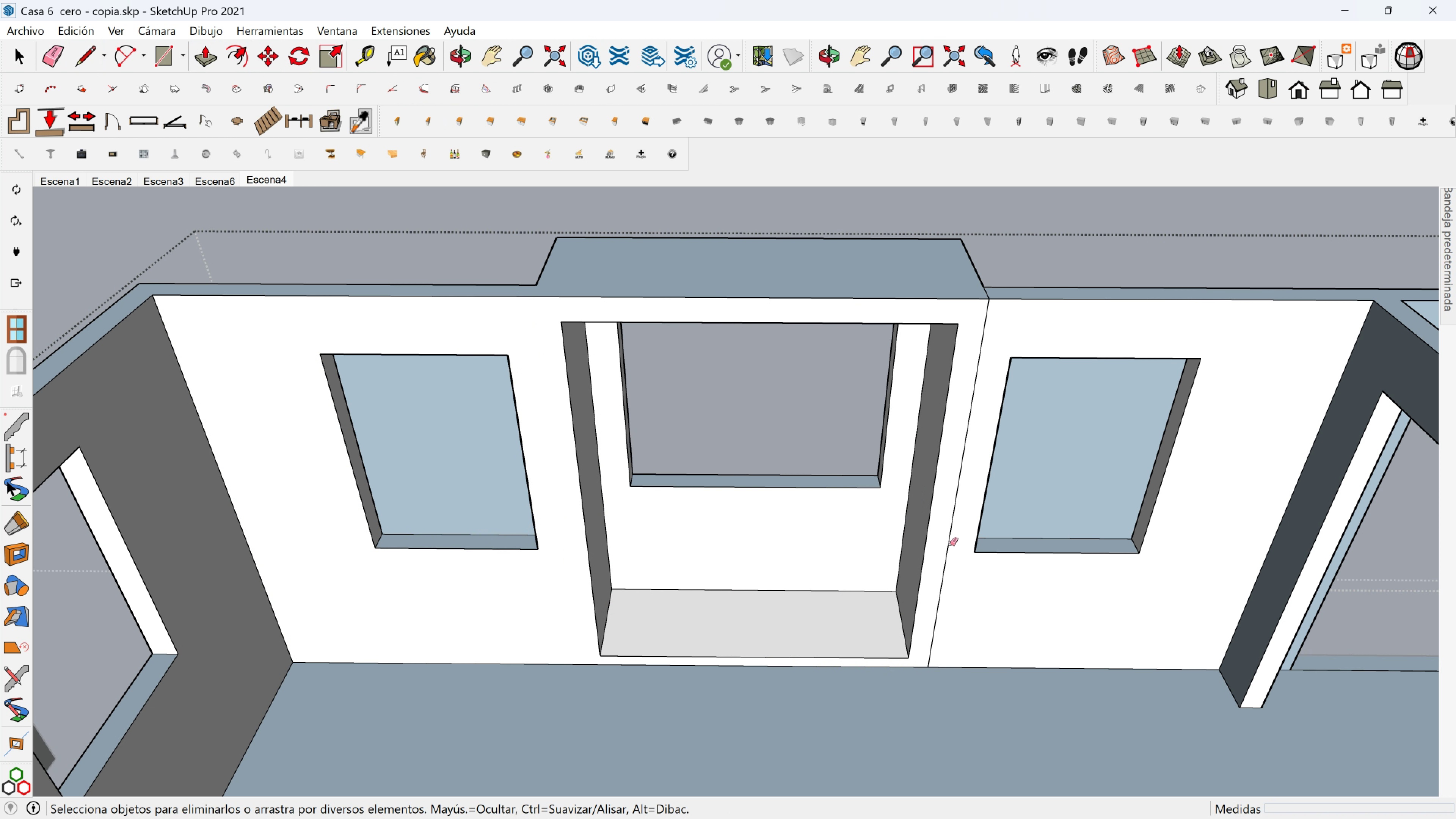 
left_click([949, 544])
 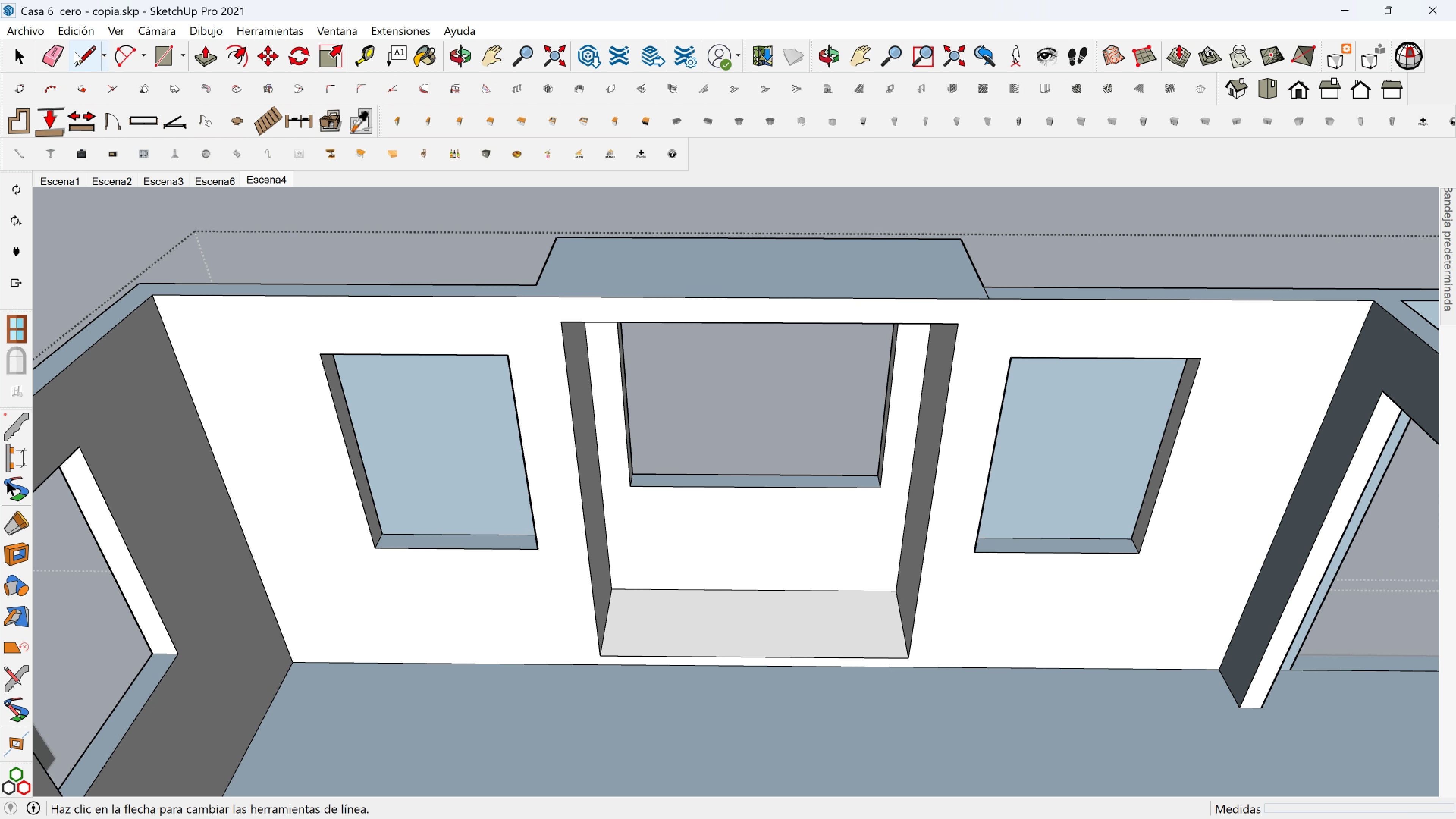 
left_click([75, 51])
 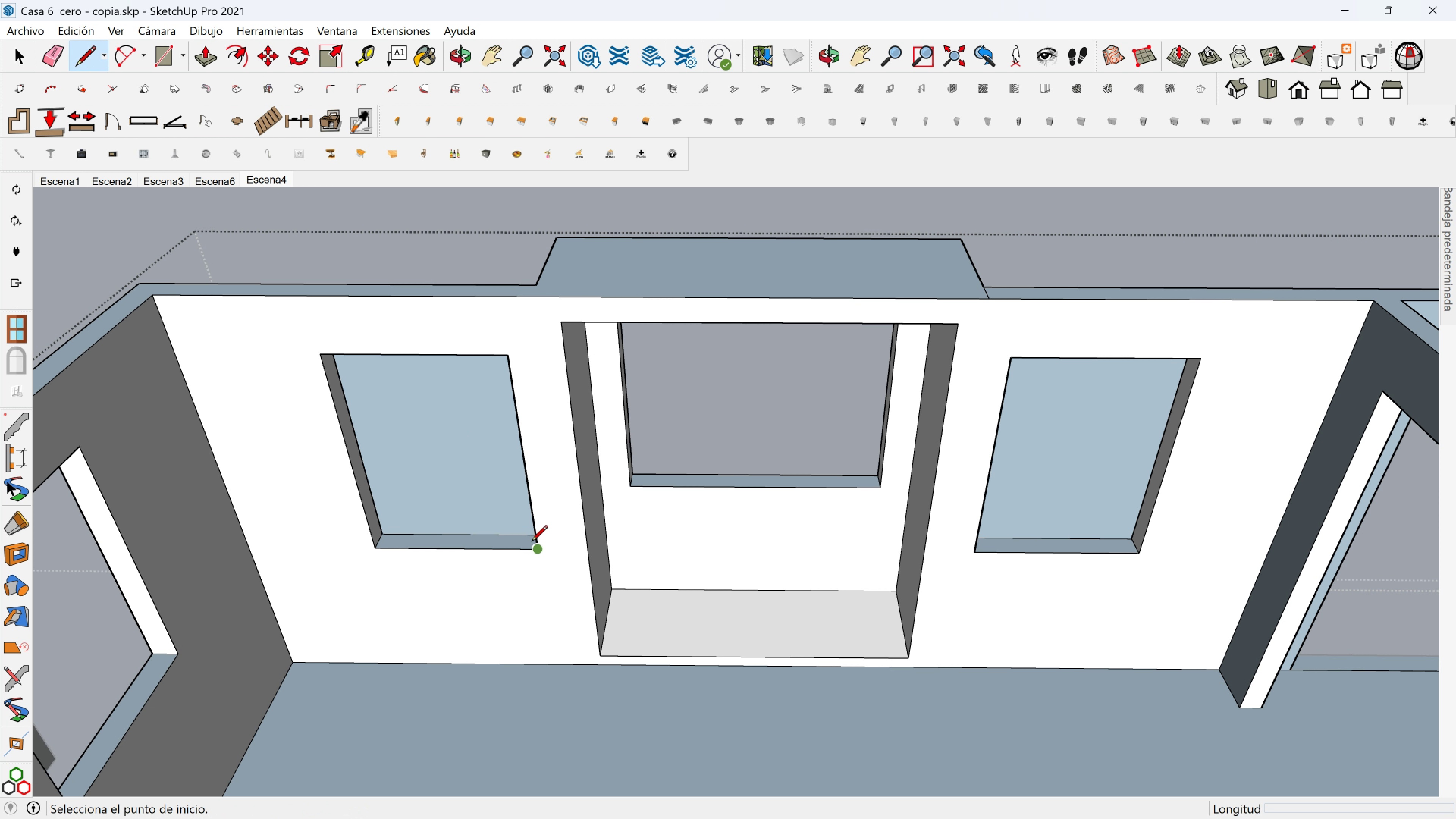 
left_click([532, 542])
 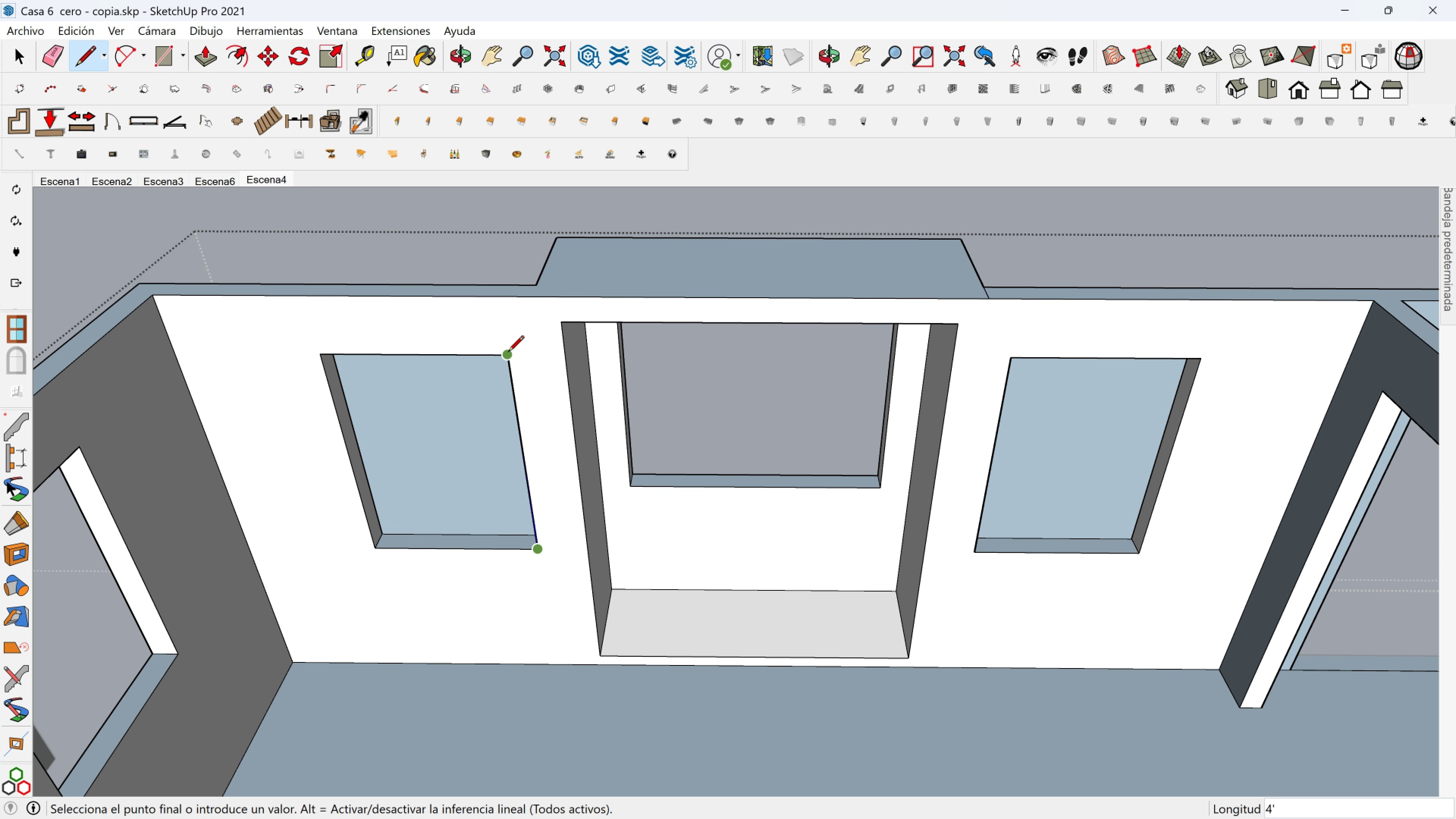 
left_click([508, 353])
 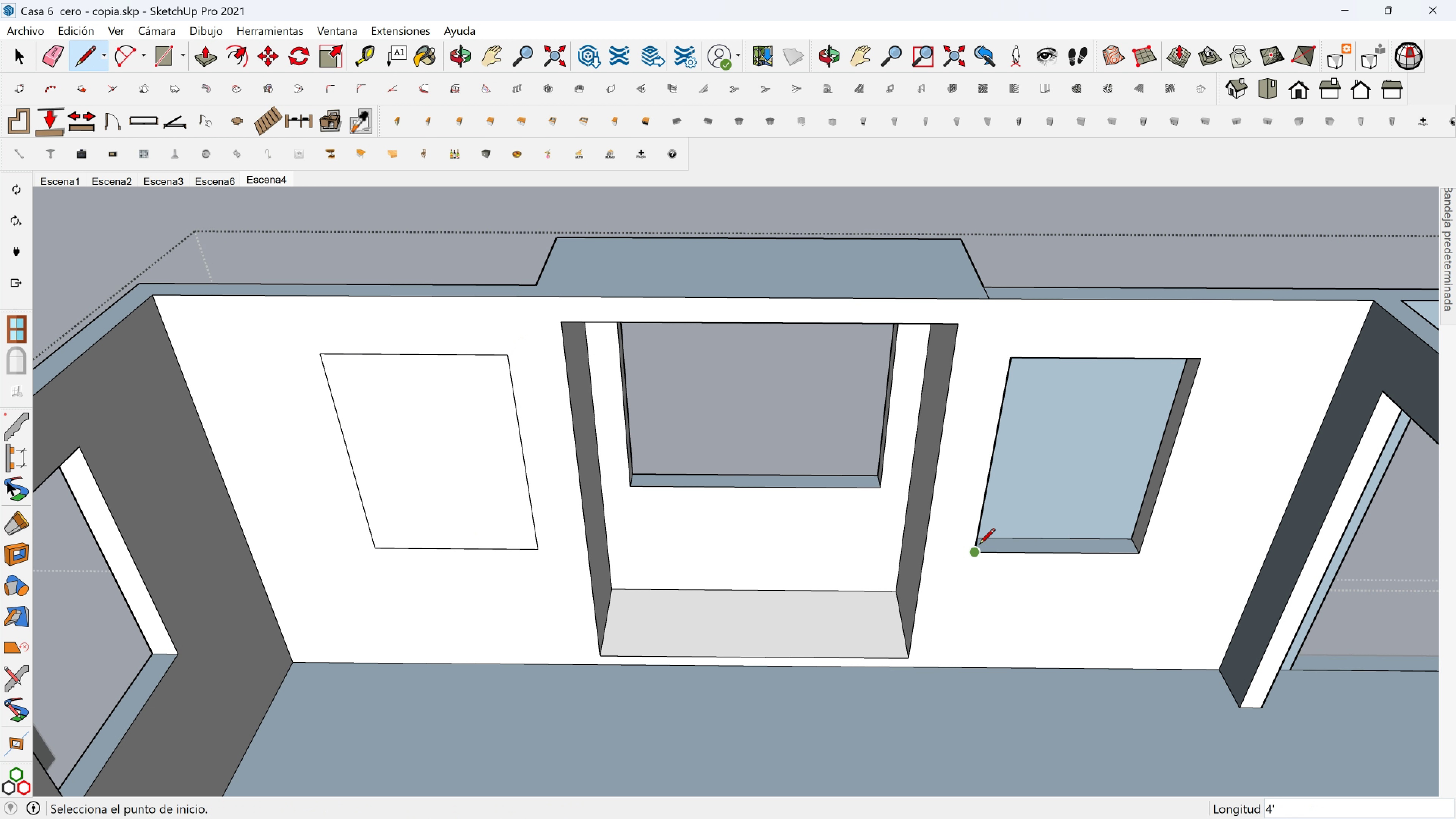 
left_click([978, 547])
 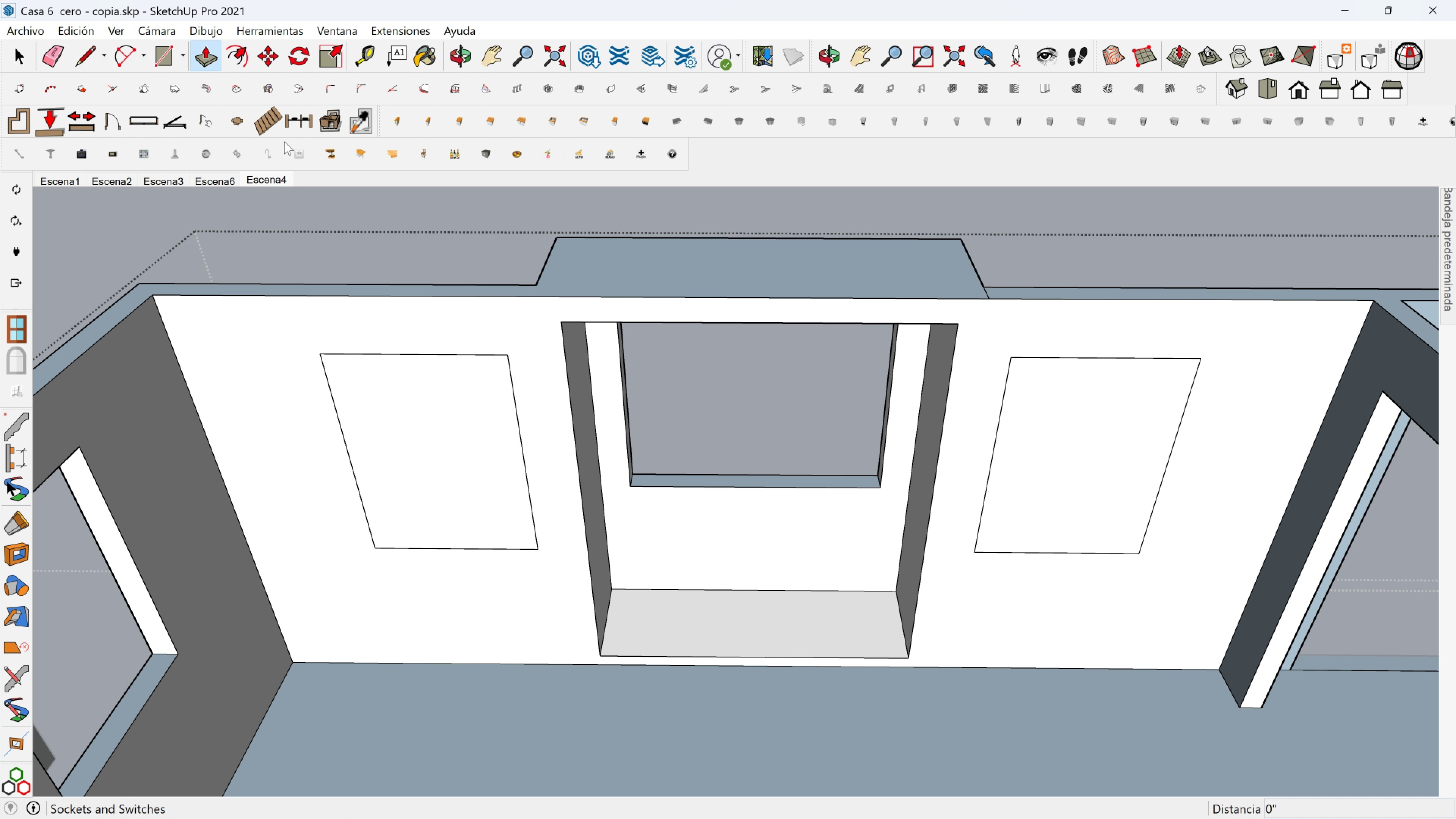 
left_click([476, 441])
 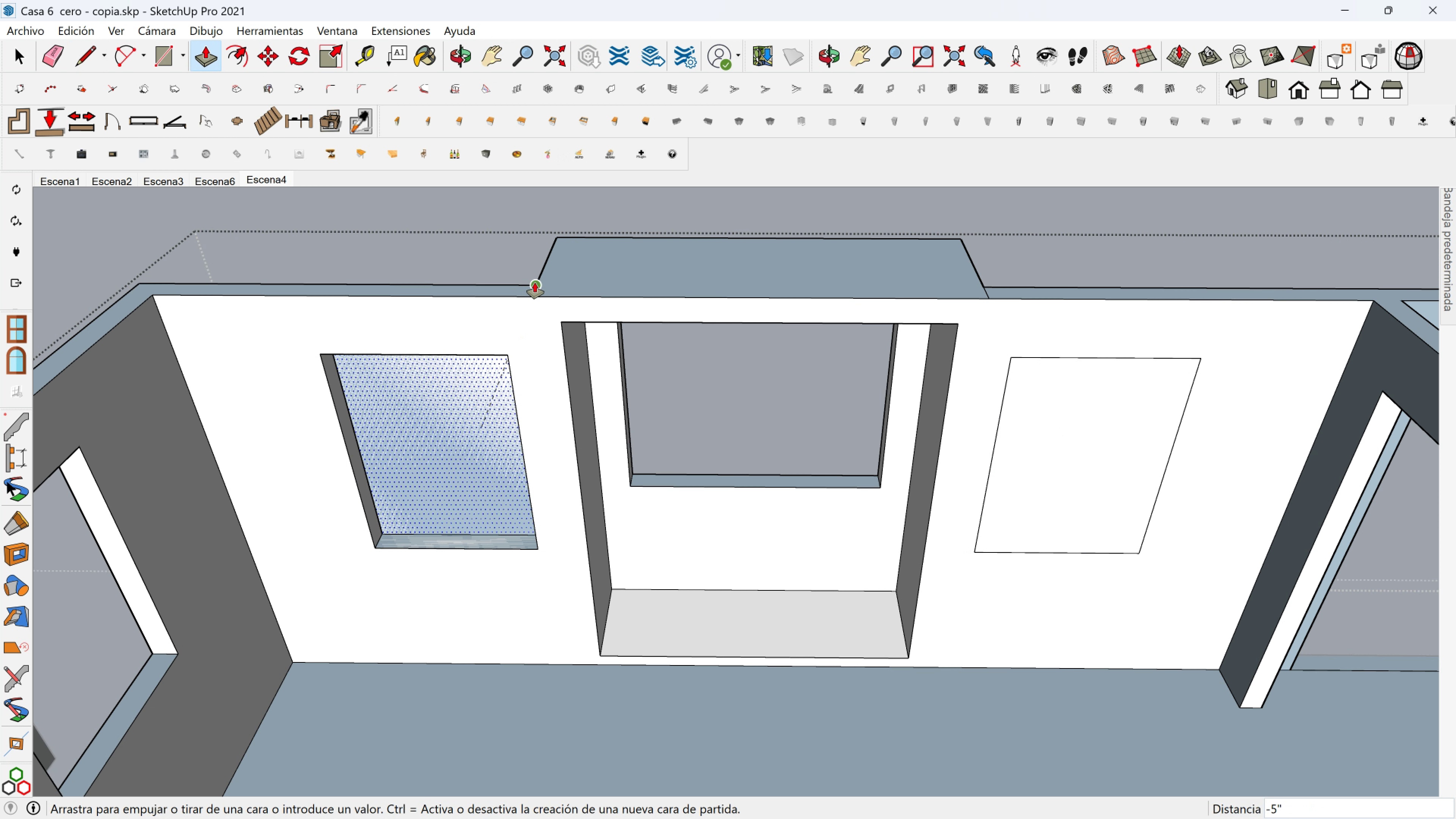 
left_click([535, 282])
 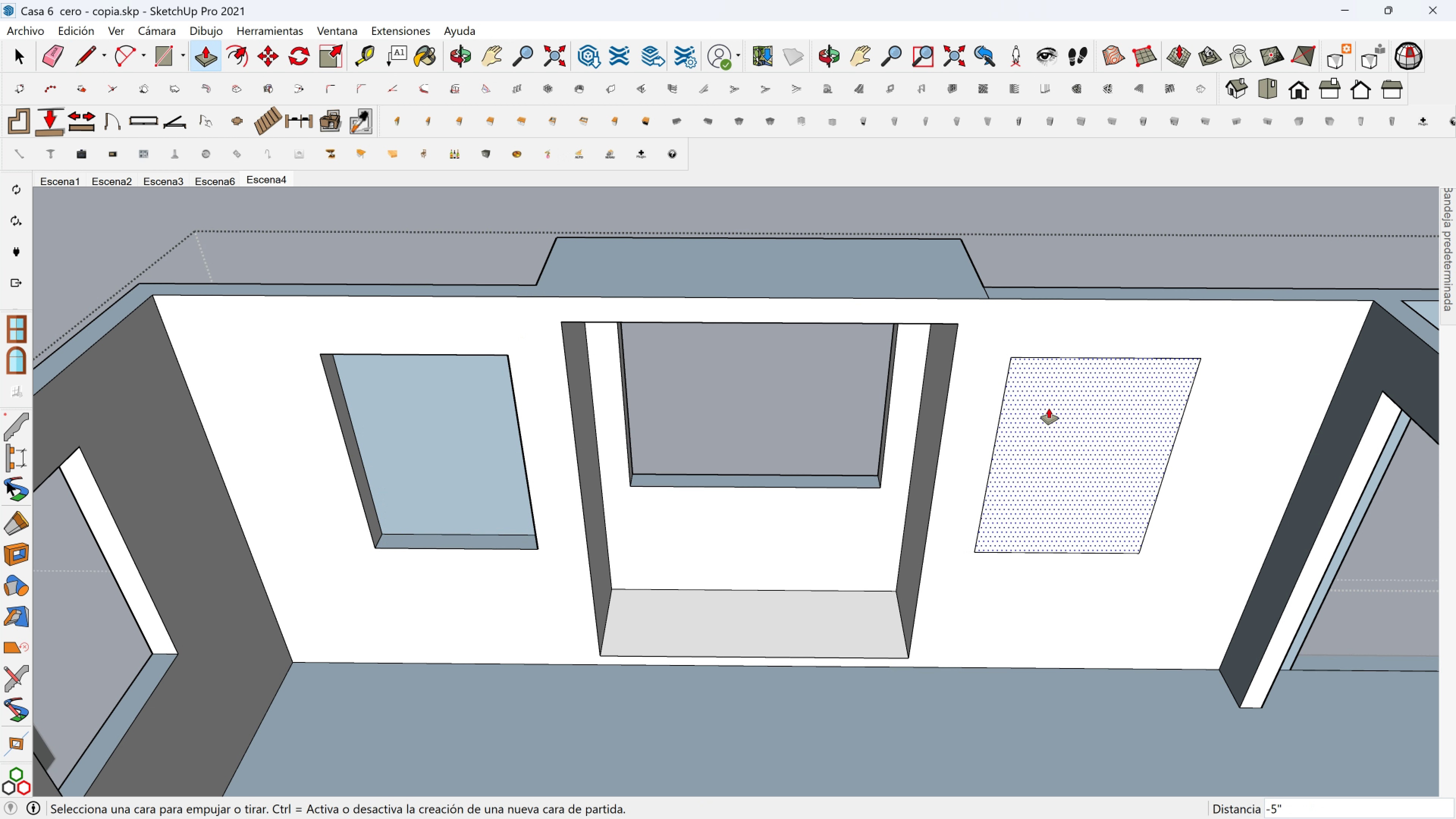 
left_click([1049, 408])
 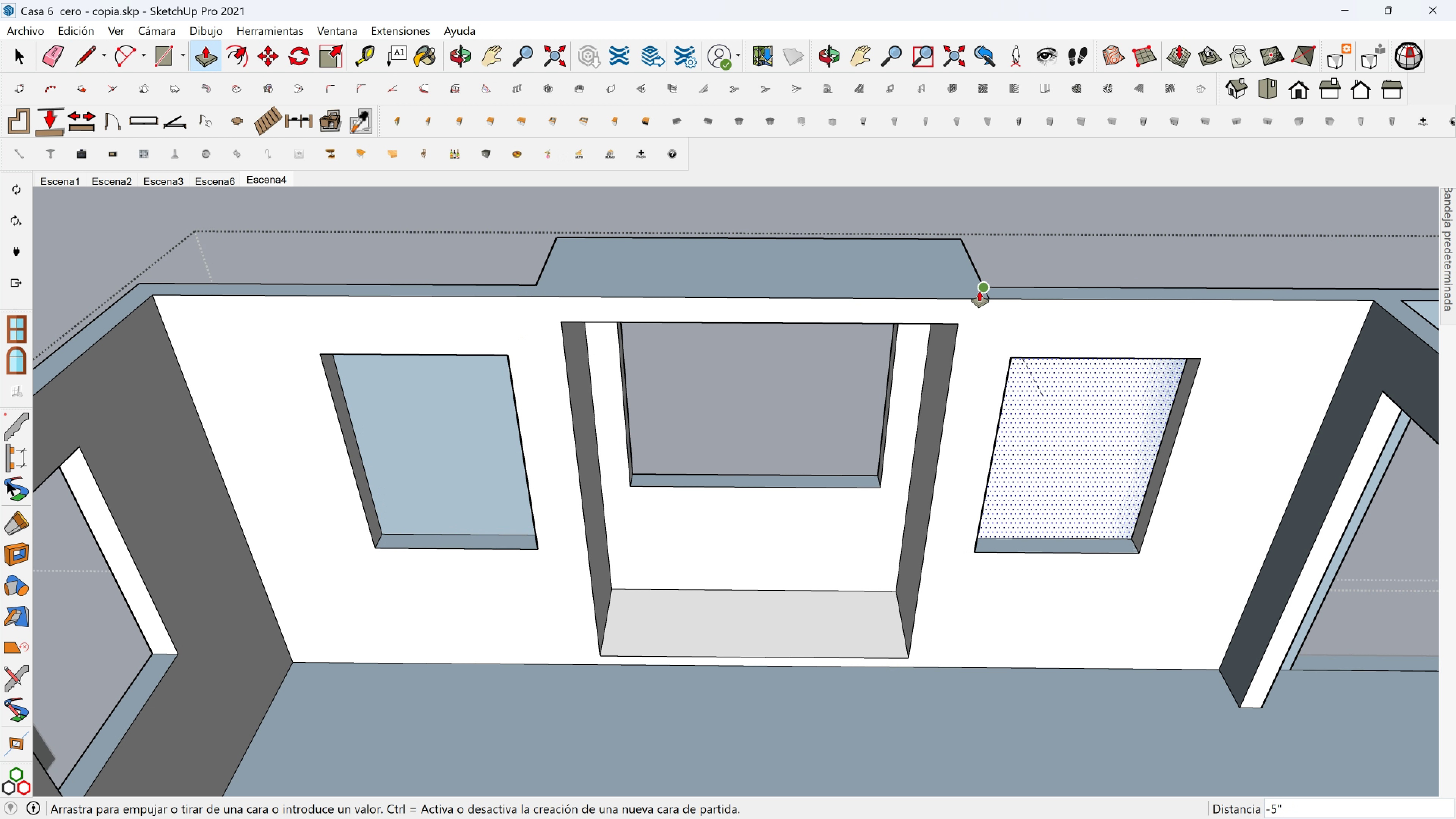 
left_click([979, 291])
 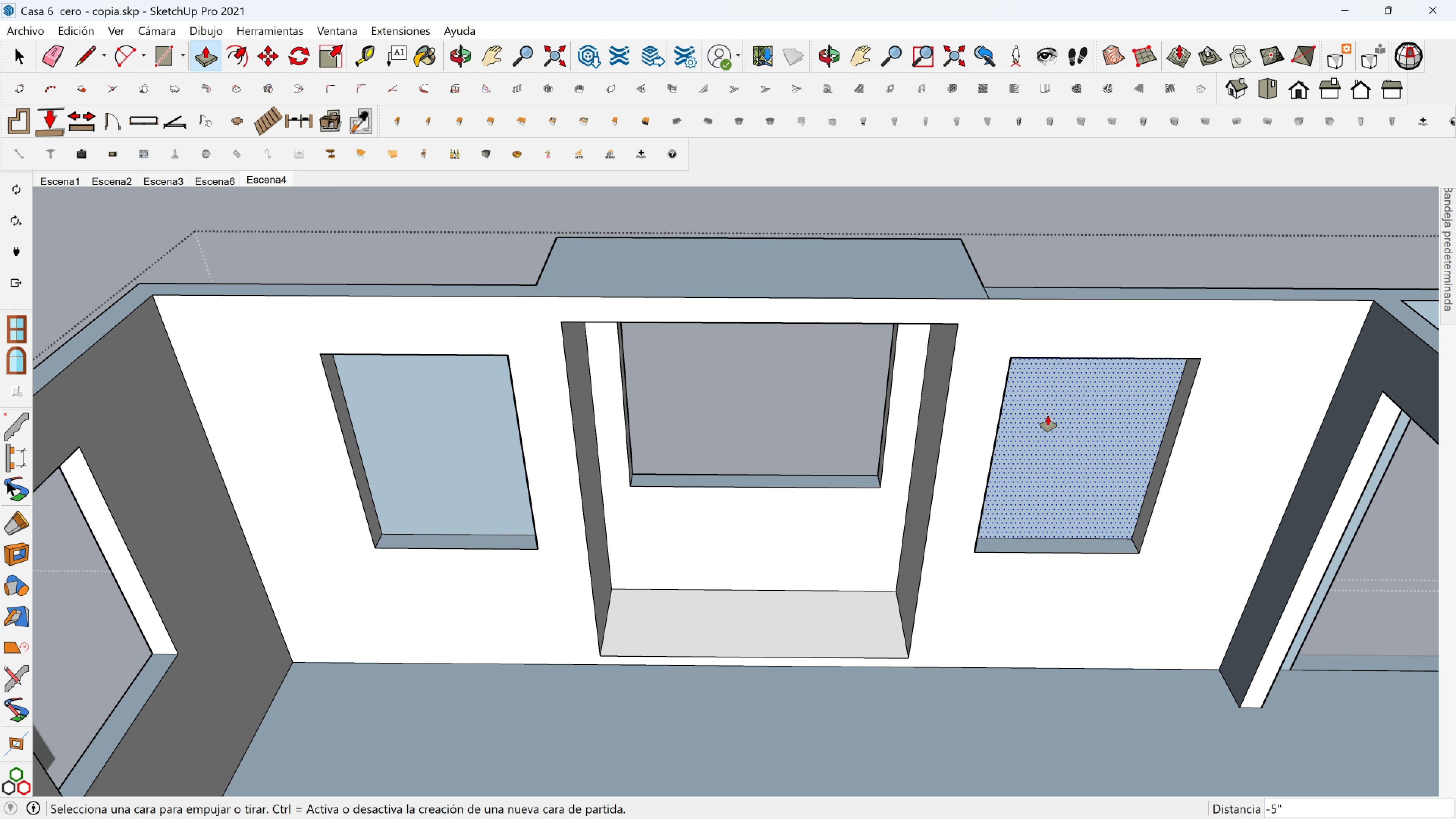 
key(Space)
 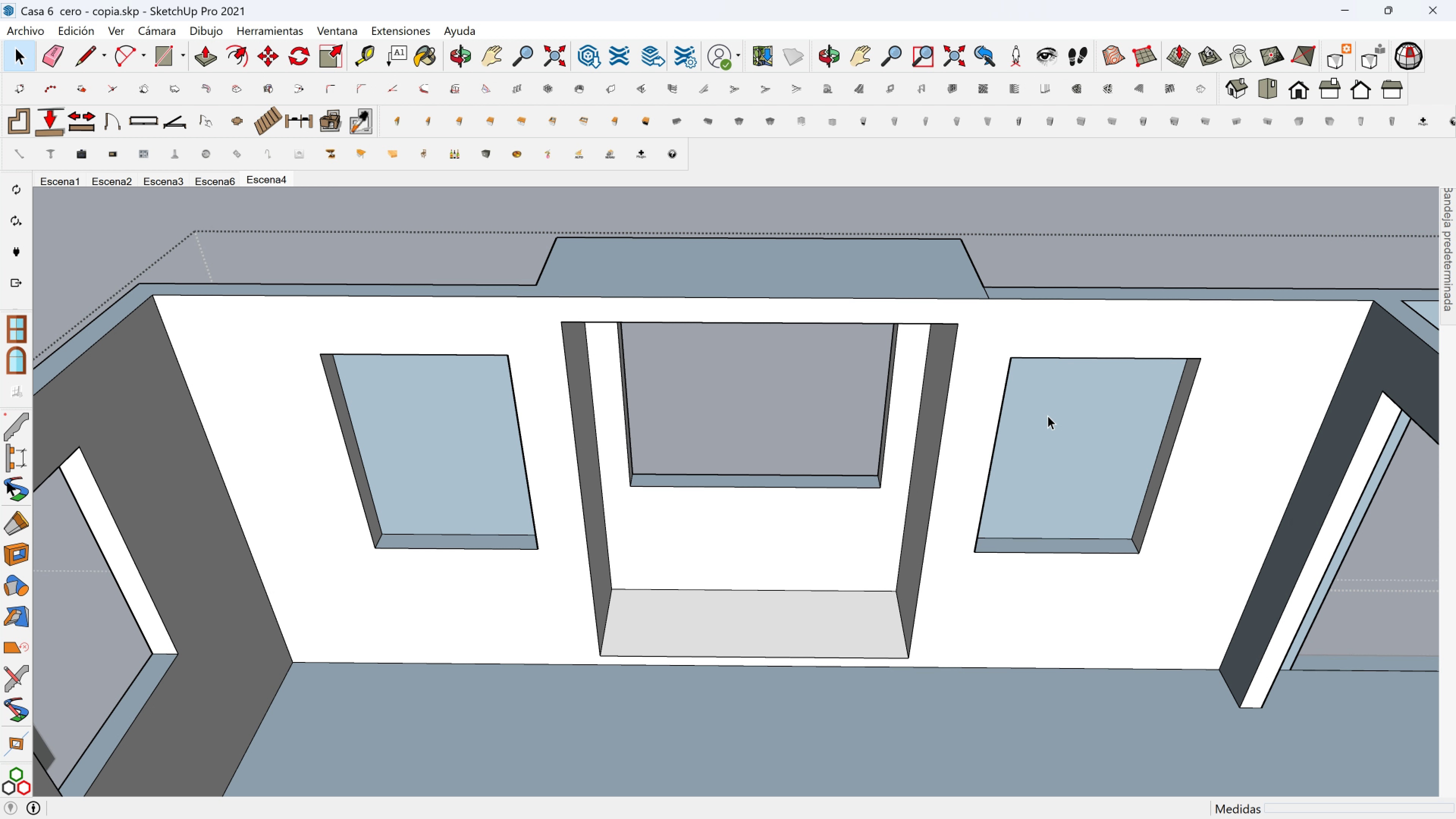 
left_click([1048, 416])
 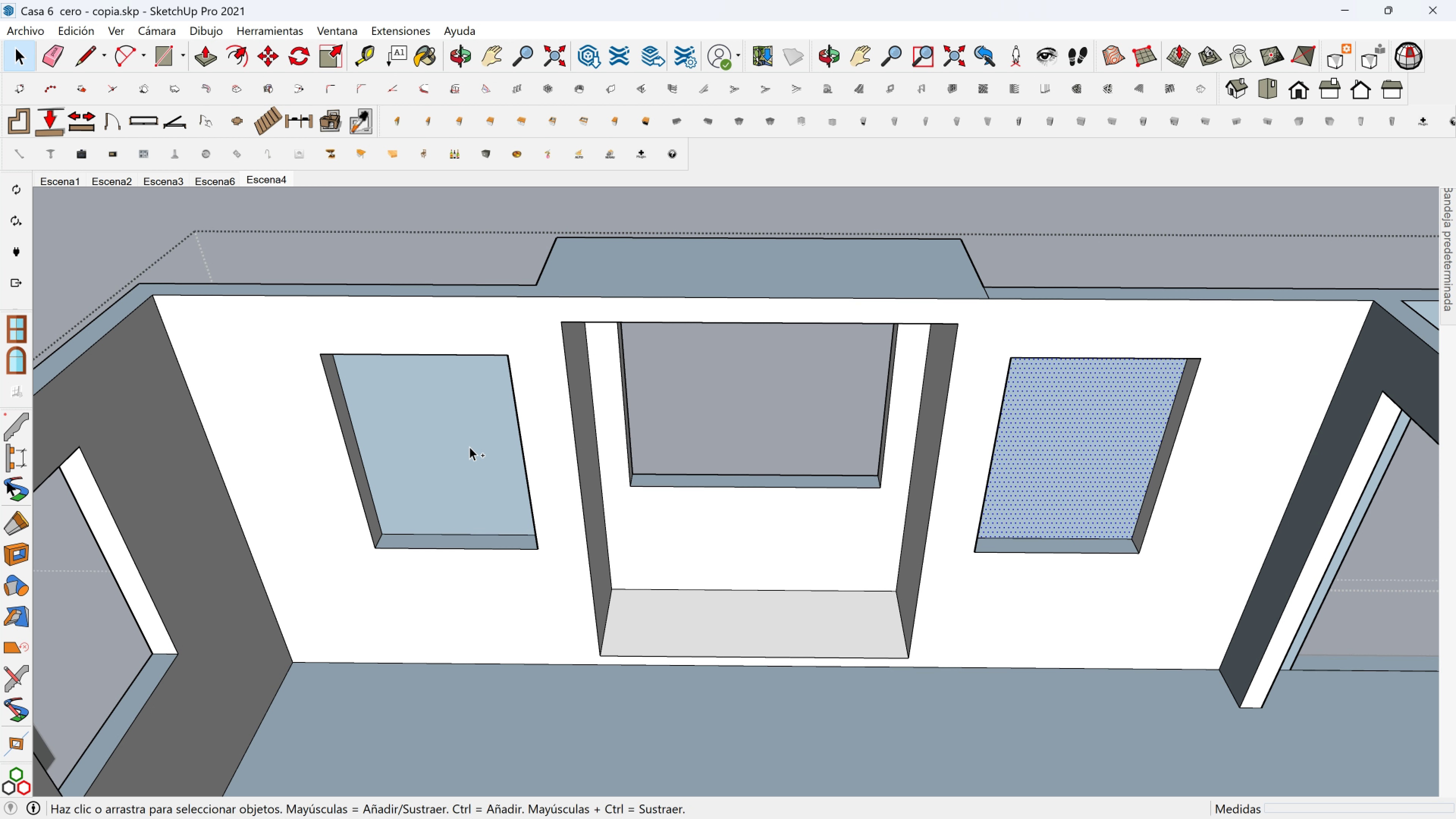 
hold_key(key=ControlLeft, duration=0.37)
left_click([461, 439])
 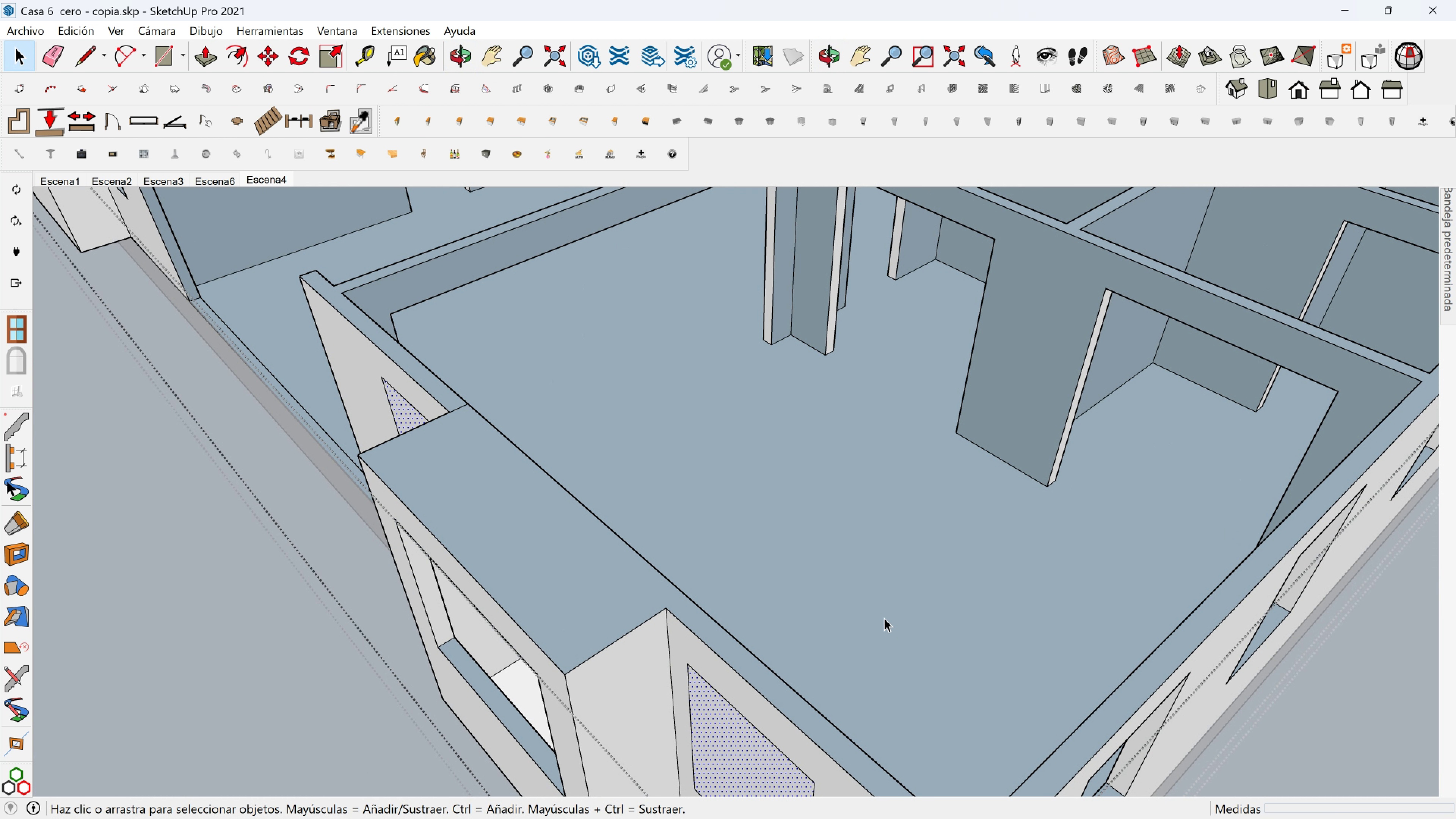 
key(Shift+ShiftLeft)
 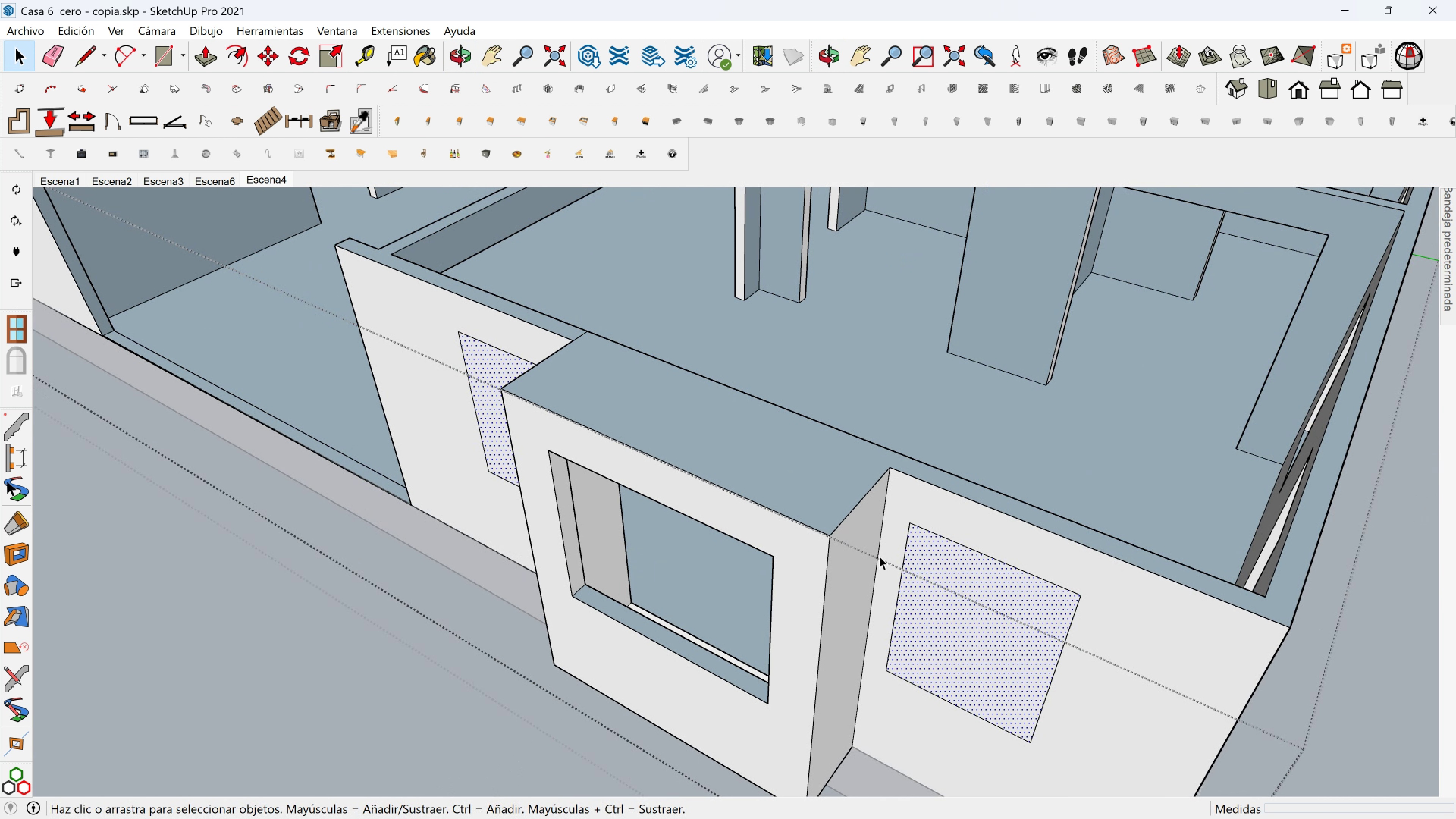 
key(Delete)
 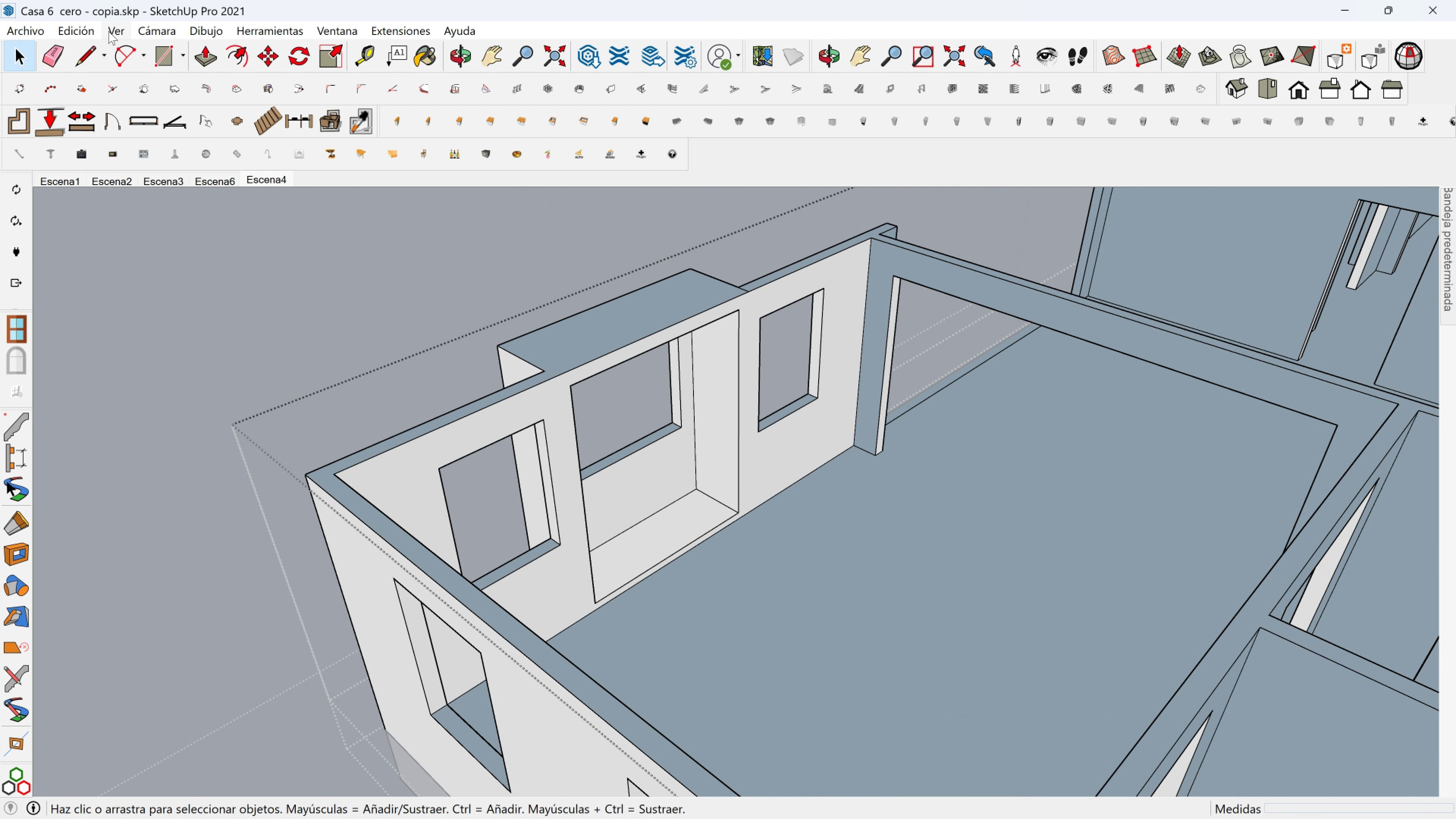 
left_click([52, 55])
 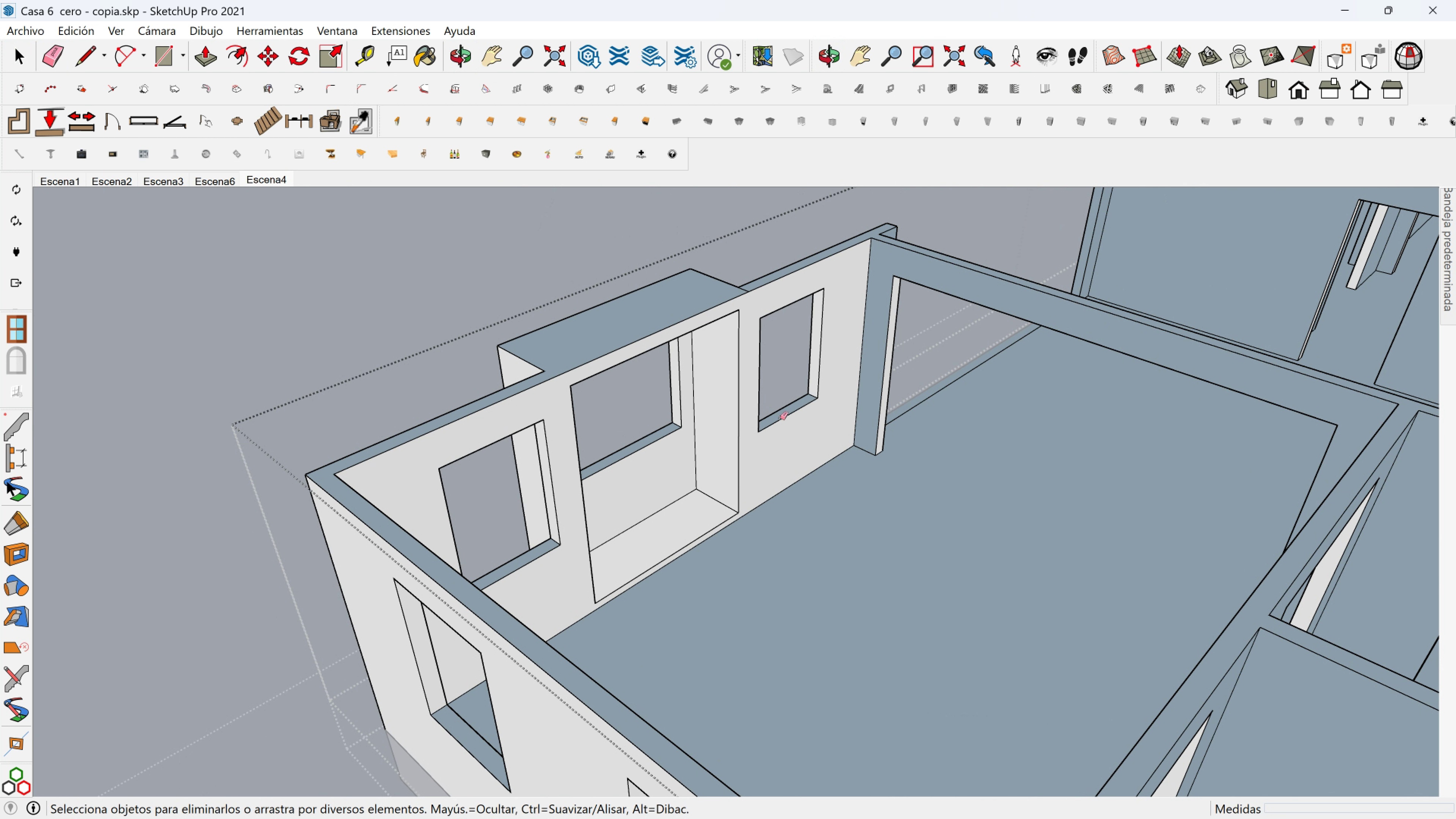 
scroll: coordinate [349, 272], scroll_direction: up, amount: 5.0
 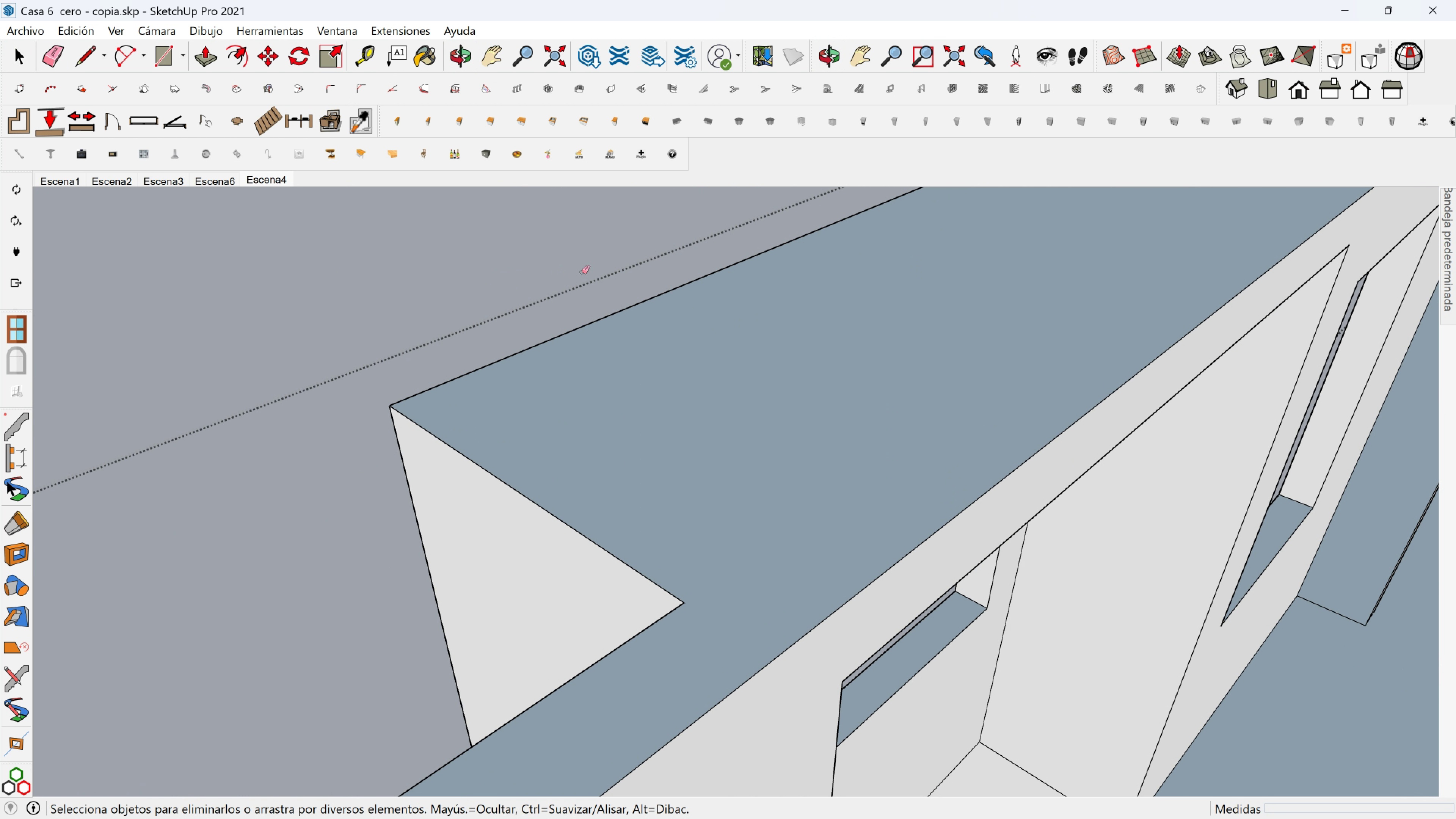 
key(Shift+ShiftLeft)
 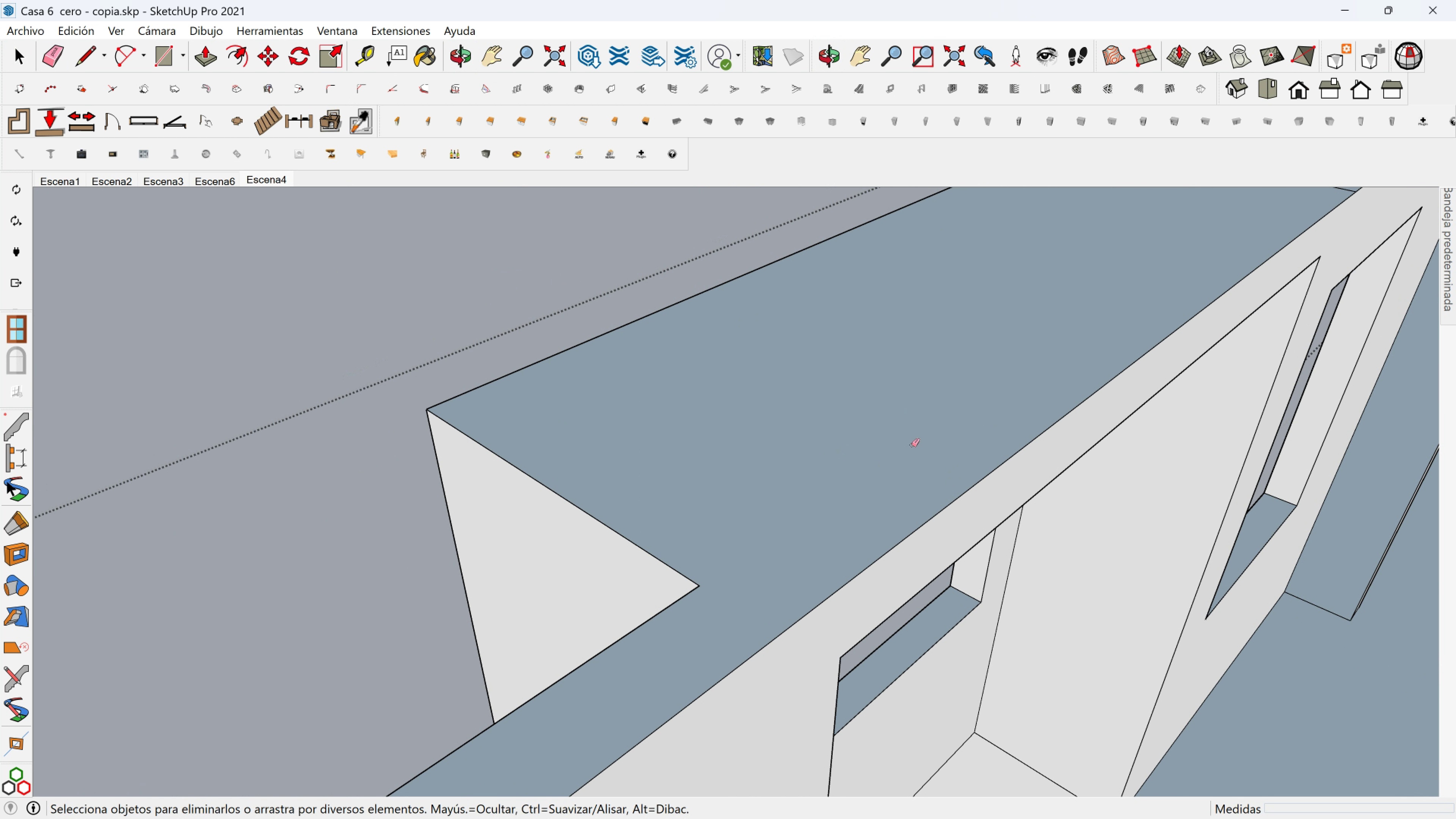 
scroll: coordinate [932, 431], scroll_direction: down, amount: 1.0
 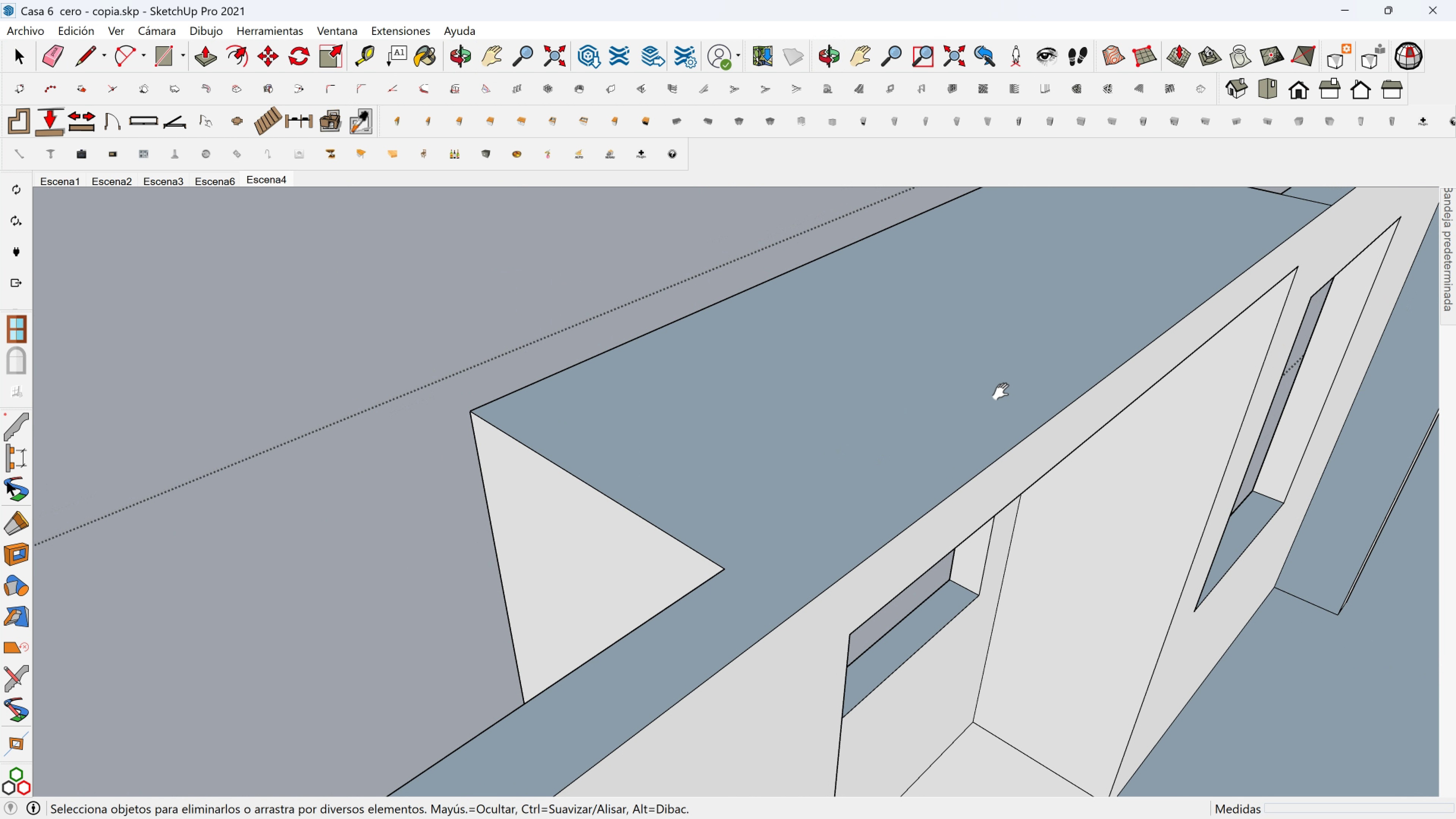 
hold_key(key=ShiftLeft, duration=0.38)
 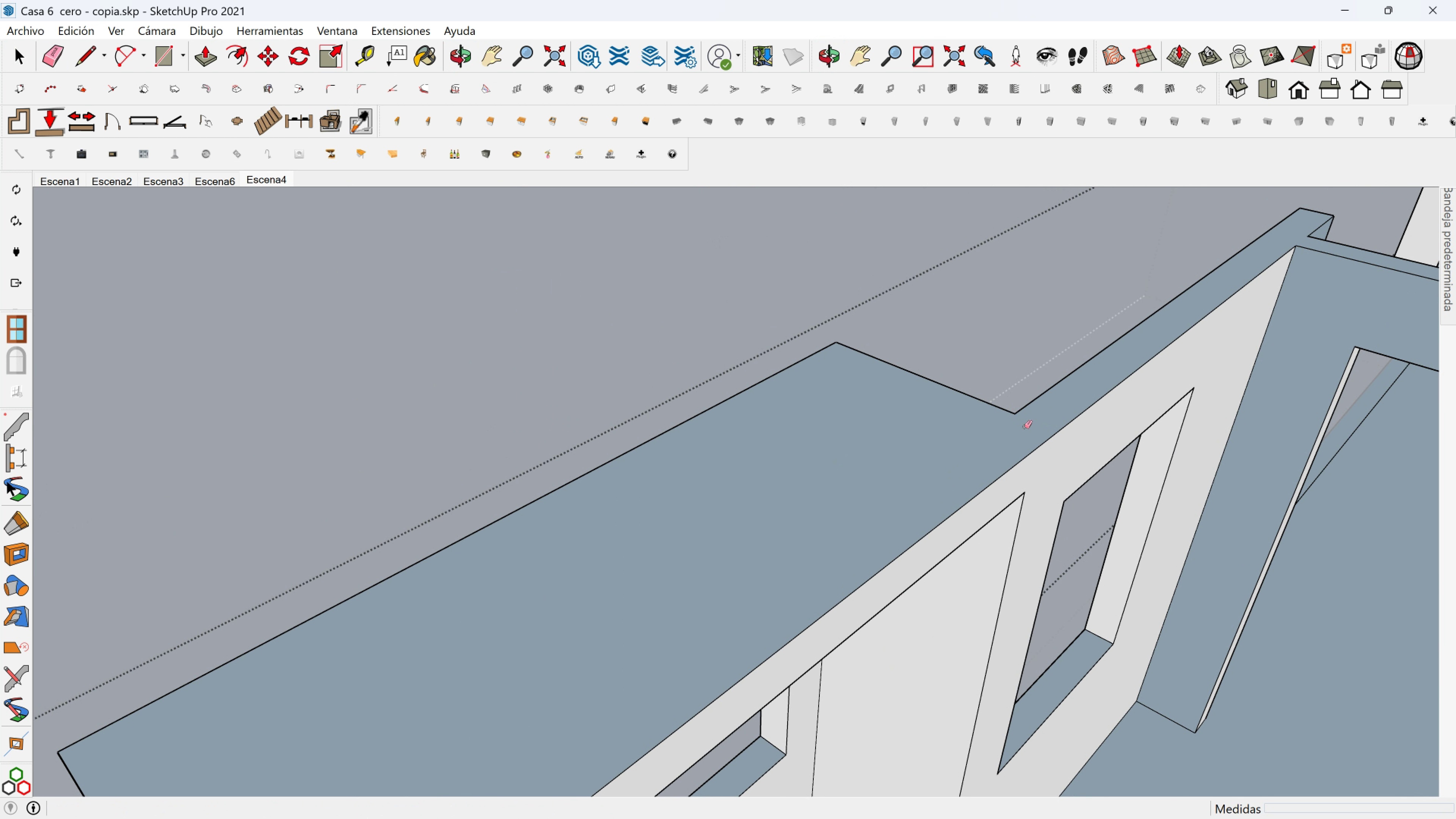 
scroll: coordinate [630, 648], scroll_direction: down, amount: 7.0
 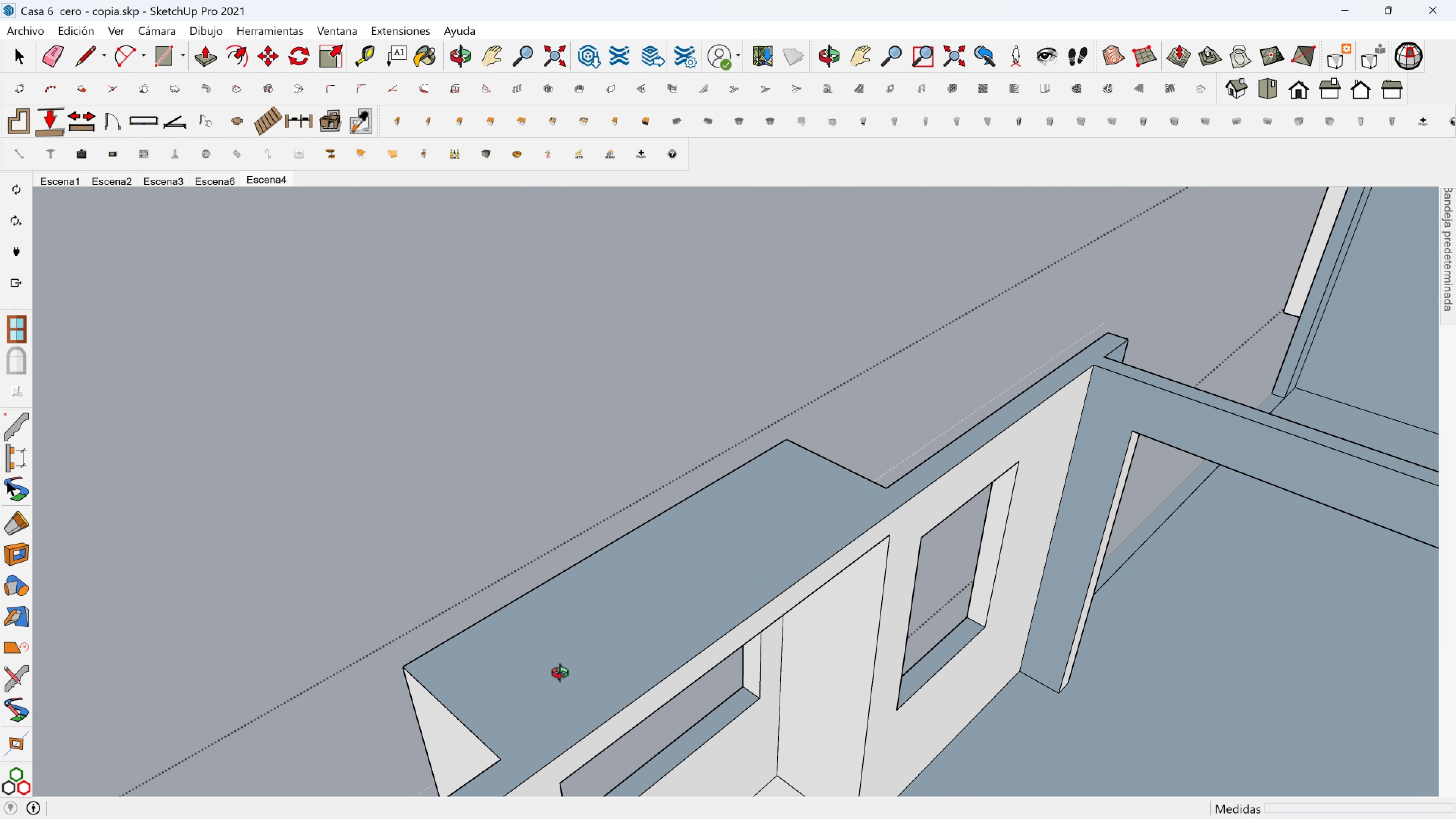 
hold_key(key=ShiftLeft, duration=0.34)
 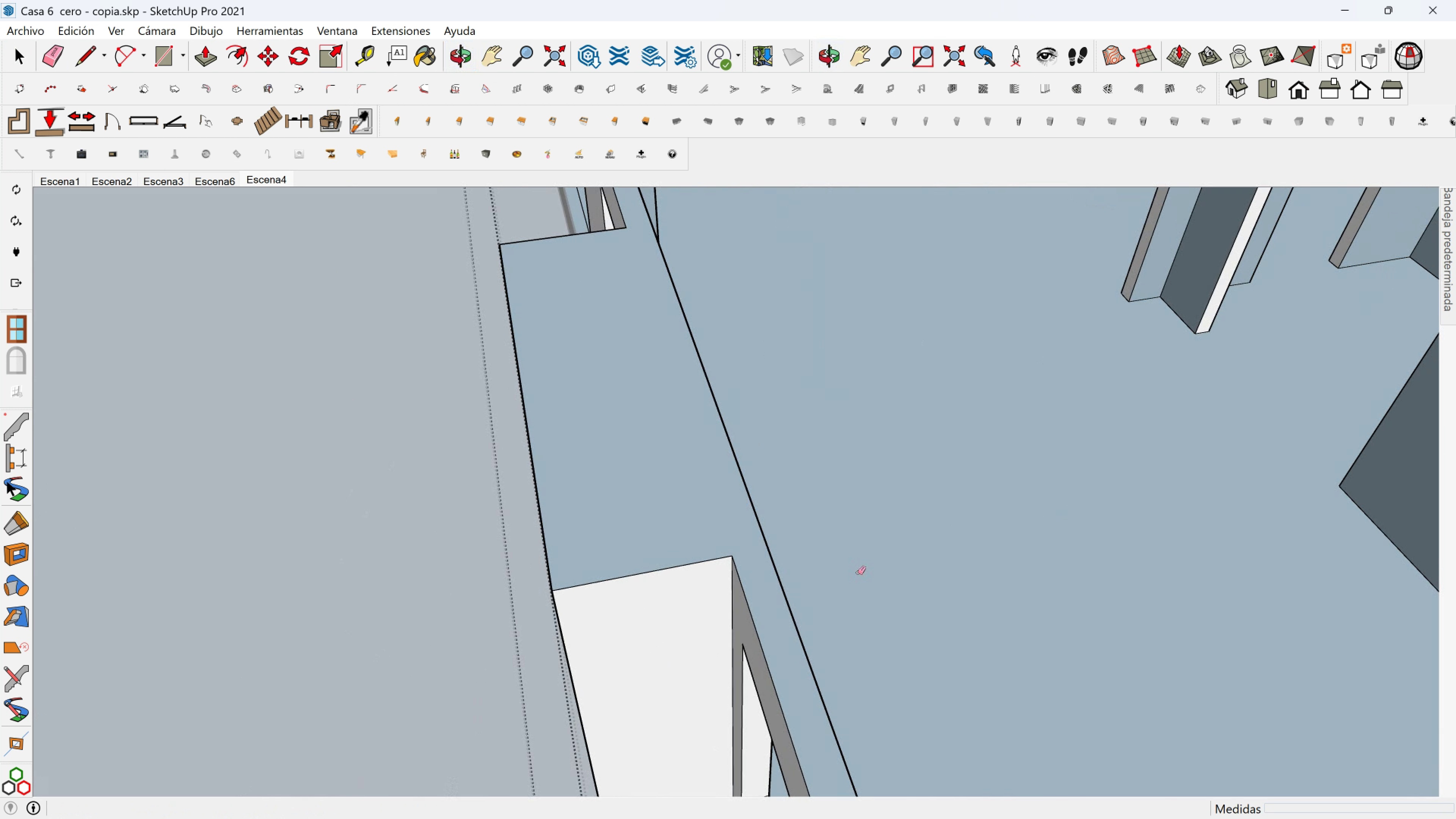 
key(Shift+ShiftLeft)
 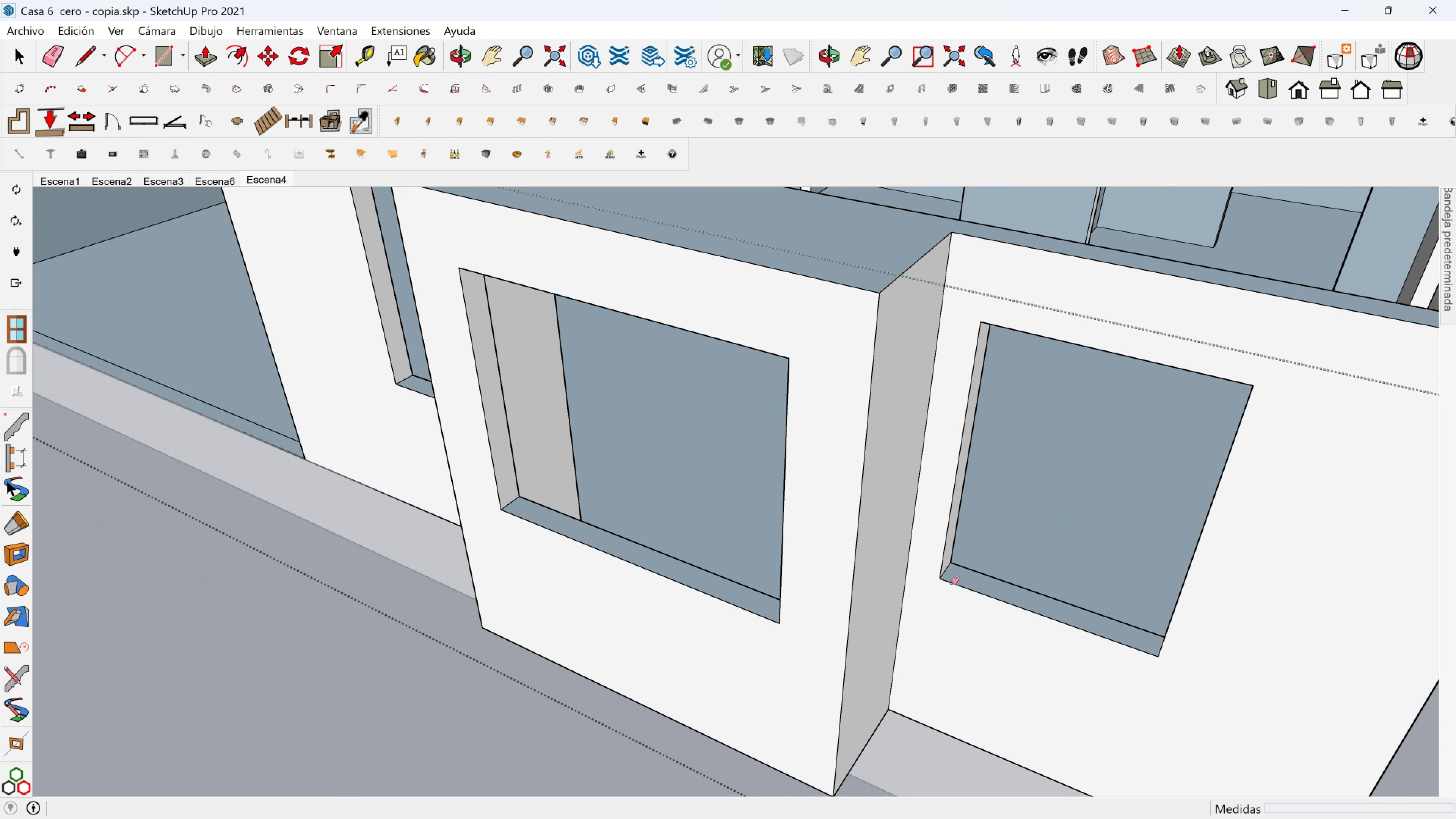 
scroll: coordinate [844, 633], scroll_direction: down, amount: 5.0
 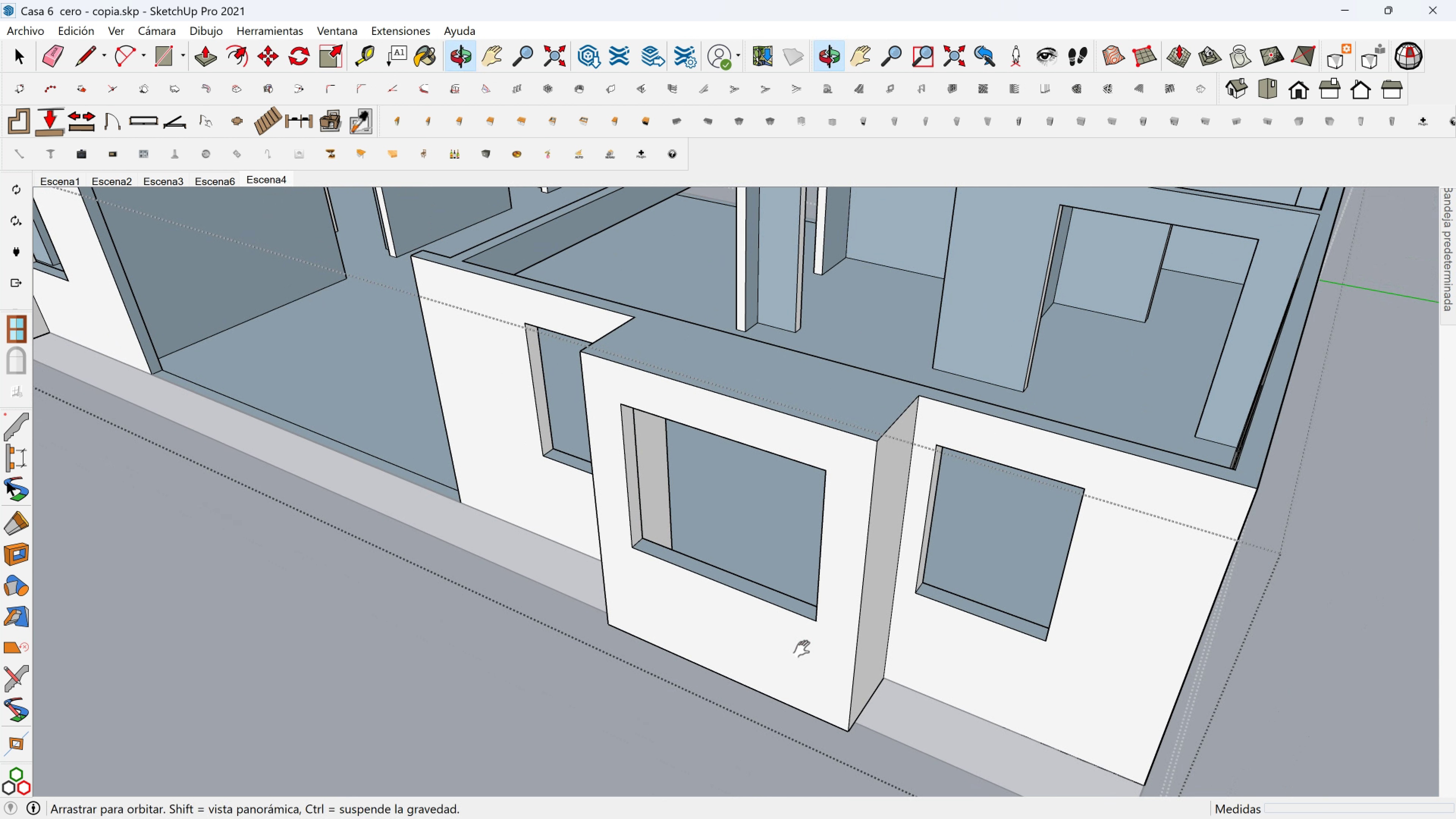 
key(Shift+ShiftLeft)
 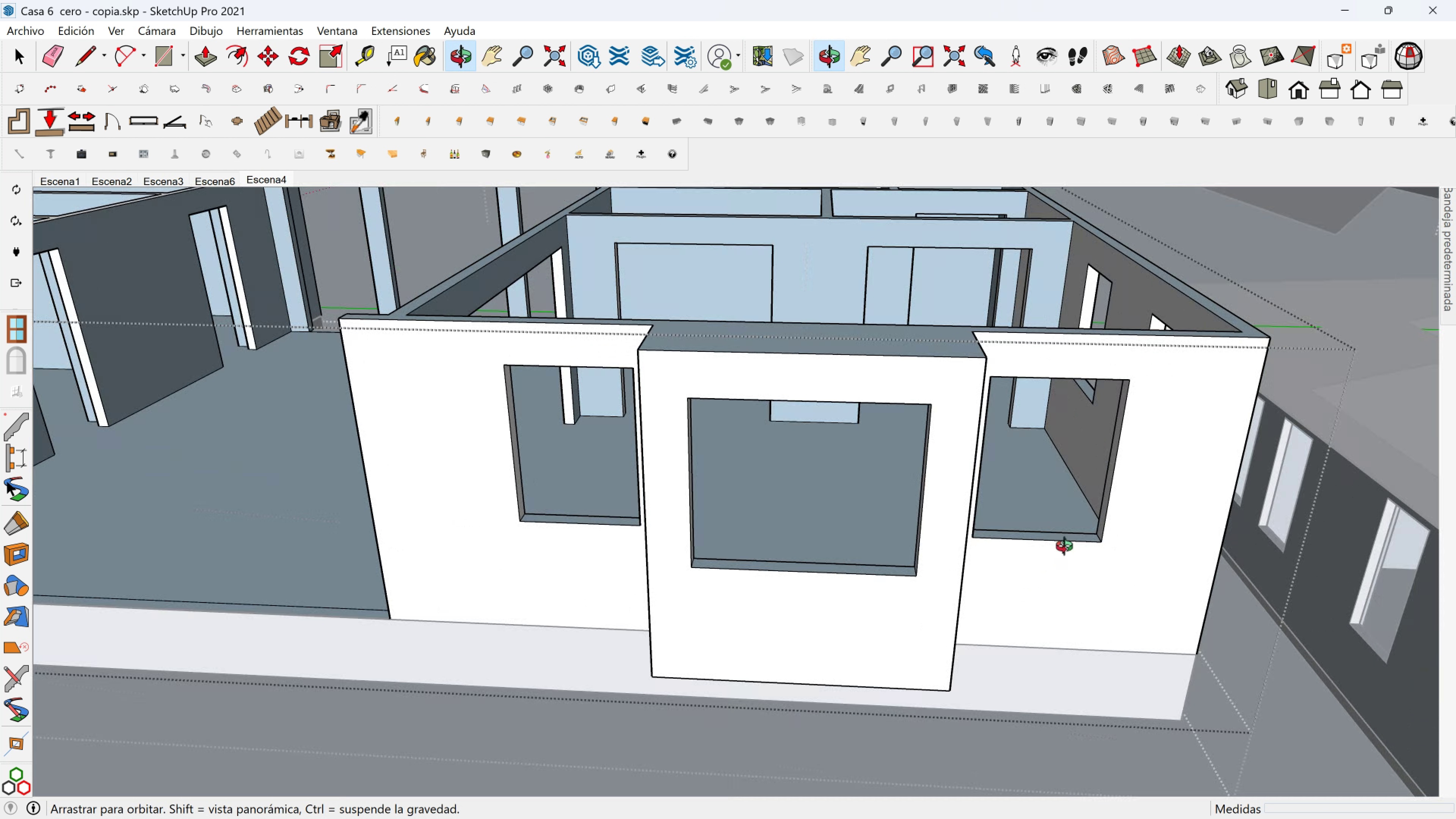 
scroll: coordinate [1067, 547], scroll_direction: down, amount: 1.0
 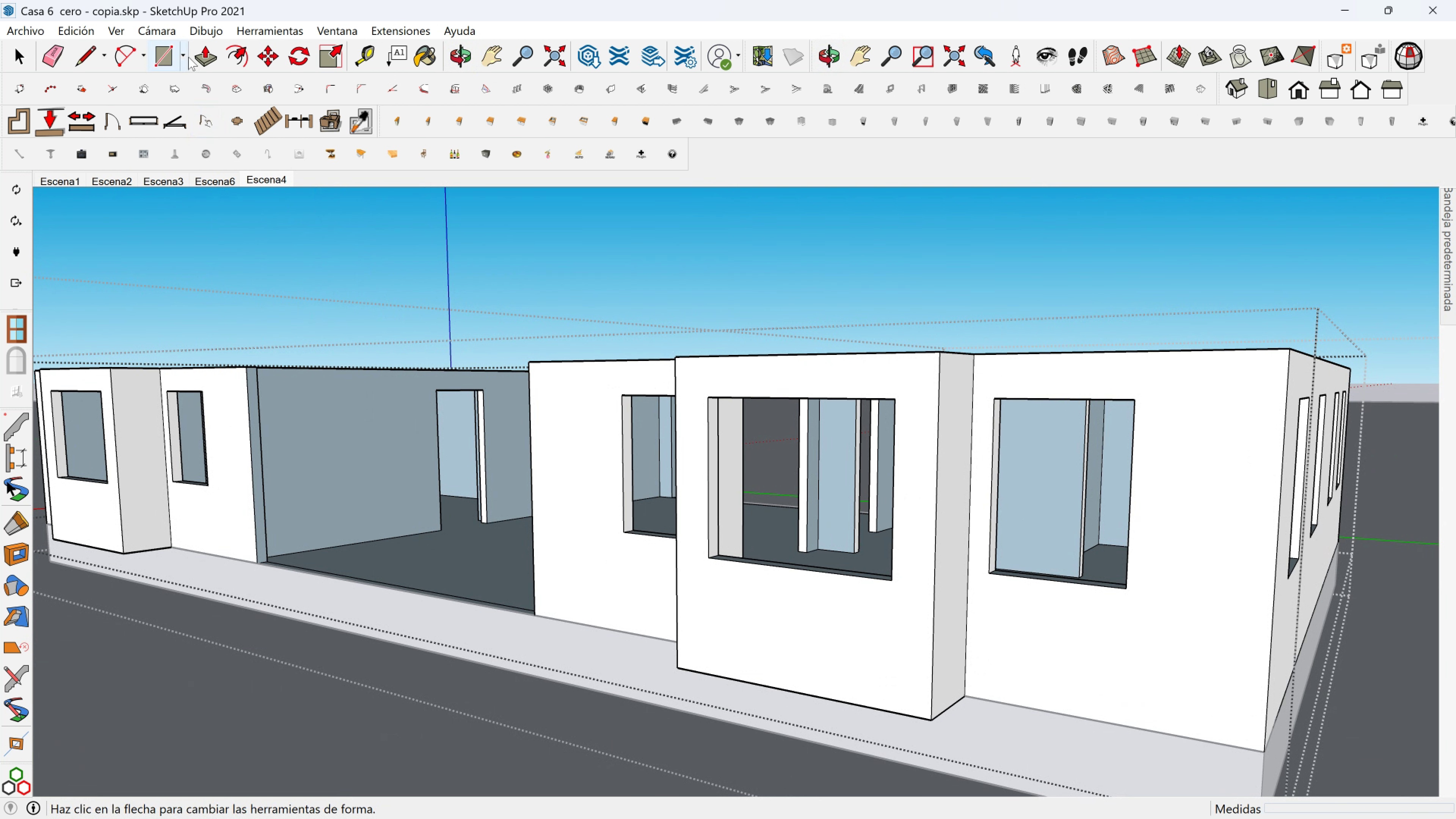 
left_click([195, 55])
 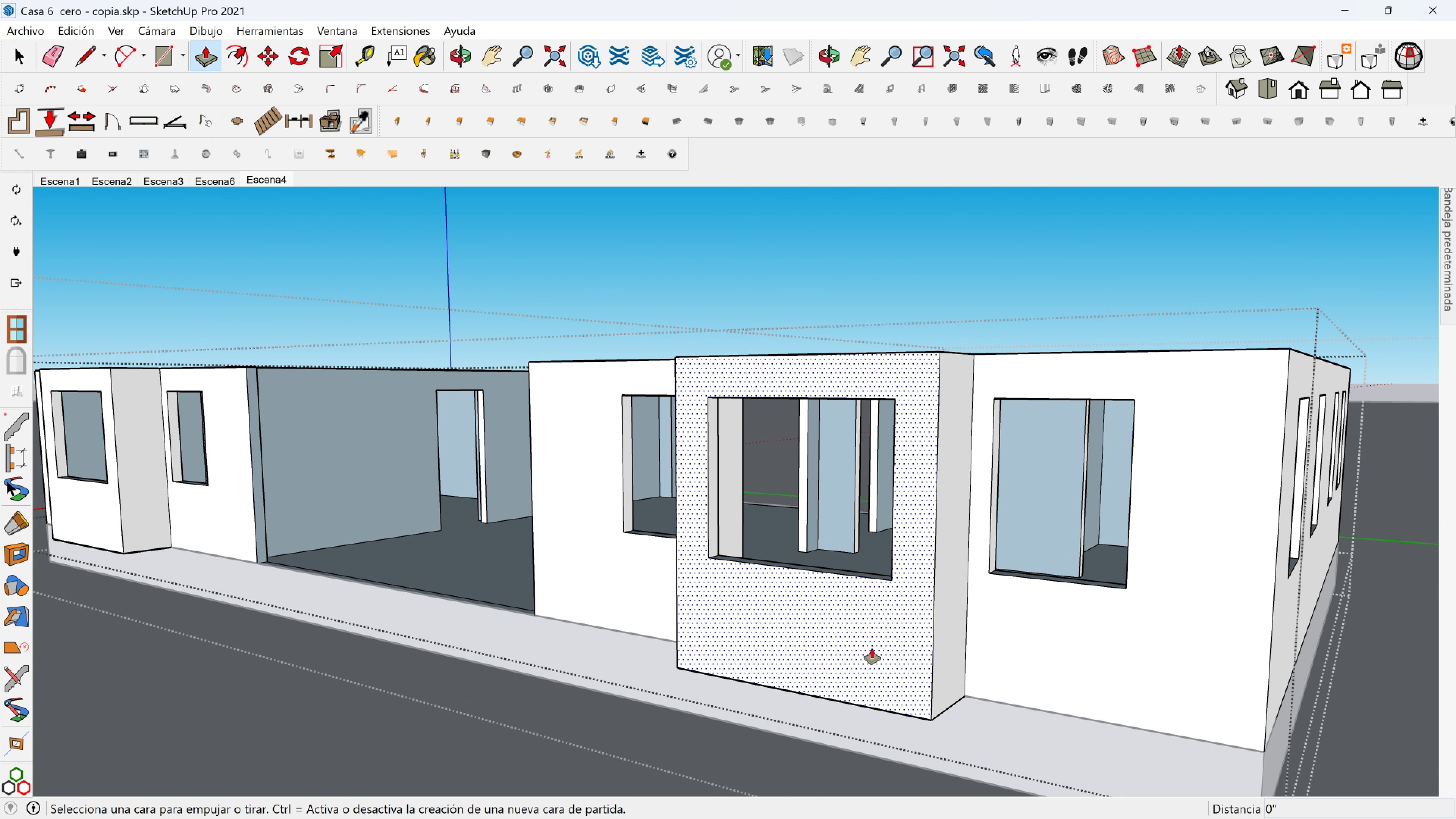 
scroll: coordinate [866, 677], scroll_direction: up, amount: 3.0
 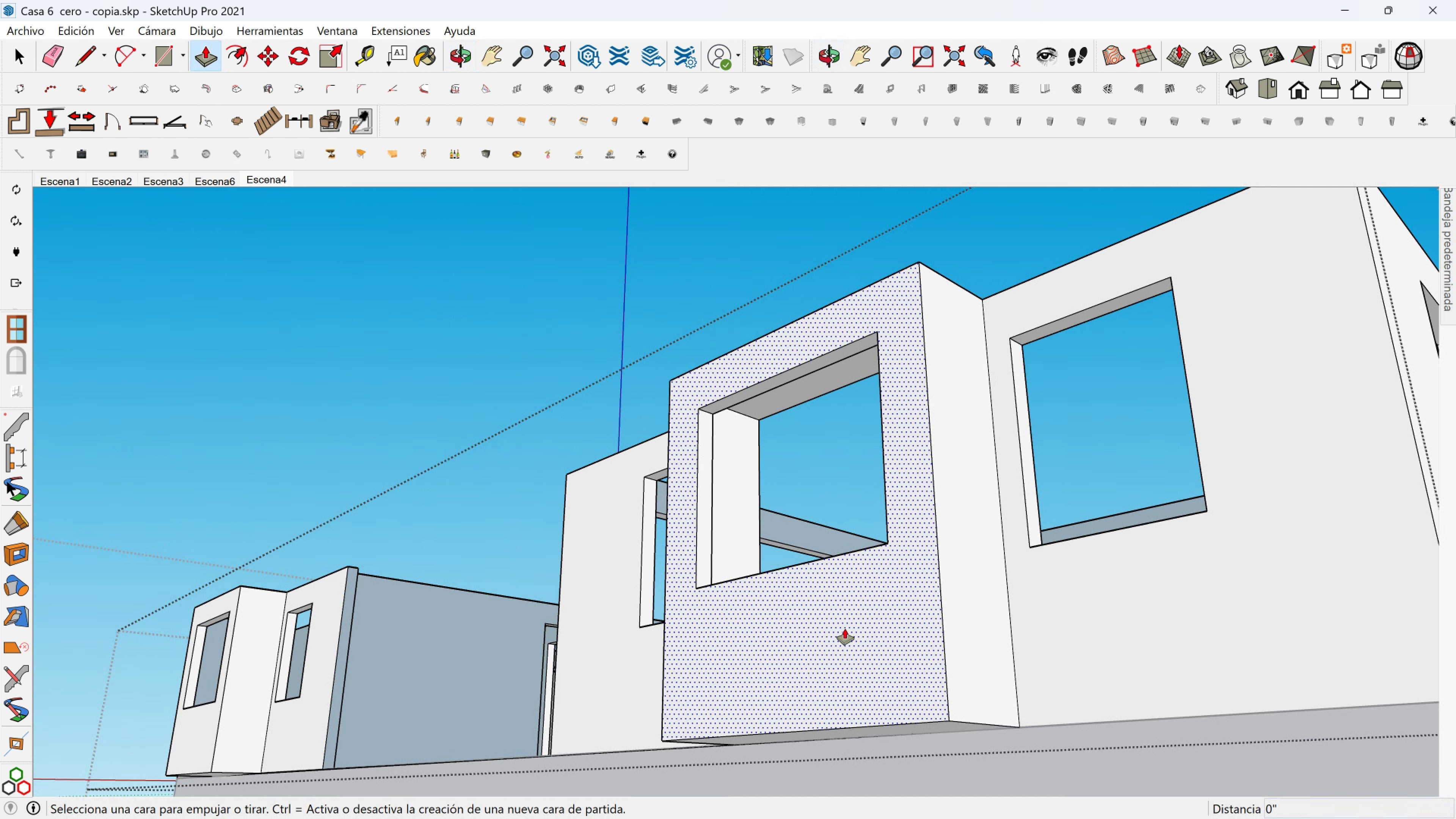 
key(Shift+ShiftLeft)
 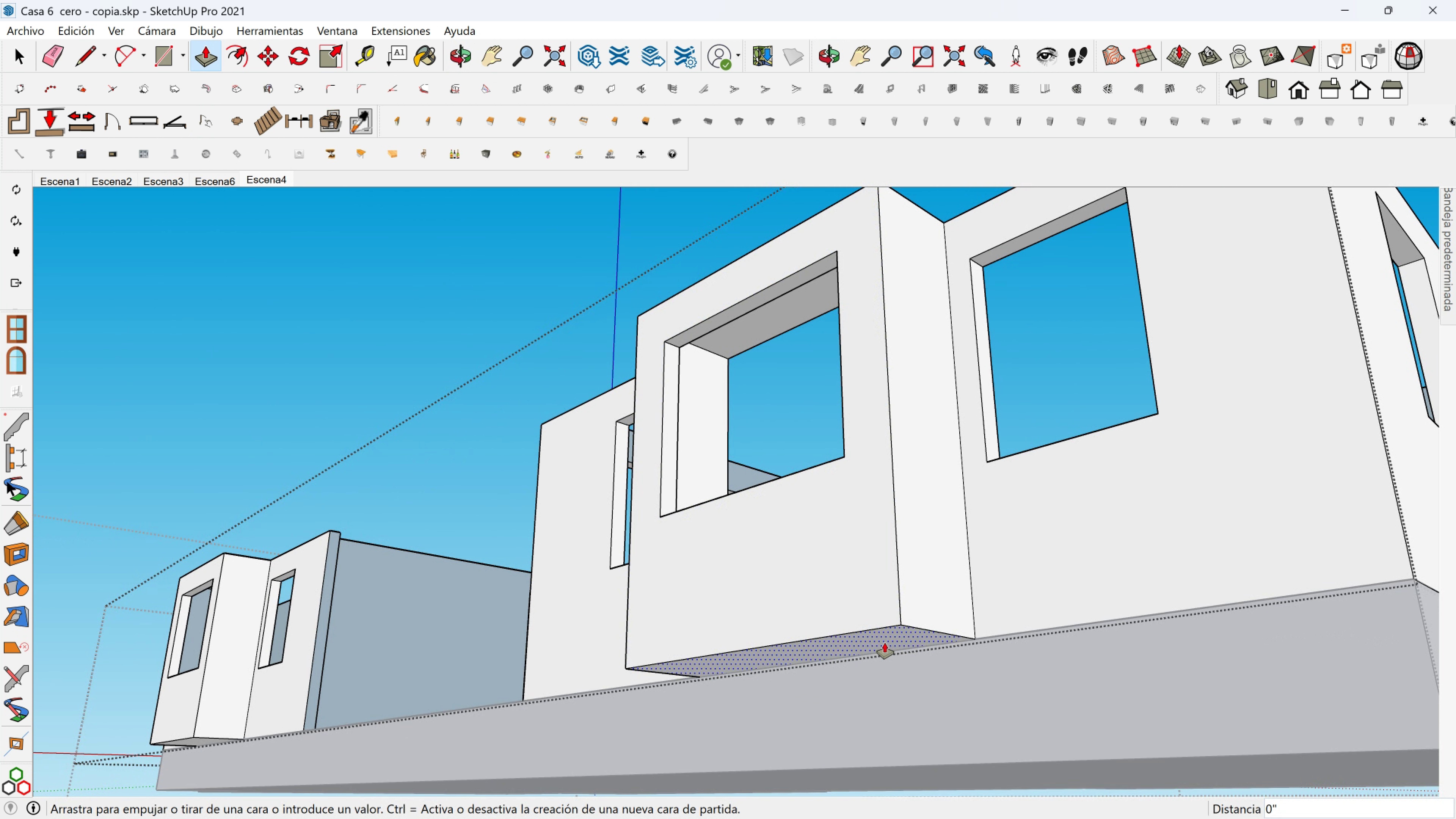 
left_click([885, 643])
 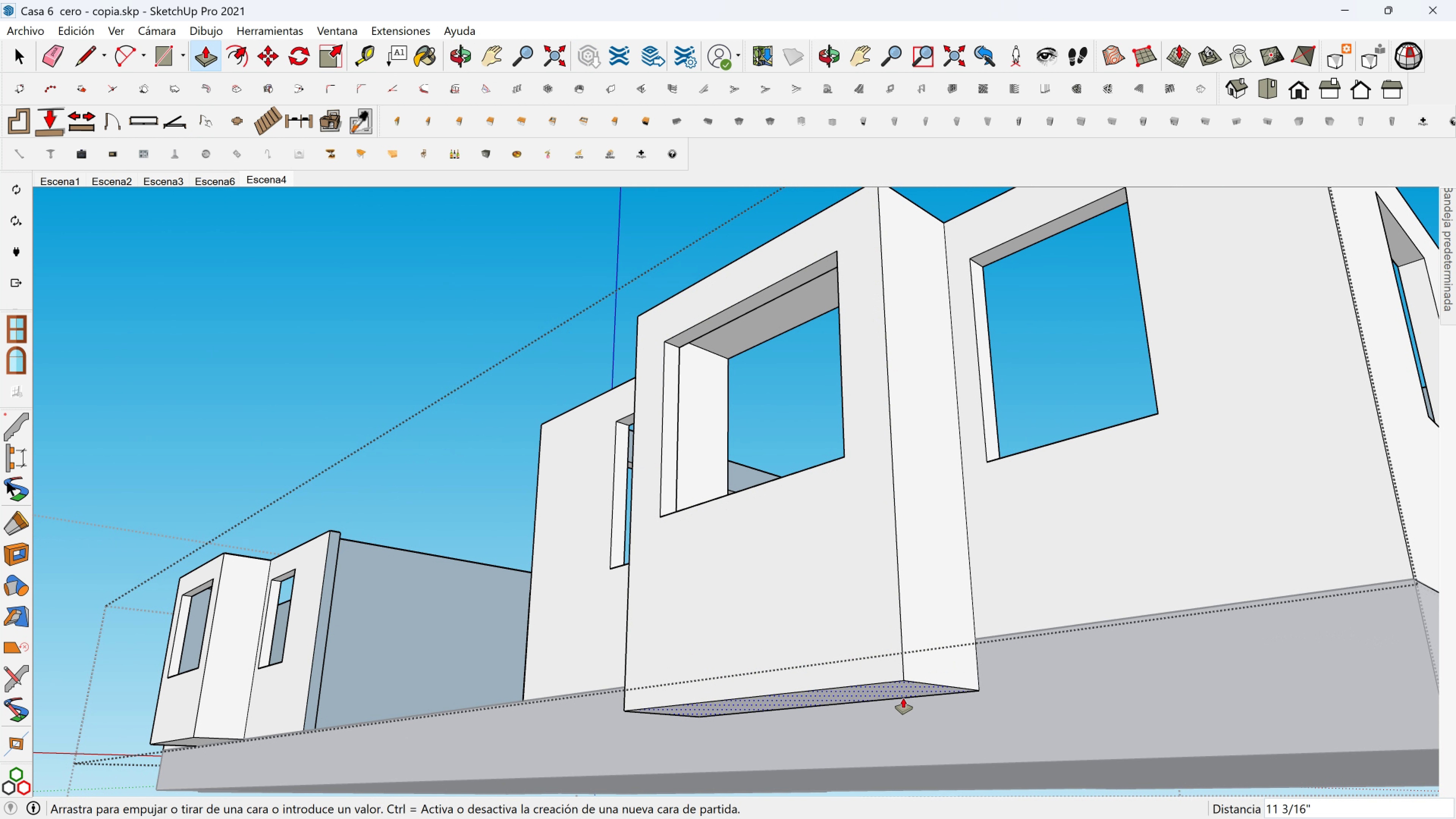 
hold_key(key=ShiftLeft, duration=0.35)
 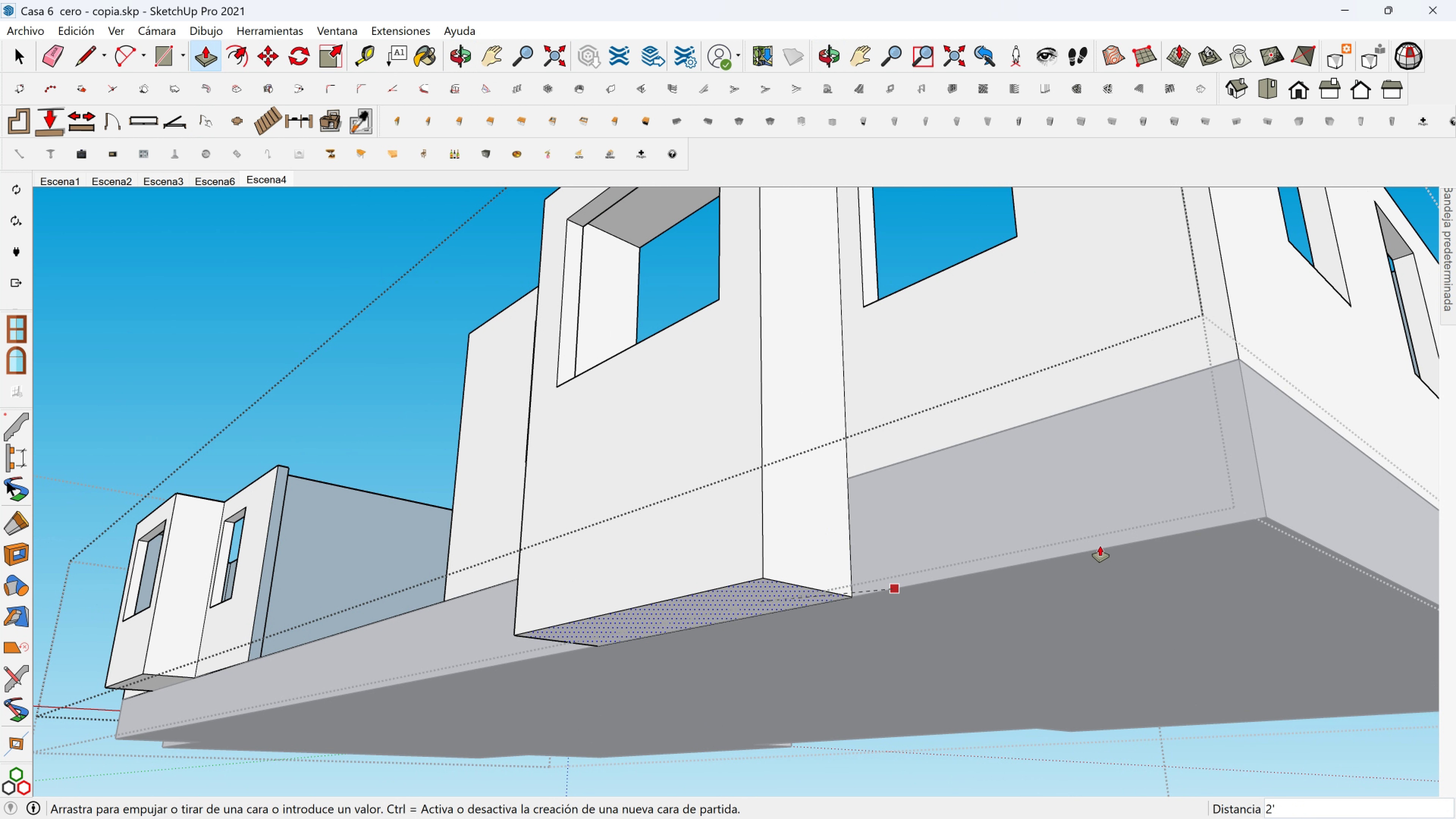 
left_click([1269, 515])
 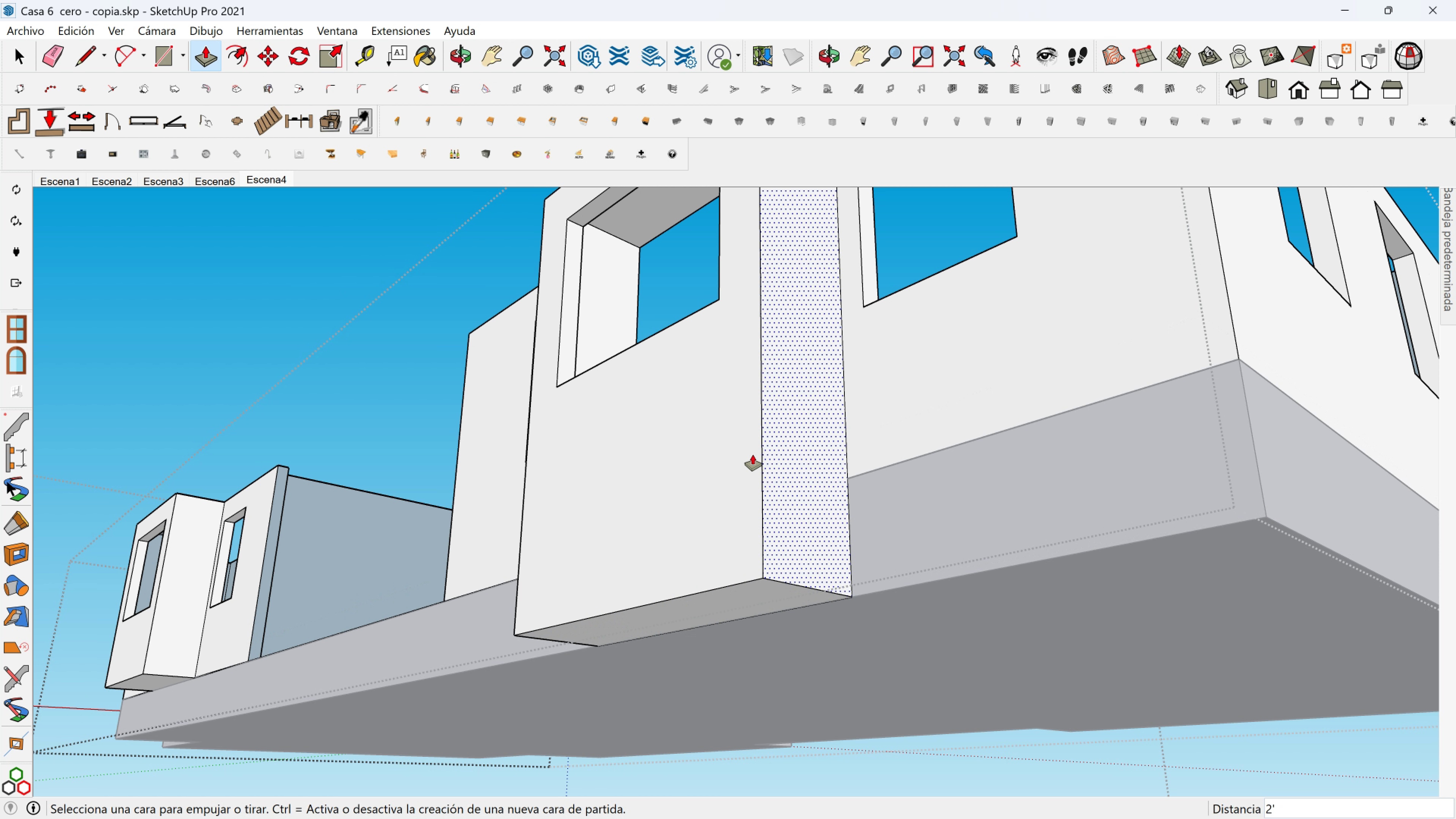 
scroll: coordinate [763, 456], scroll_direction: down, amount: 1.0
 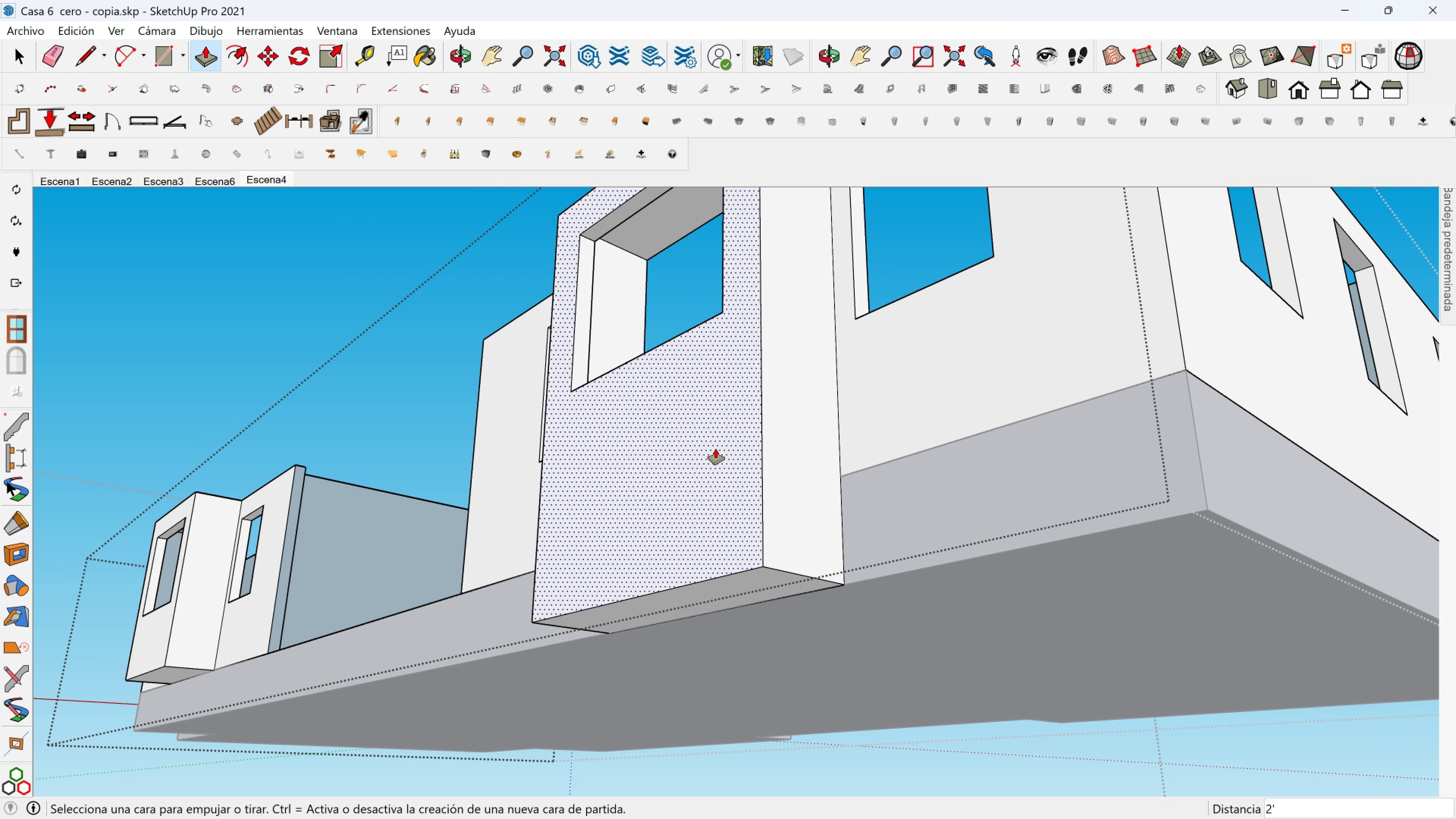 
hold_key(key=ShiftLeft, duration=0.43)
 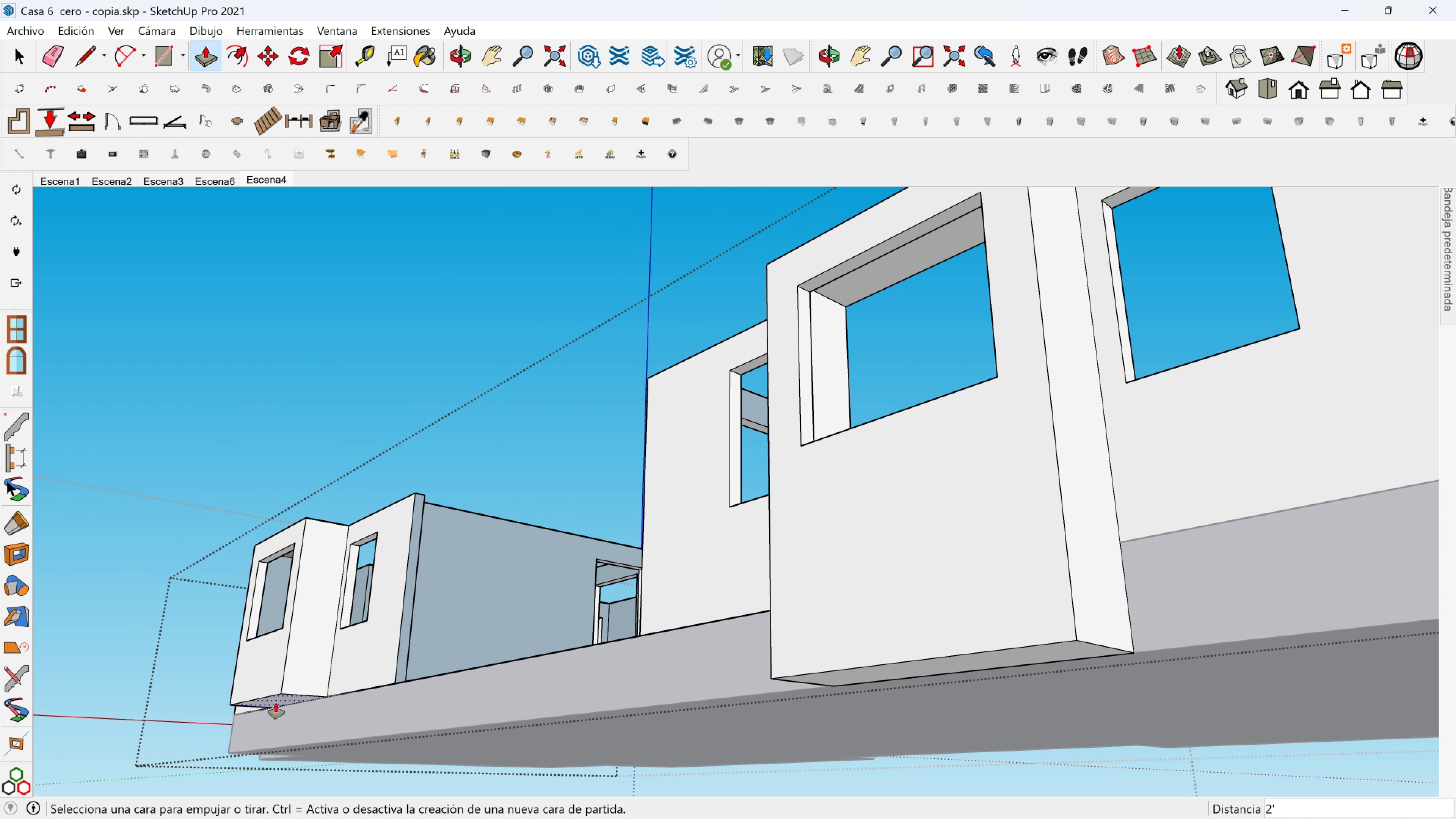 
left_click([276, 703])
 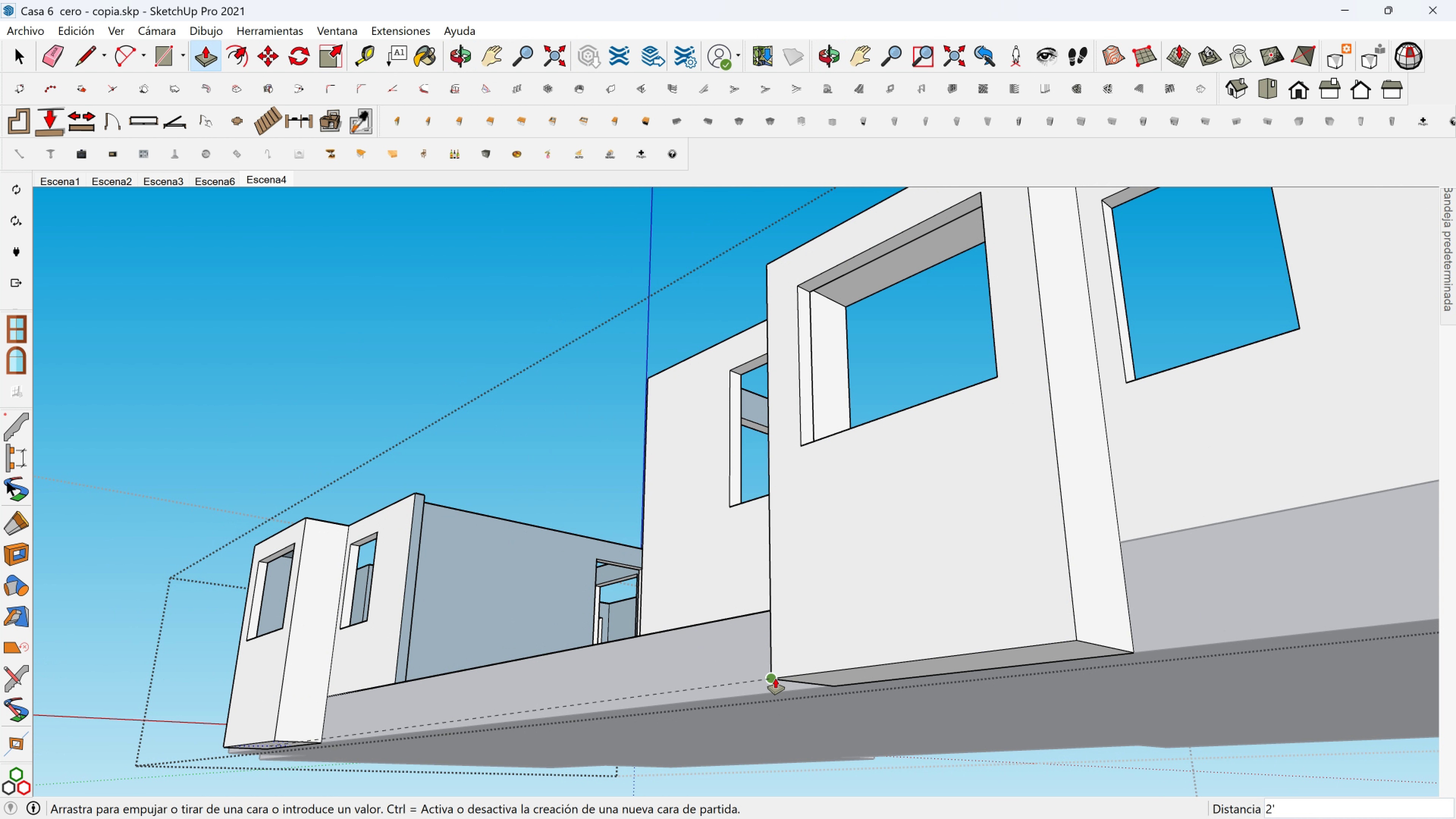 
left_click([775, 678])
 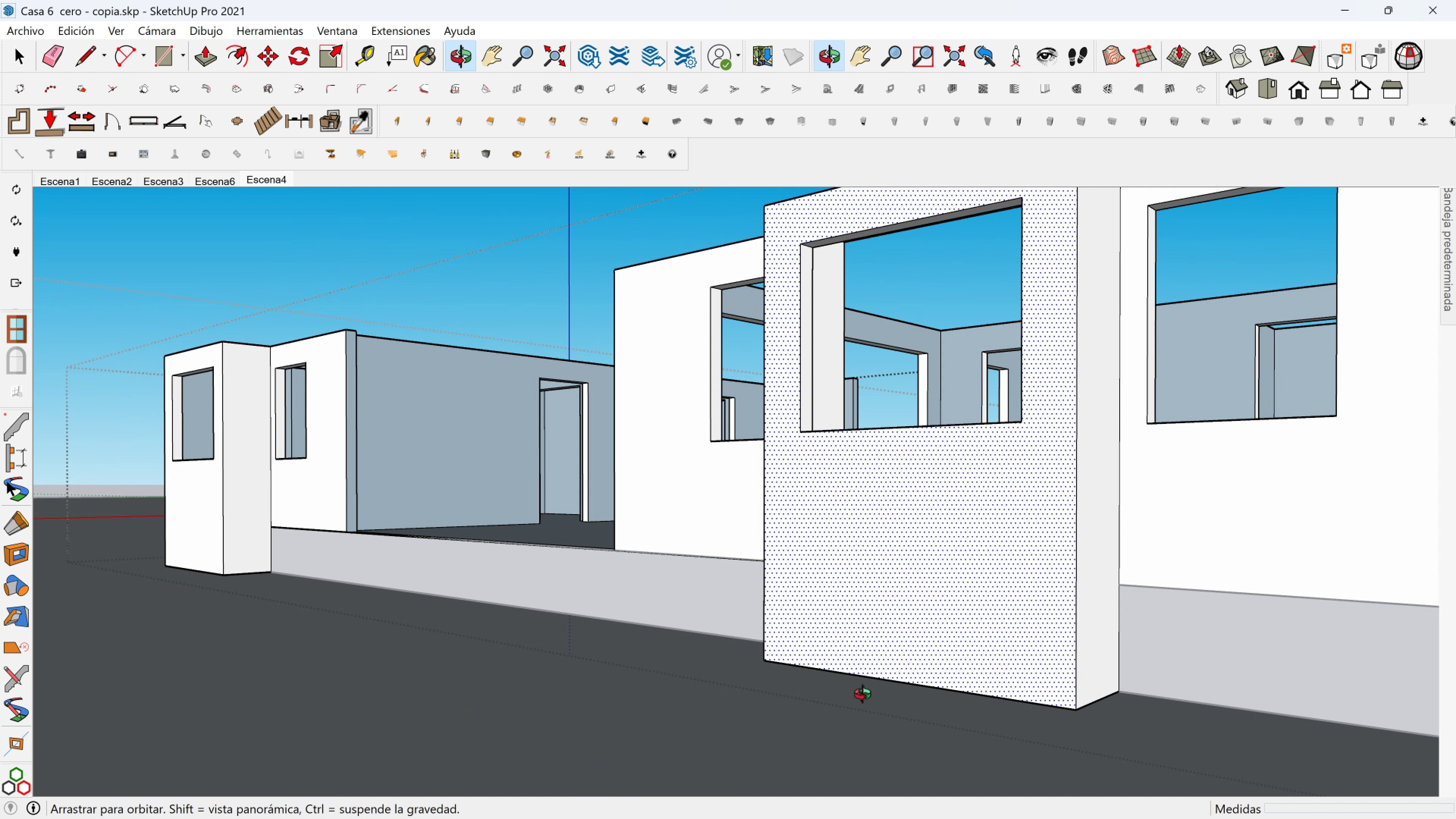 
scroll: coordinate [865, 700], scroll_direction: down, amount: 1.0
 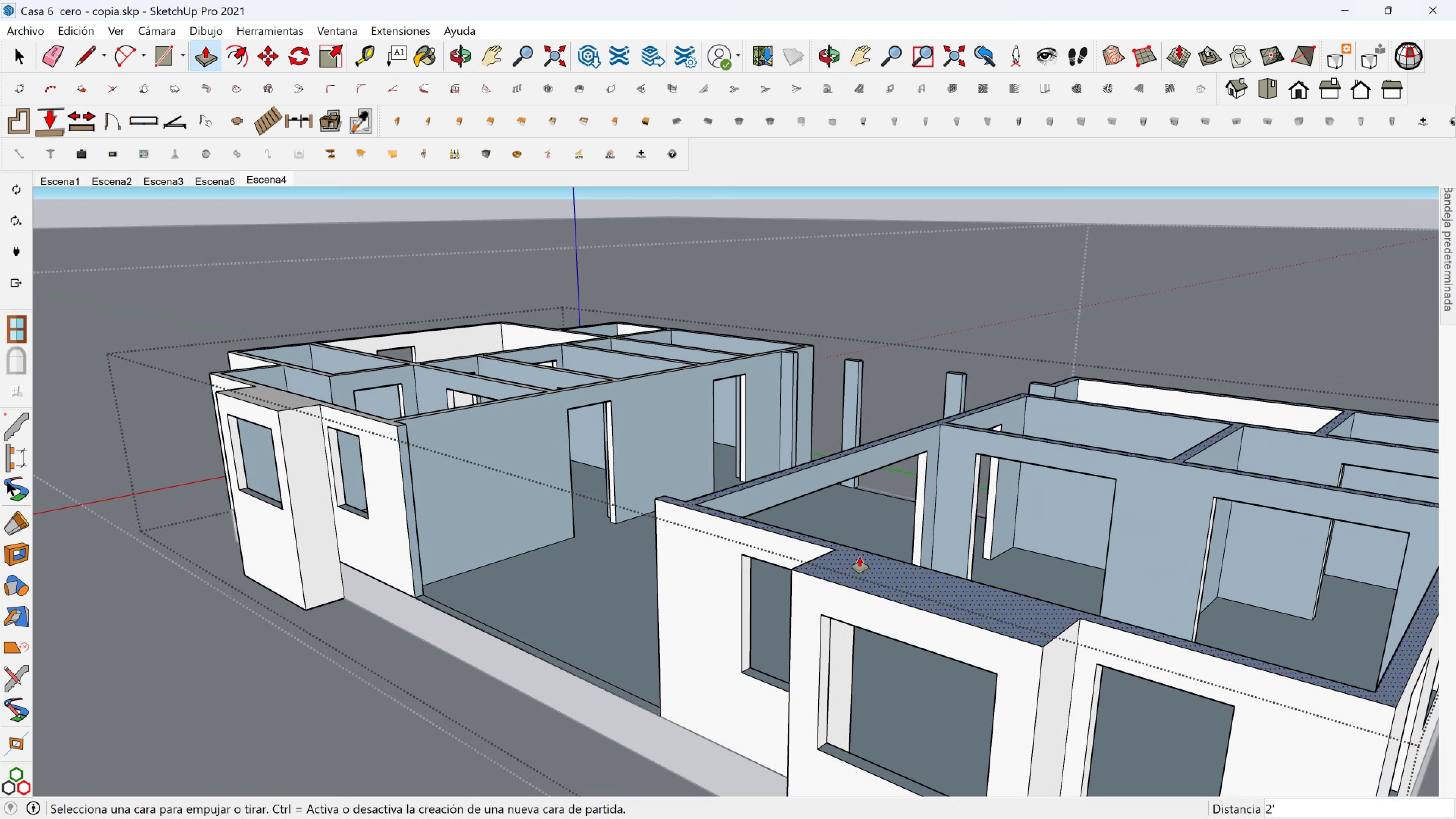 
key(Space)
 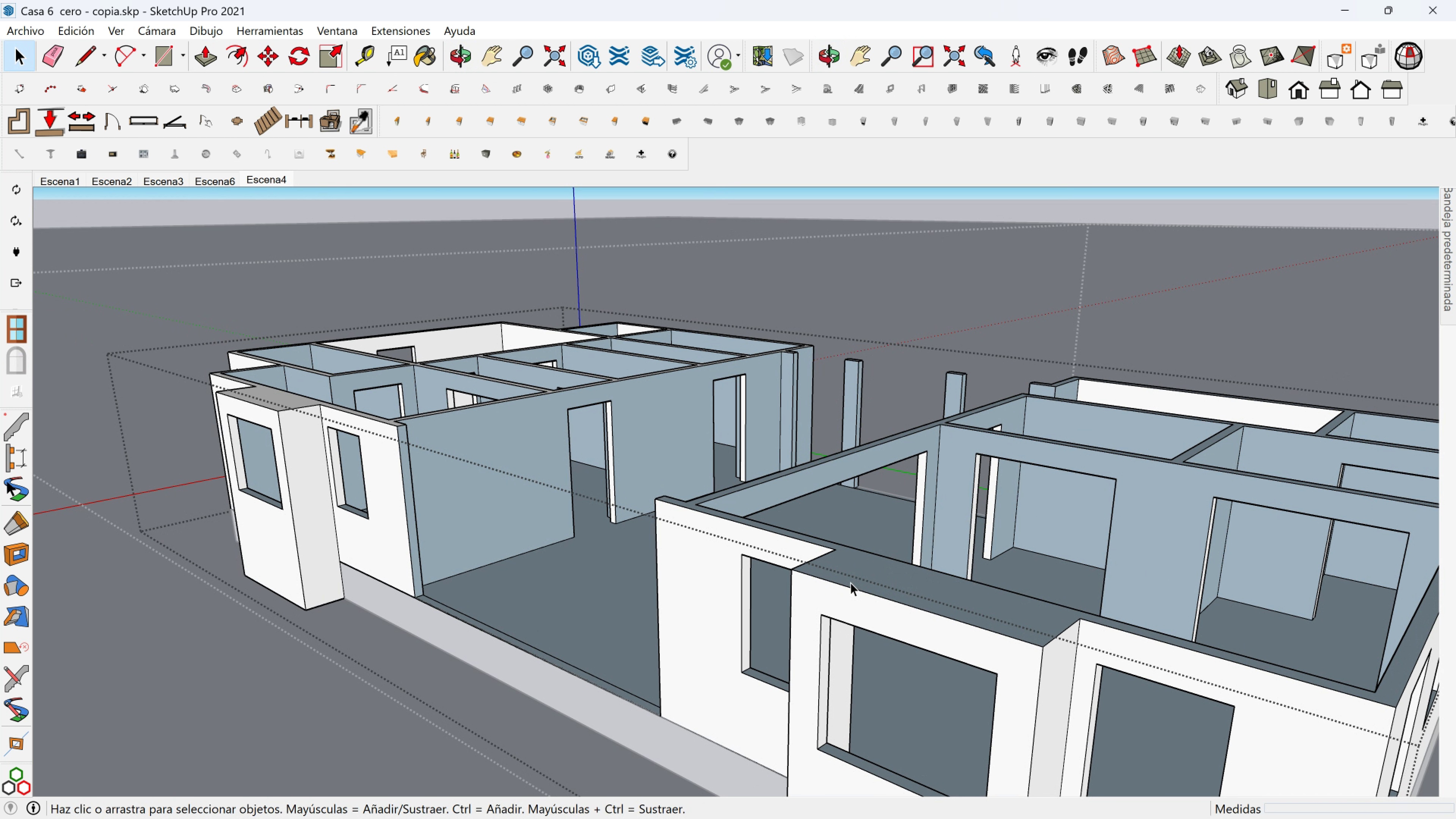 
scroll: coordinate [868, 592], scroll_direction: down, amount: 3.0
 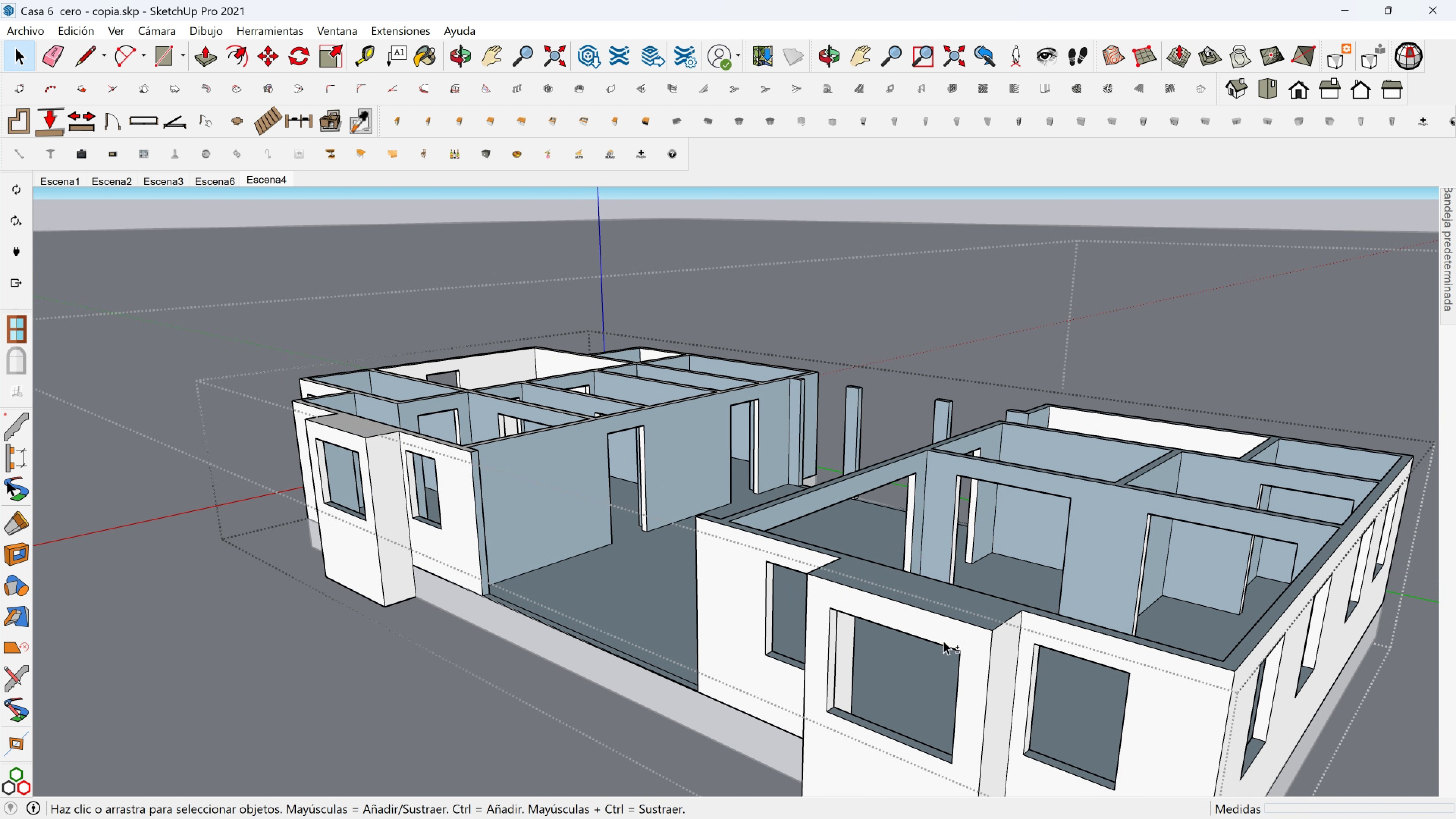 
hold_key(key=ShiftLeft, duration=1.26)
 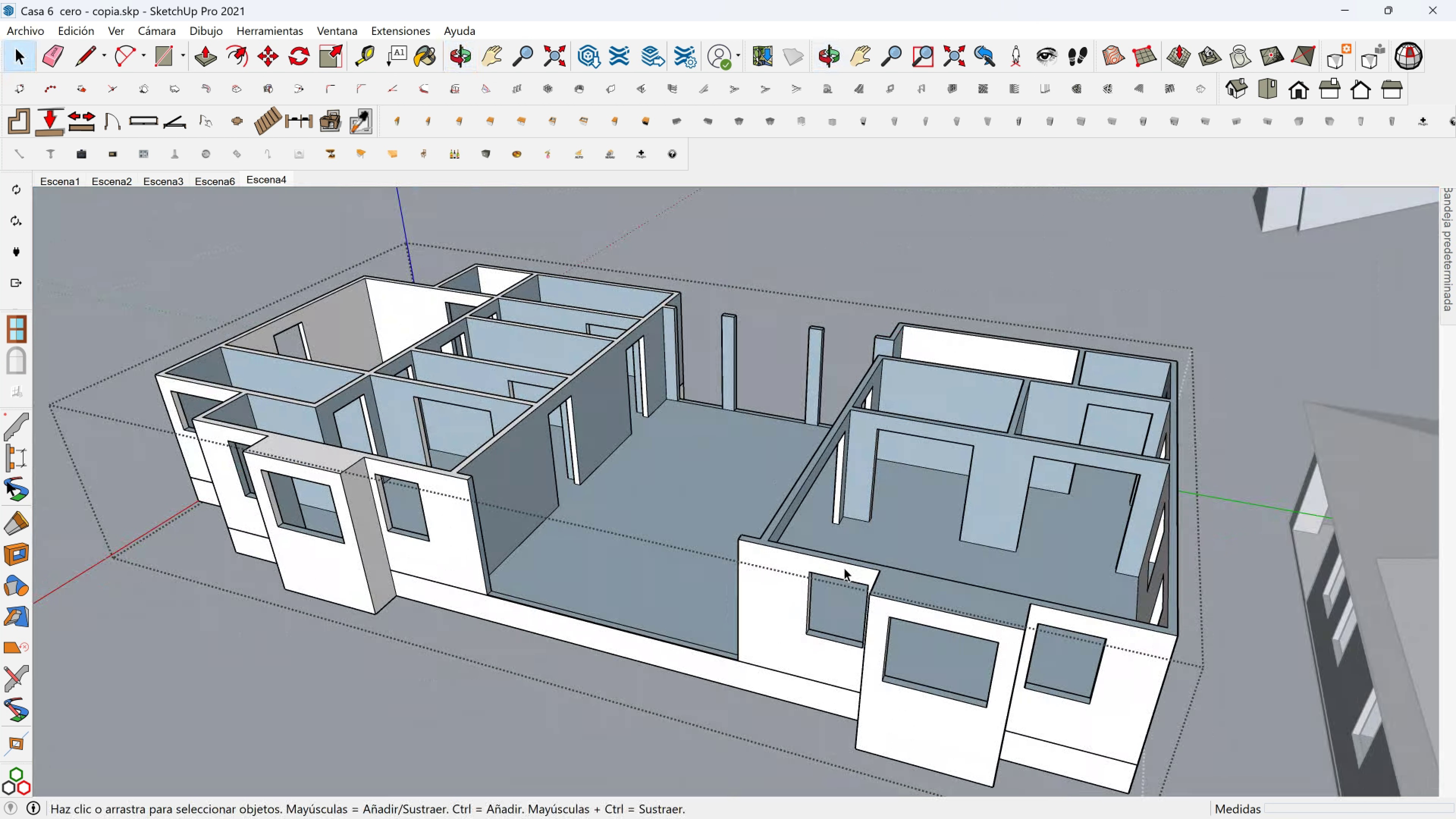 
key(Escape)
 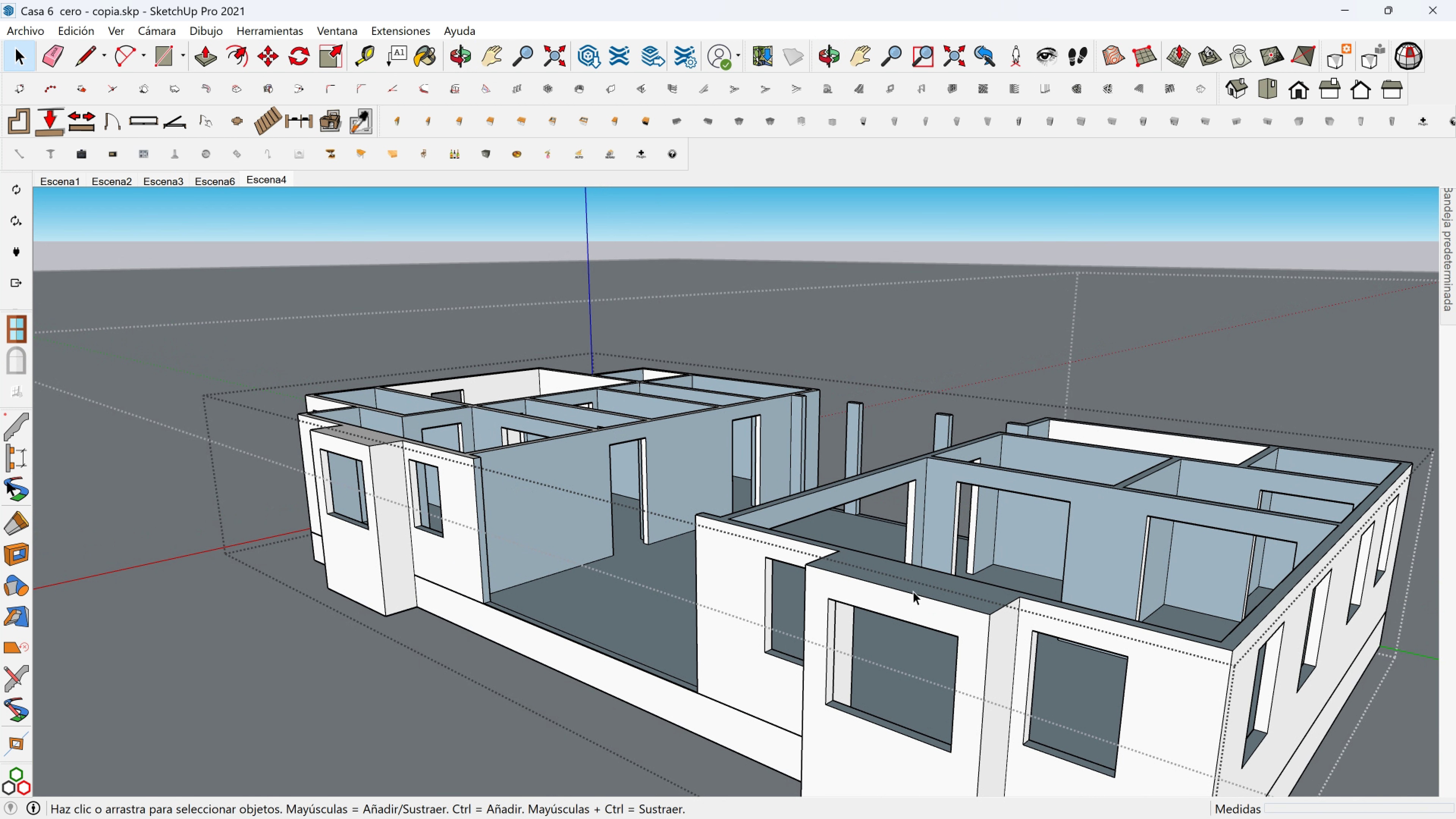 
scroll: coordinate [841, 571], scroll_direction: down, amount: 7.0
 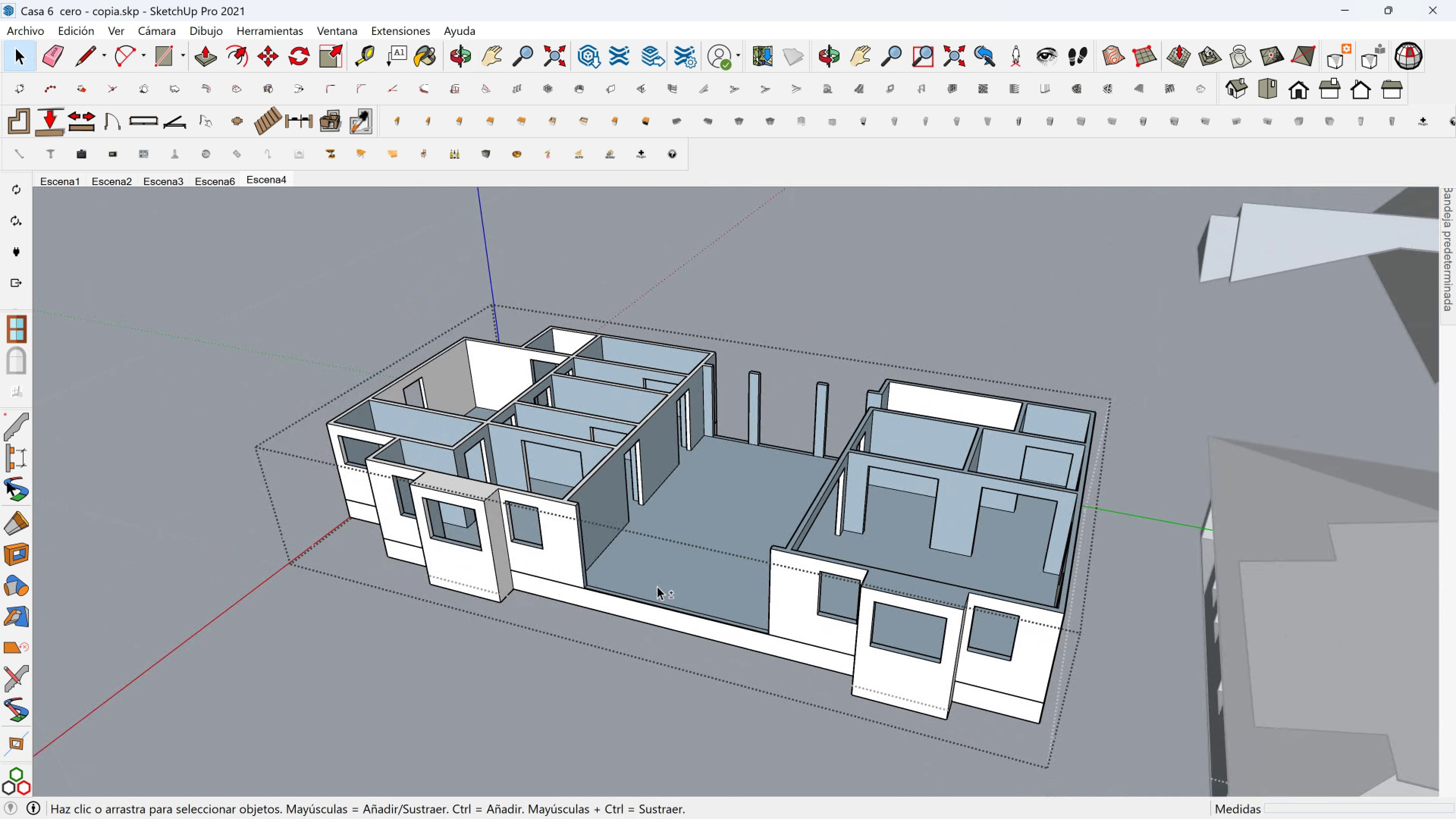 
key(Shift+ShiftLeft)
 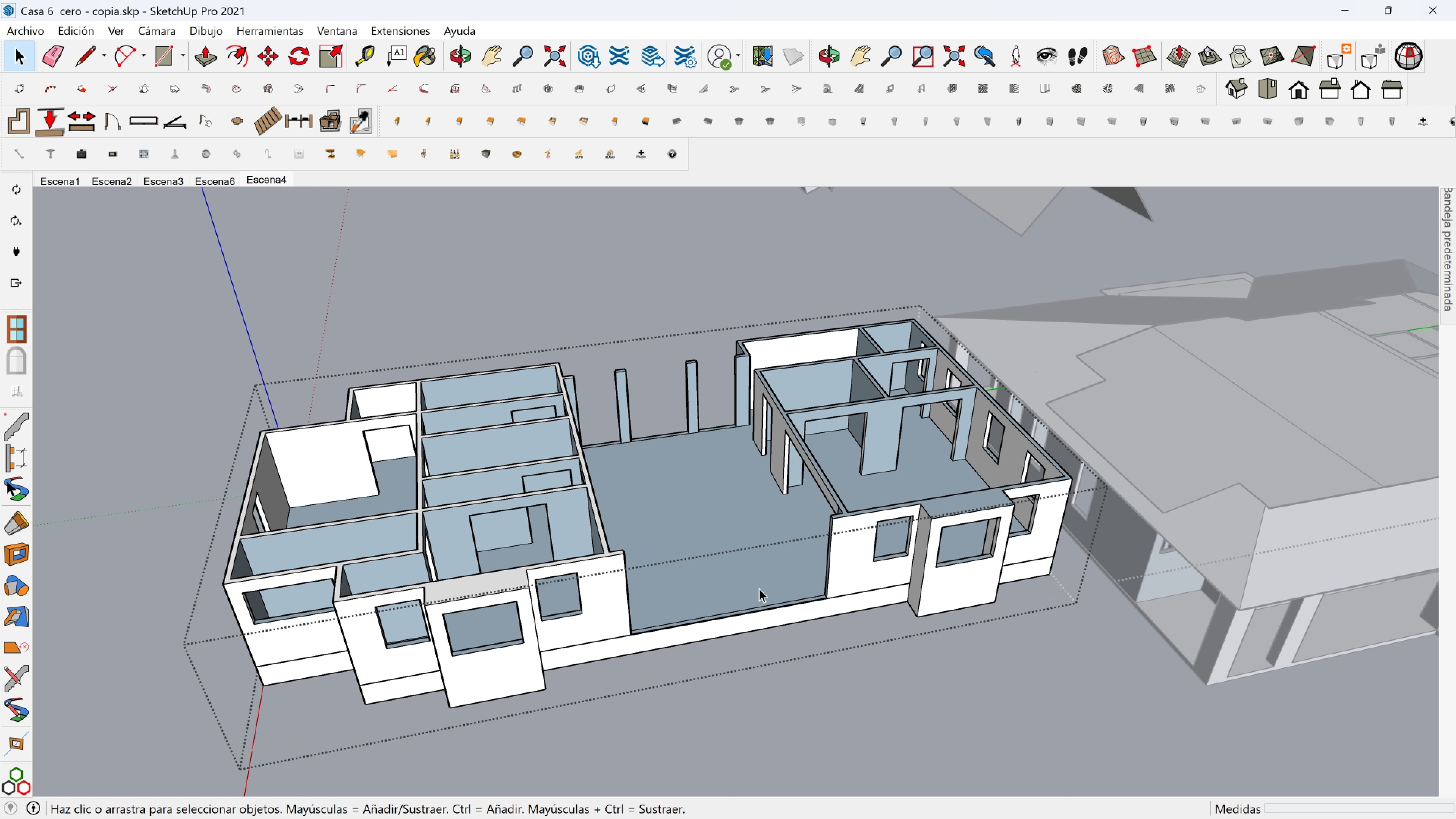 
key(Escape)
 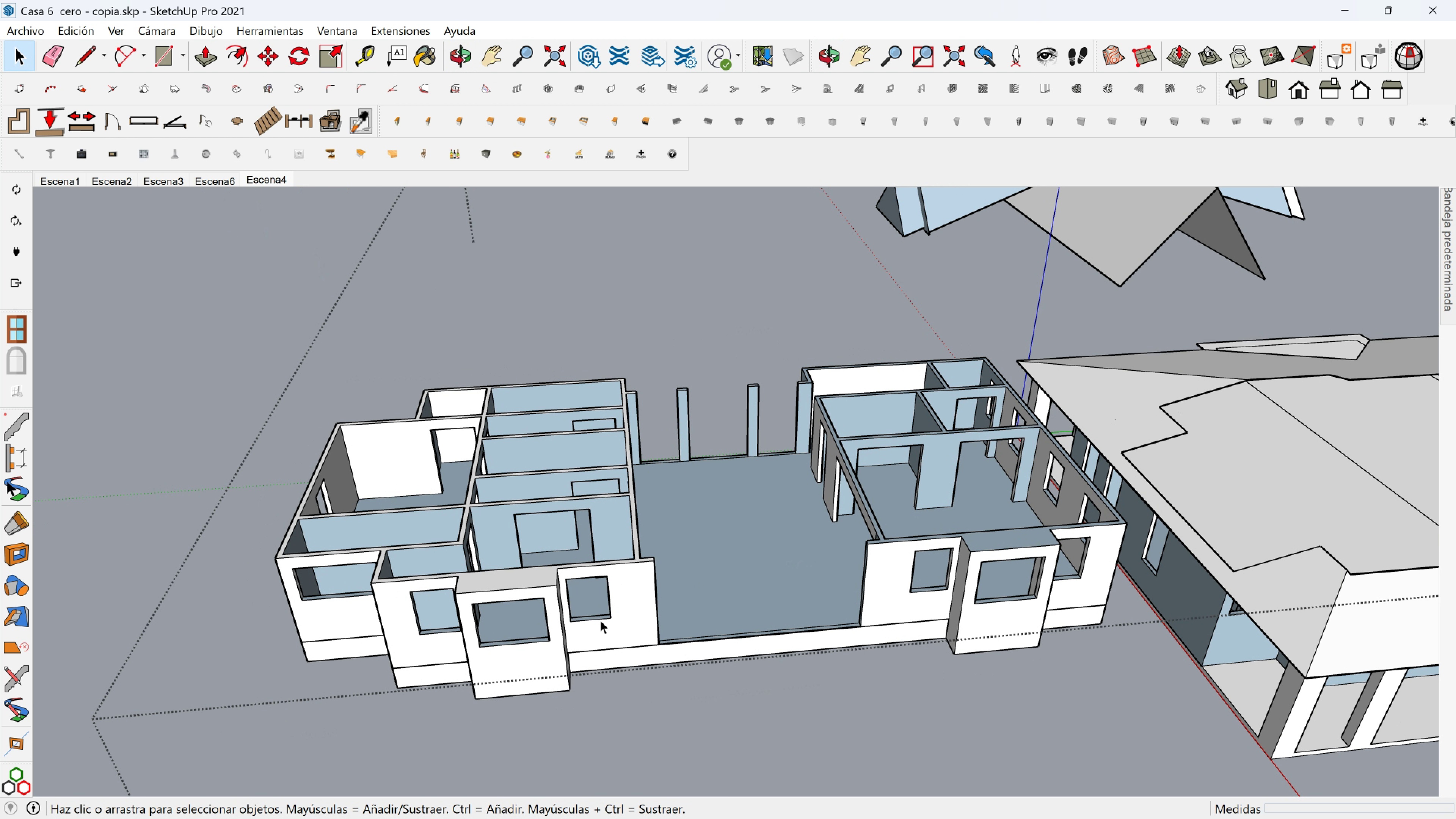 
left_click([600, 620])
 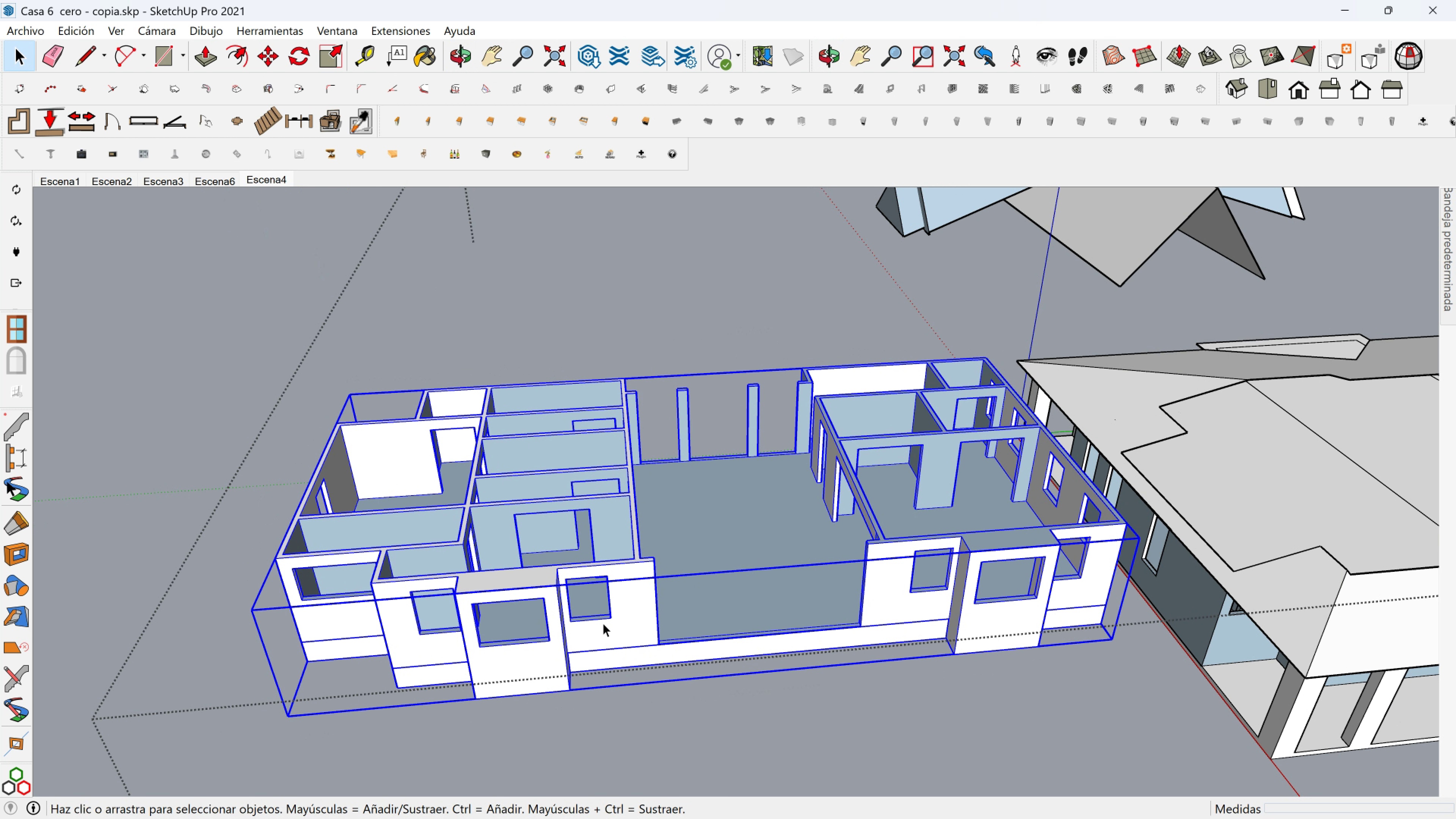 
scroll: coordinate [603, 623], scroll_direction: down, amount: 2.0
 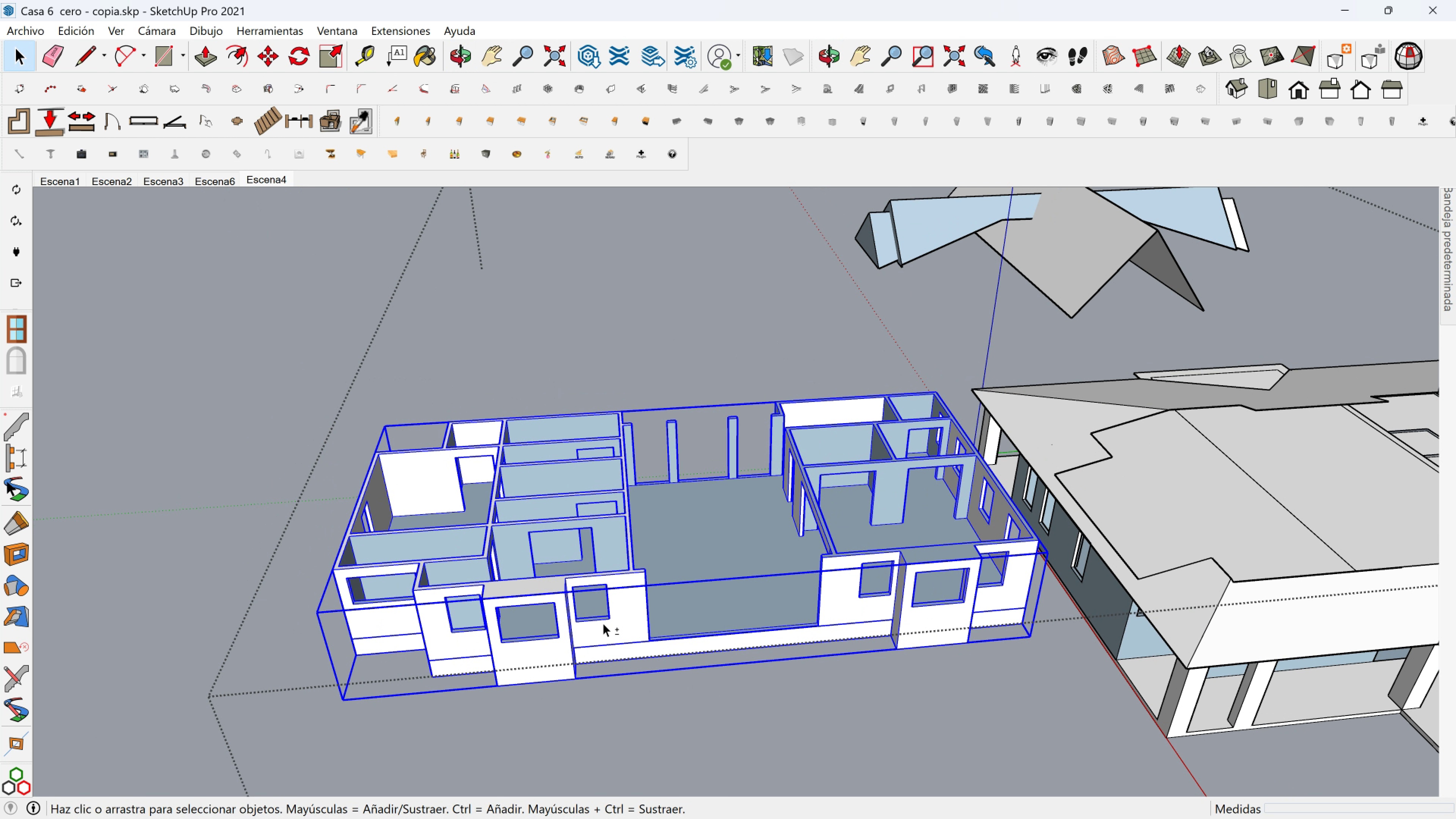 
hold_key(key=ShiftLeft, duration=0.51)
 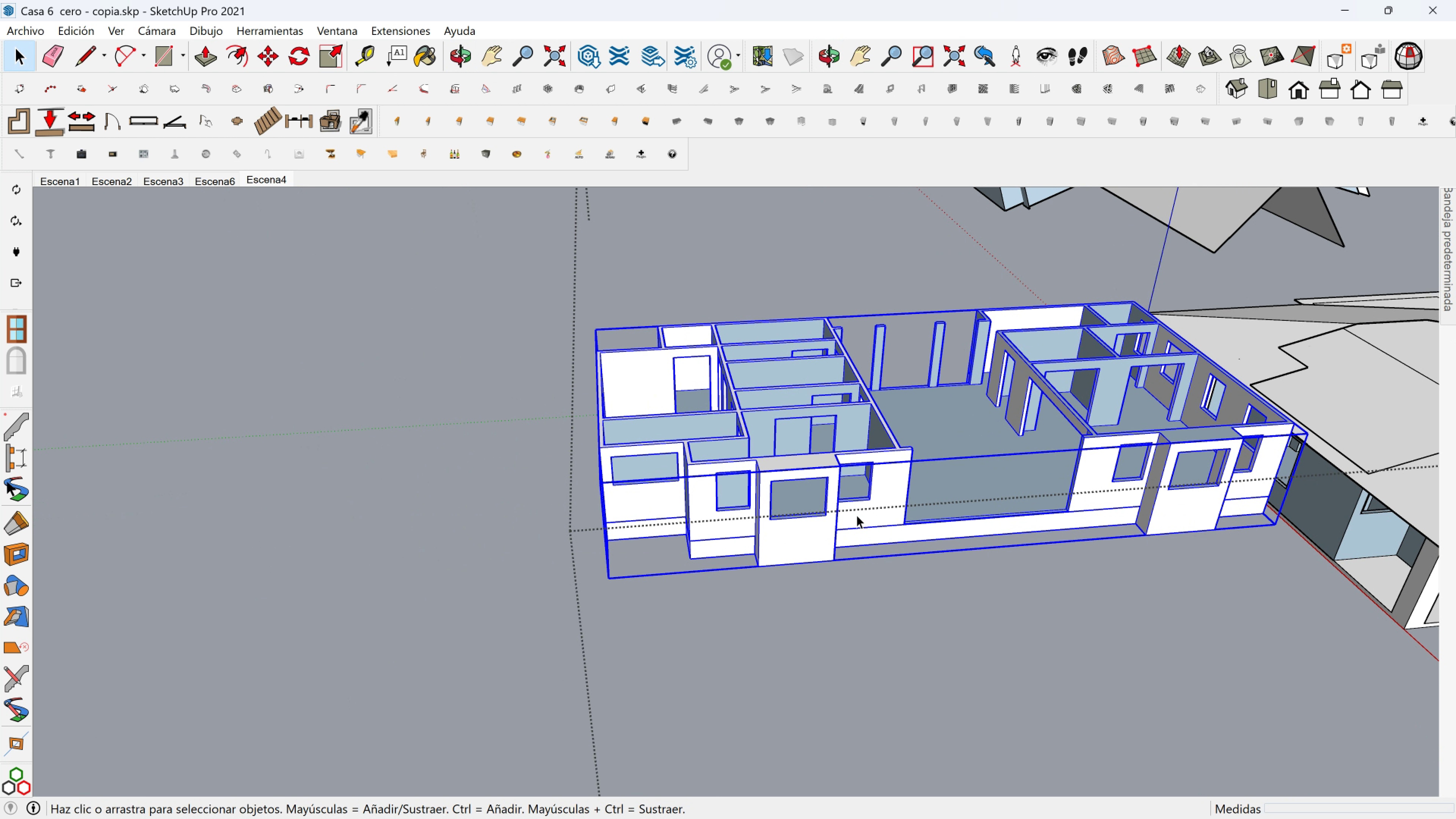 
hold_key(key=ShiftLeft, duration=0.75)
 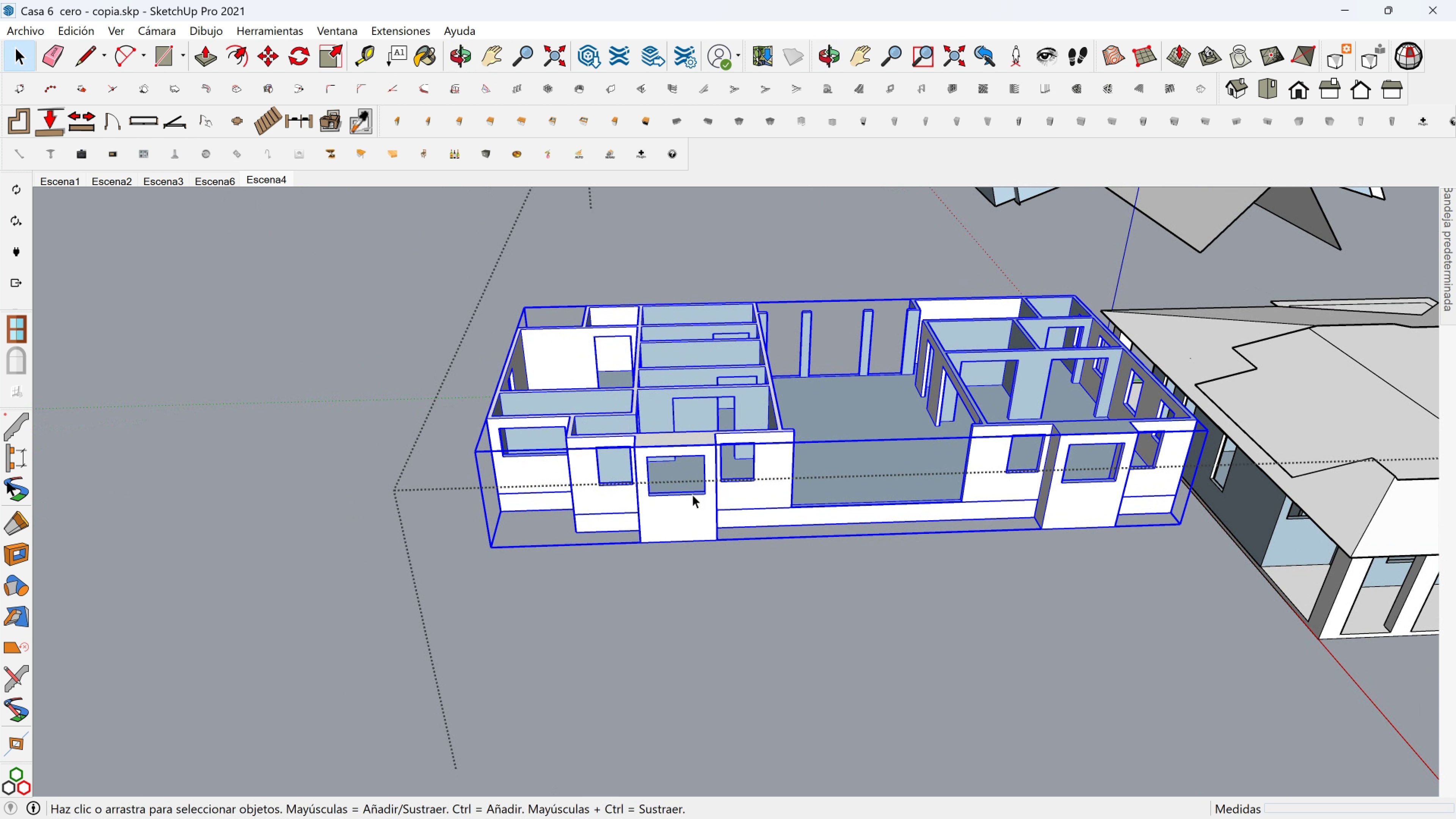 
scroll: coordinate [631, 524], scroll_direction: up, amount: 5.0
 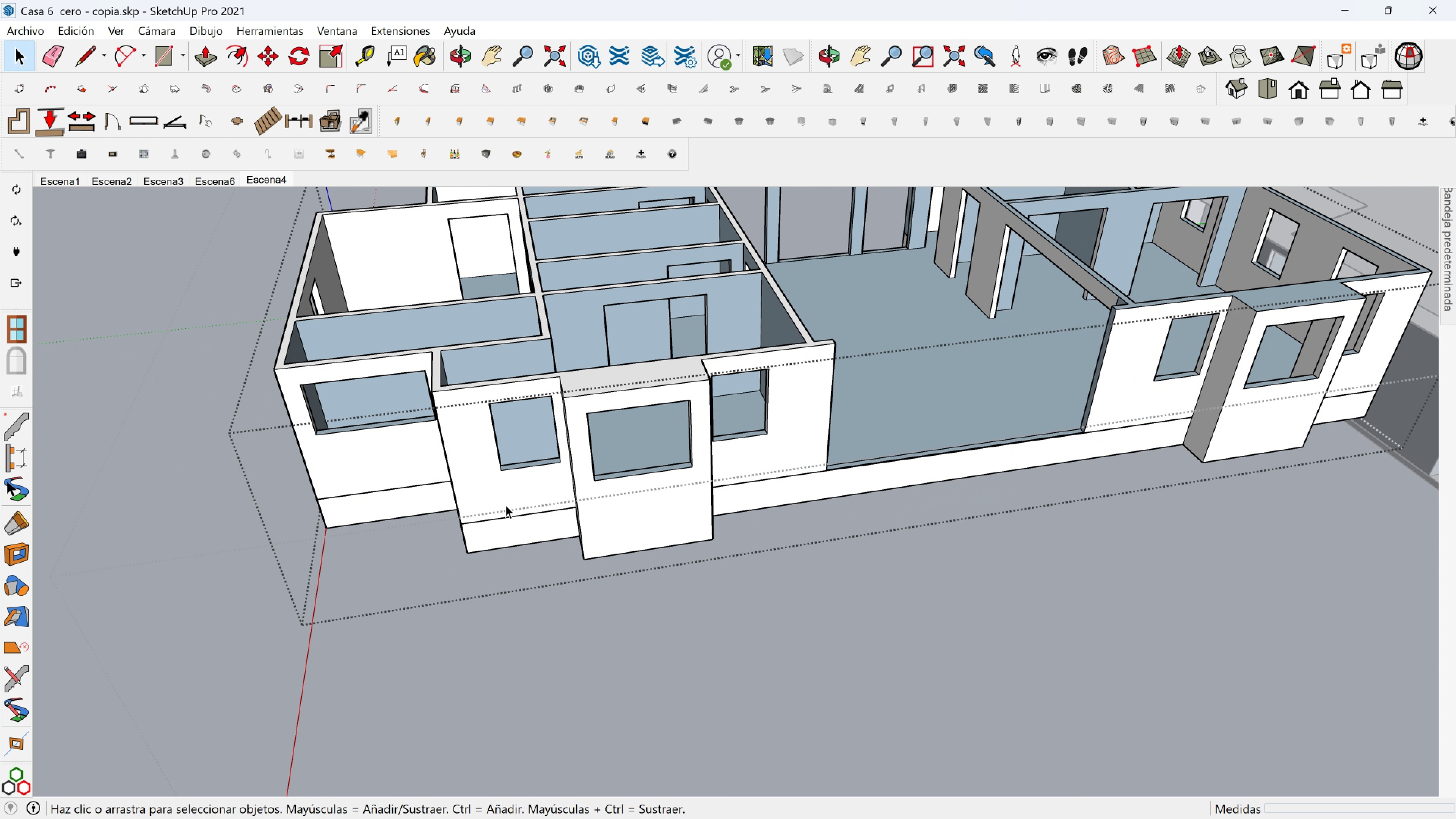 
double_click([505, 505])
 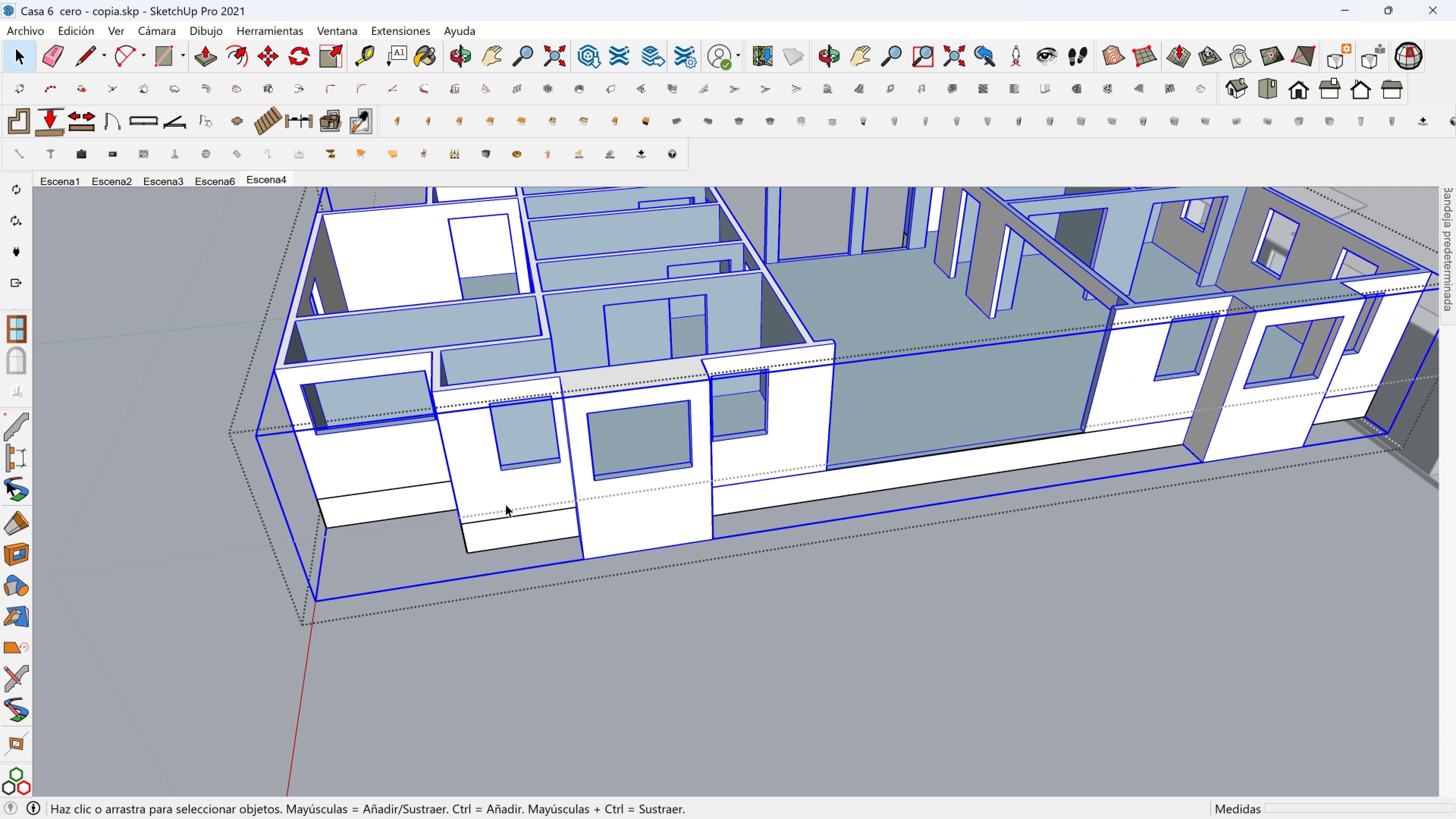 
triple_click([505, 504])
 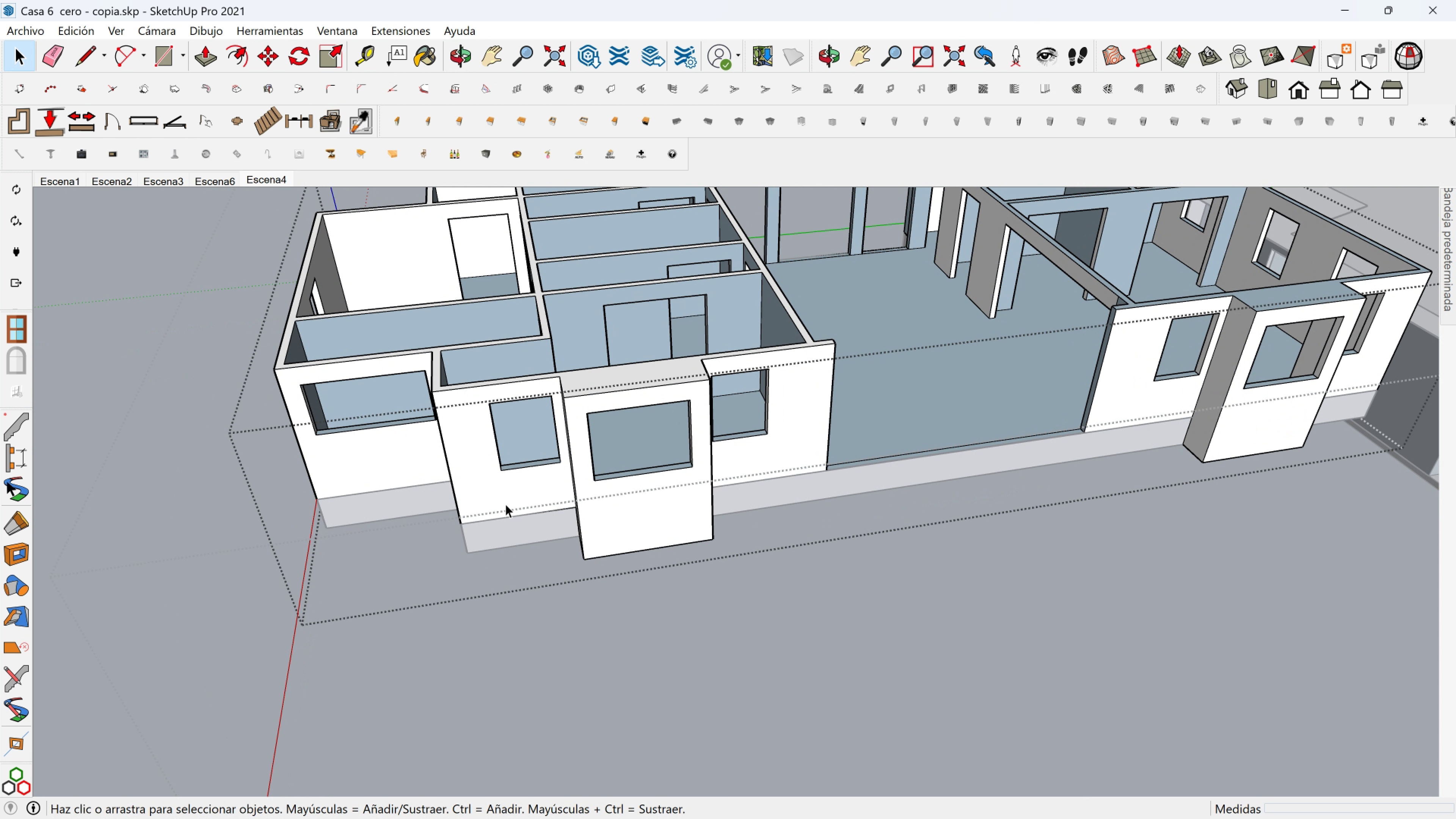 
triple_click([505, 504])
 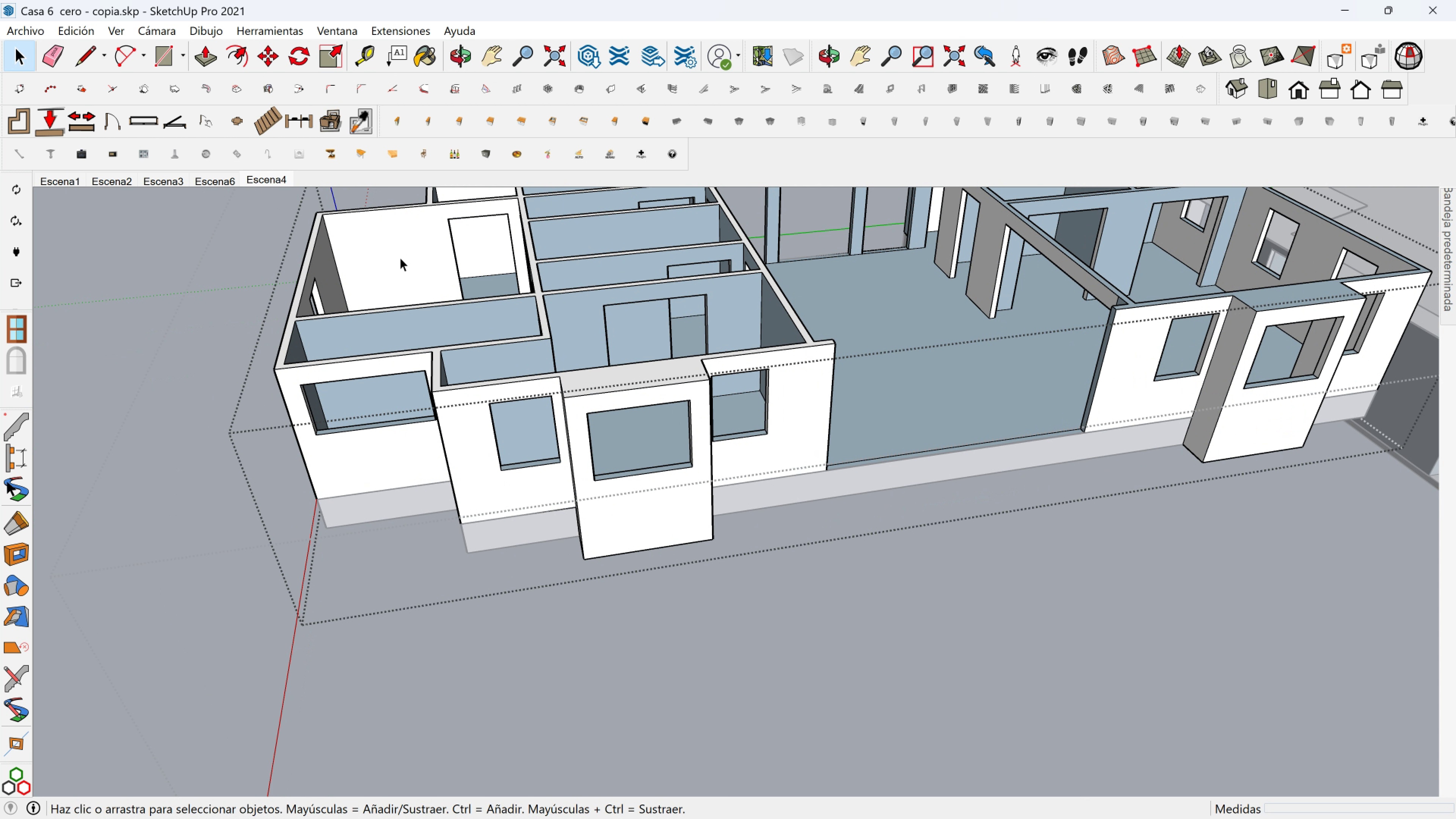 
scroll: coordinate [400, 257], scroll_direction: up, amount: 1.0
 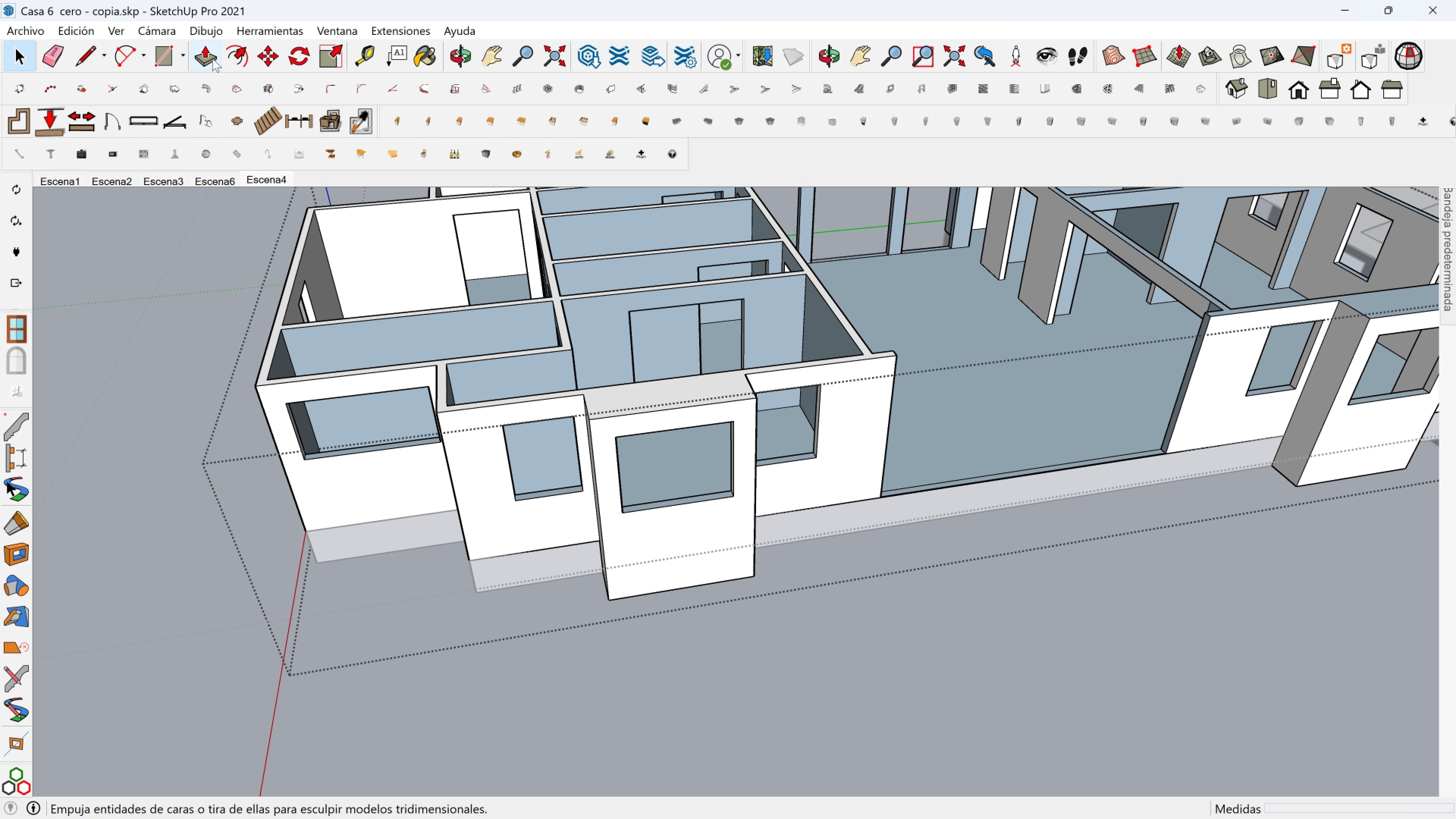 
left_click([212, 59])
 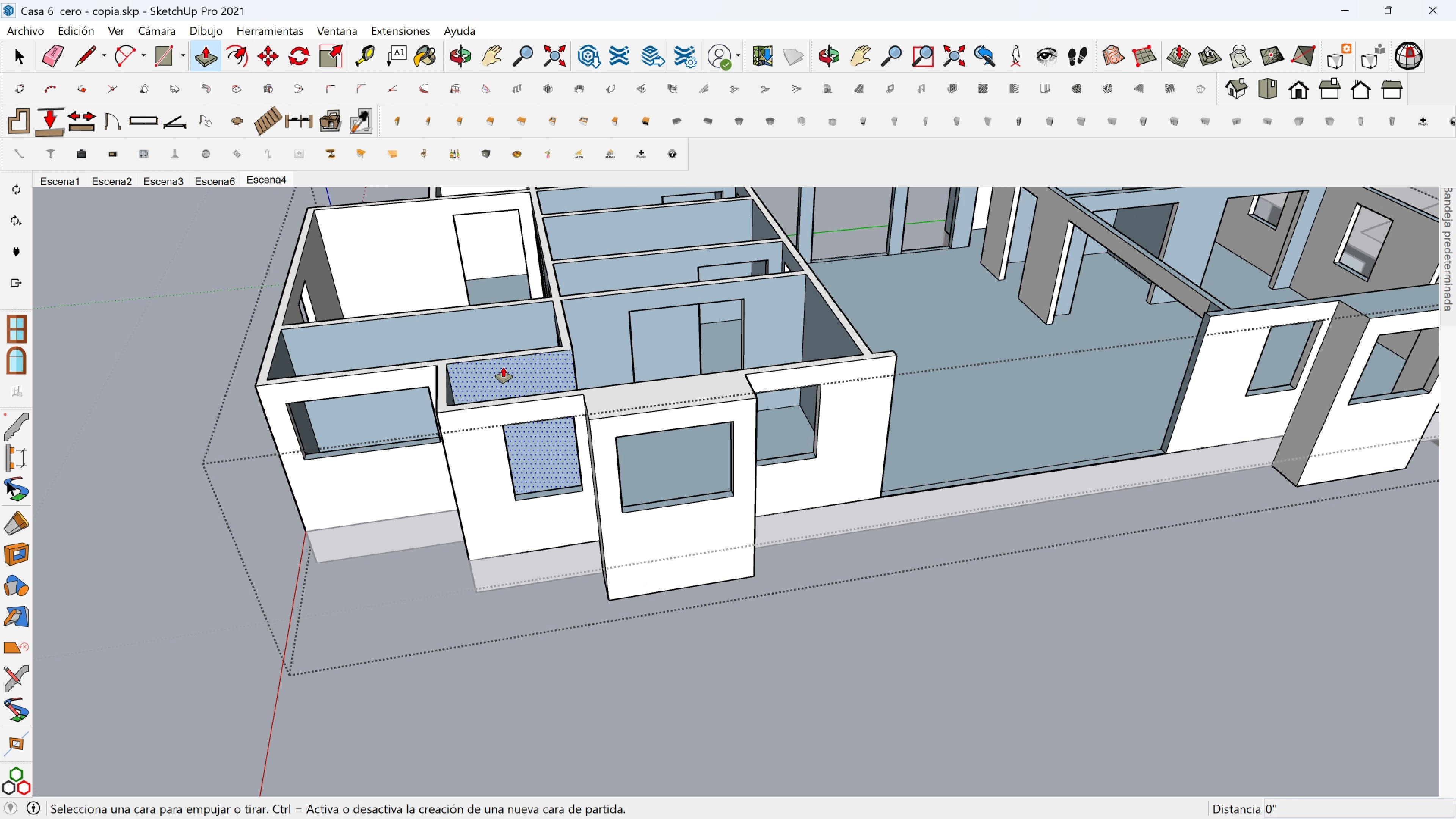 
scroll: coordinate [504, 375], scroll_direction: up, amount: 2.0
 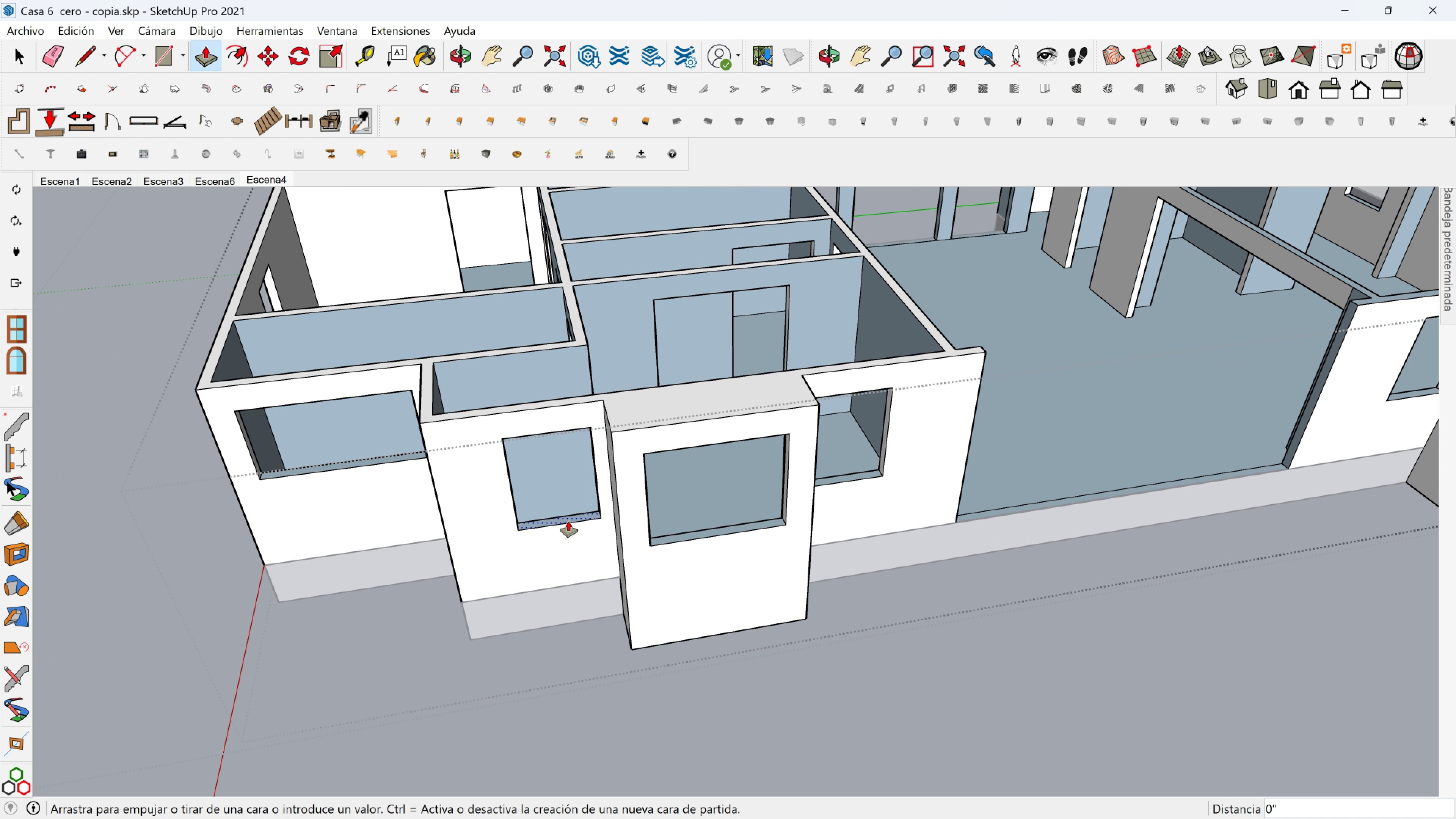 
left_click([568, 521])
 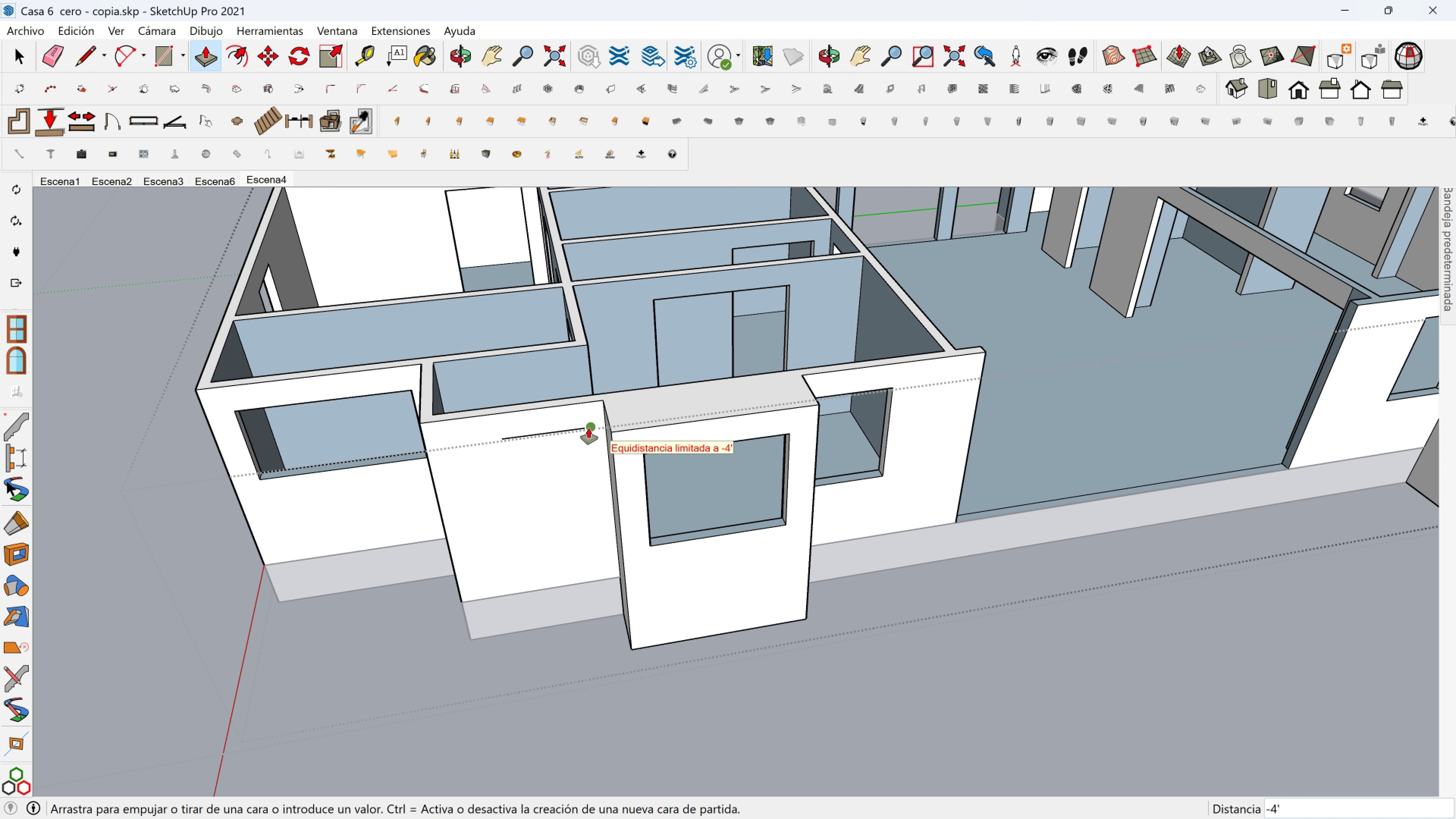 
left_click([588, 428])
 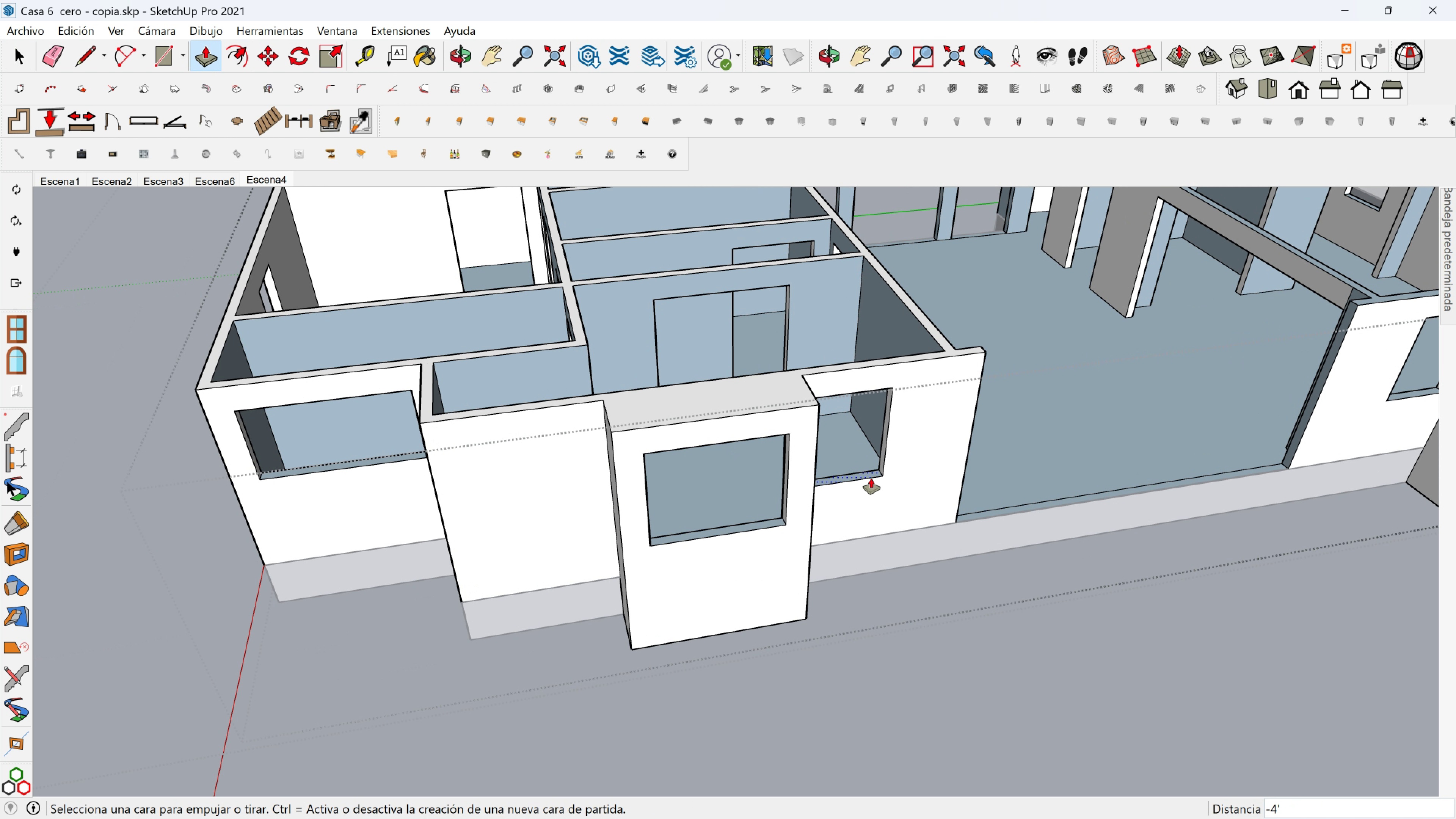 
left_click([871, 478])
 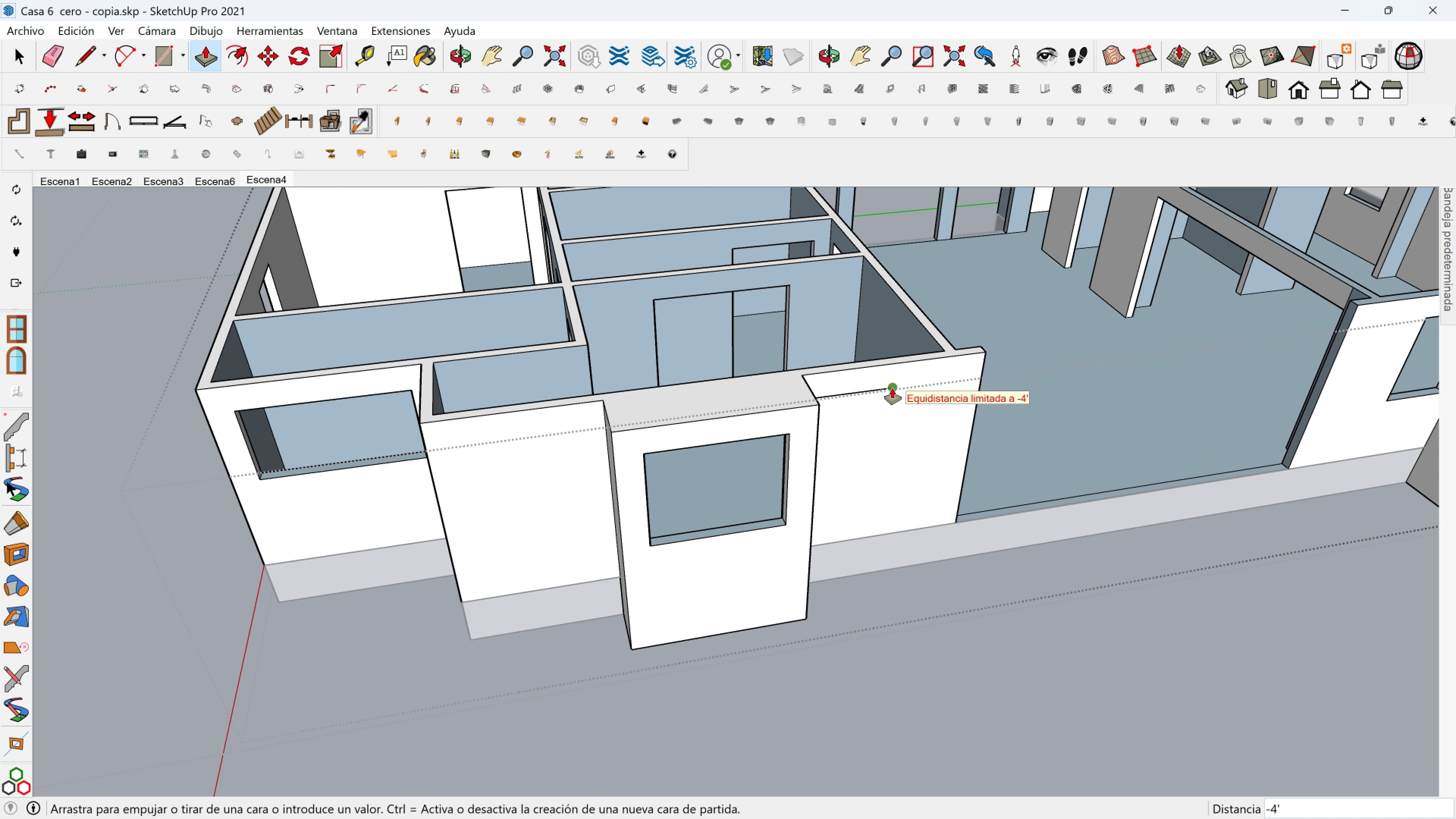 
left_click([892, 388])
 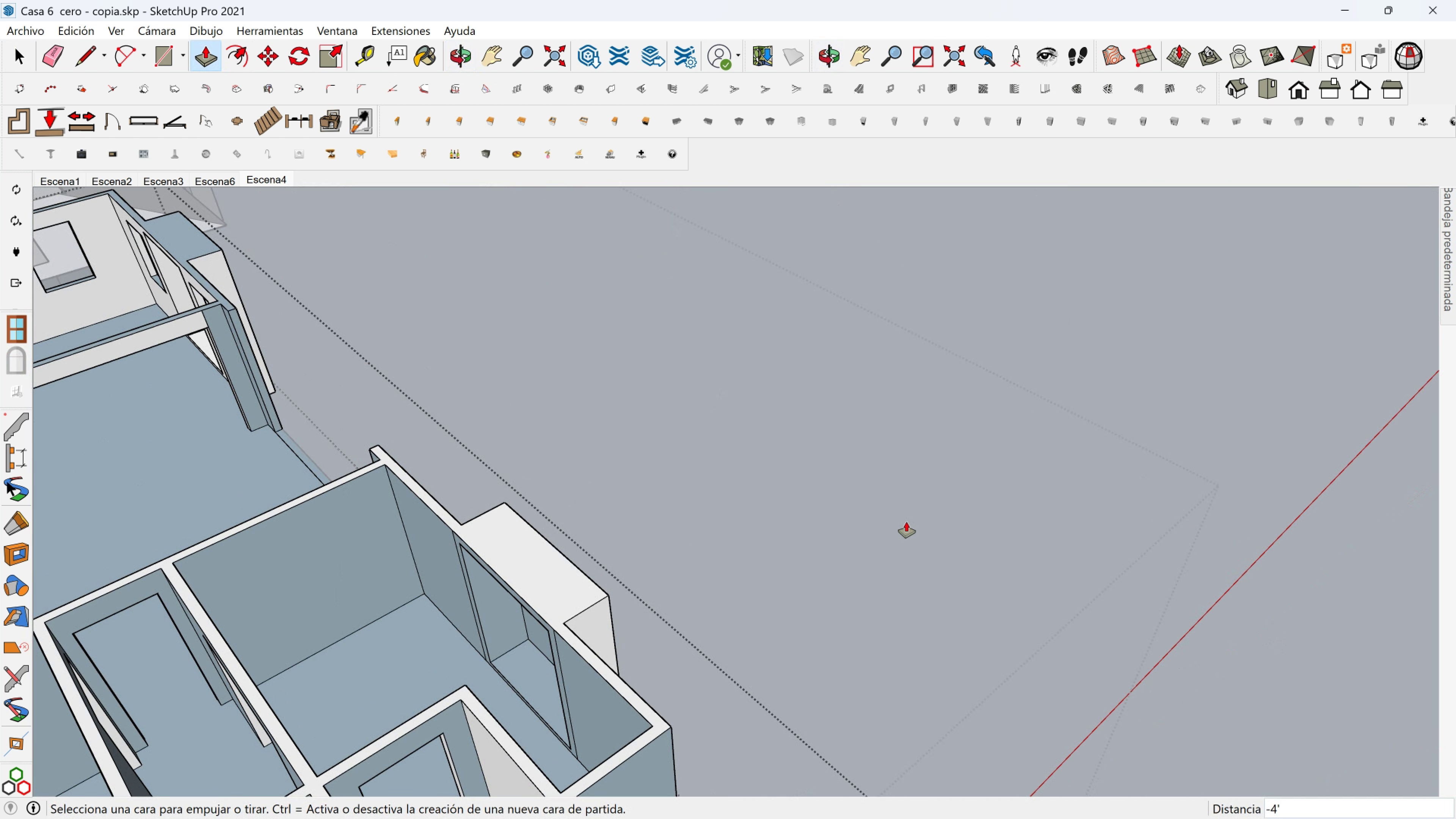 
hold_key(key=ShiftLeft, duration=0.98)
 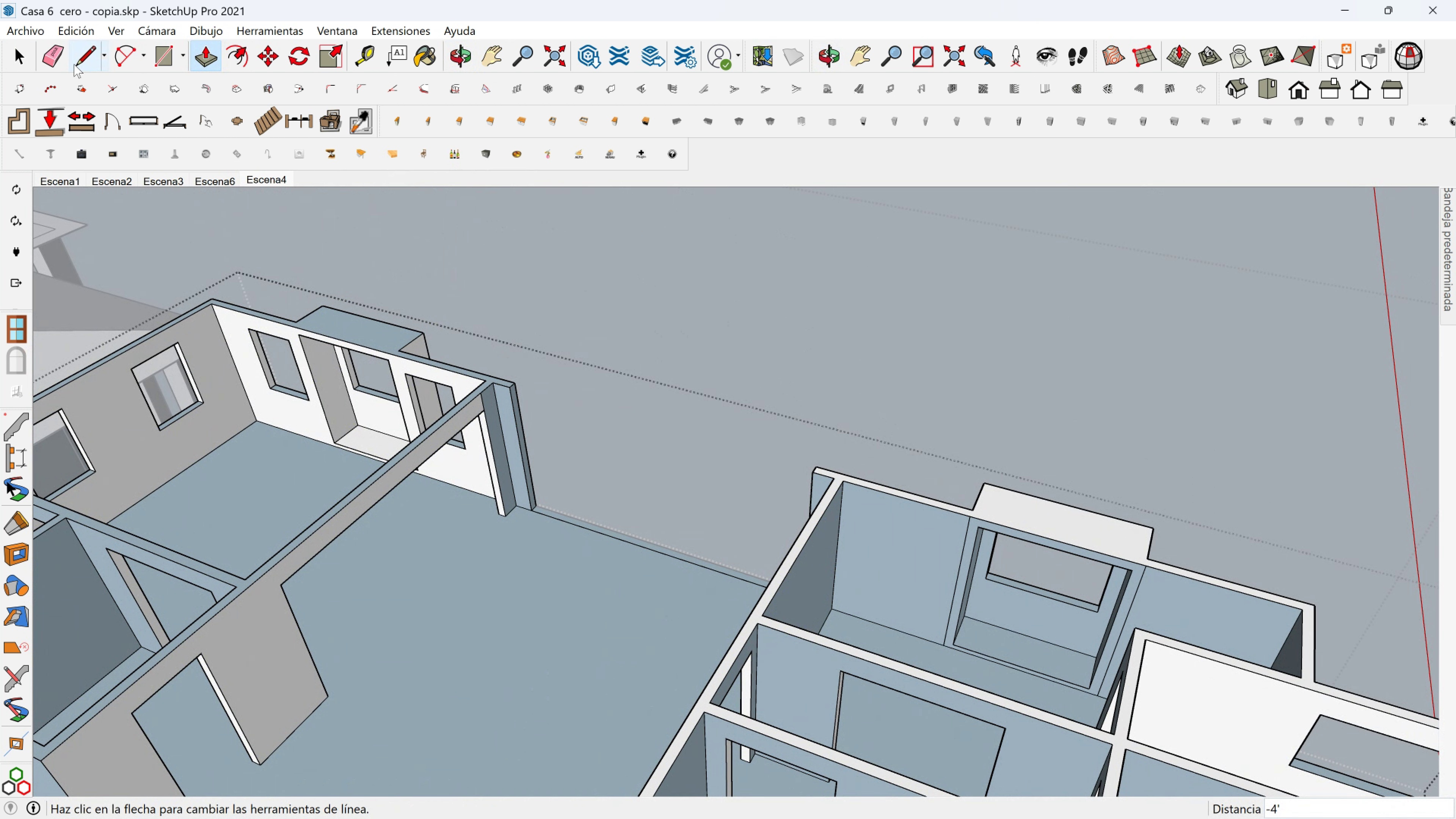 
left_click([58, 53])
 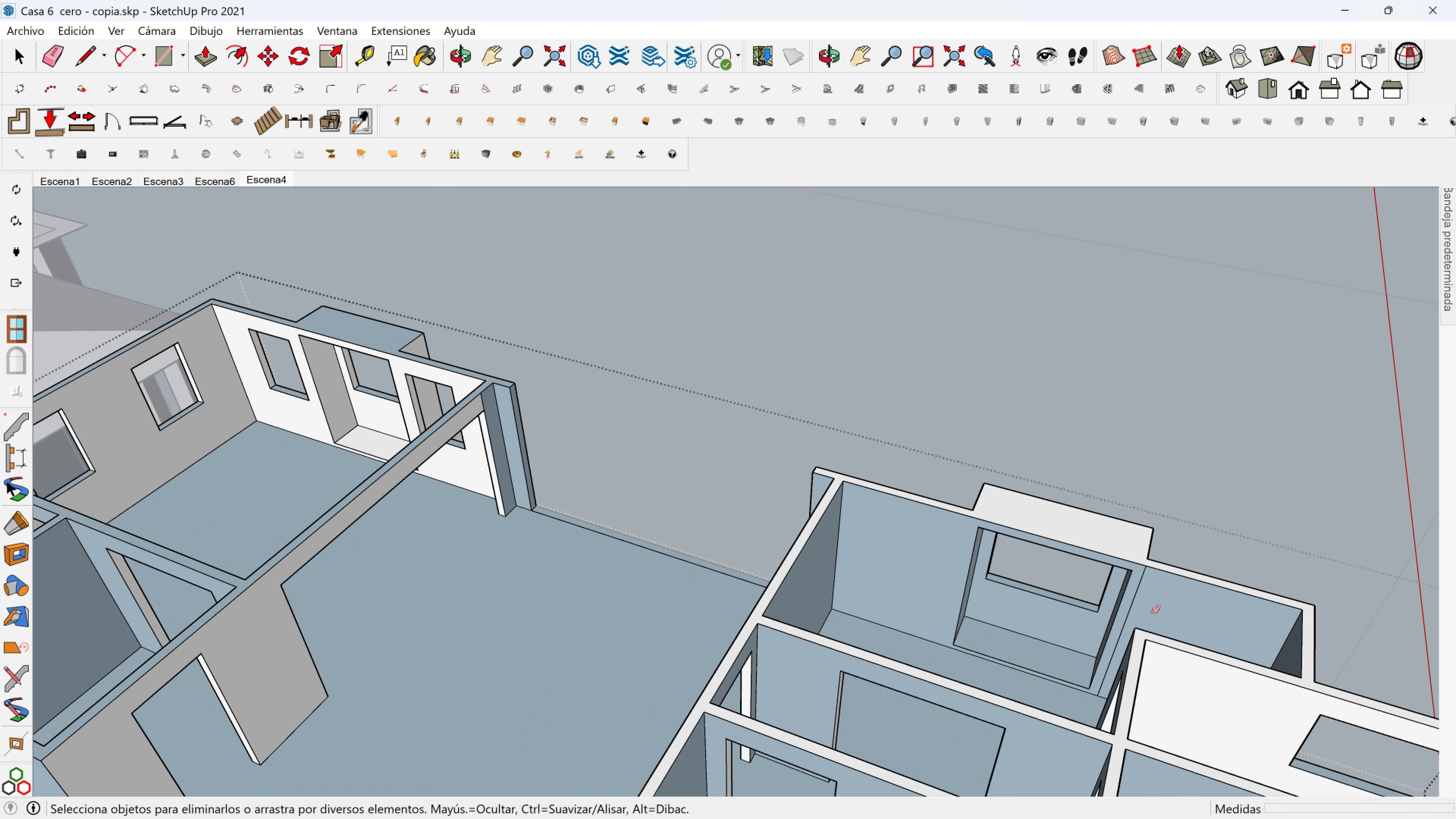 
left_click([1138, 596])
 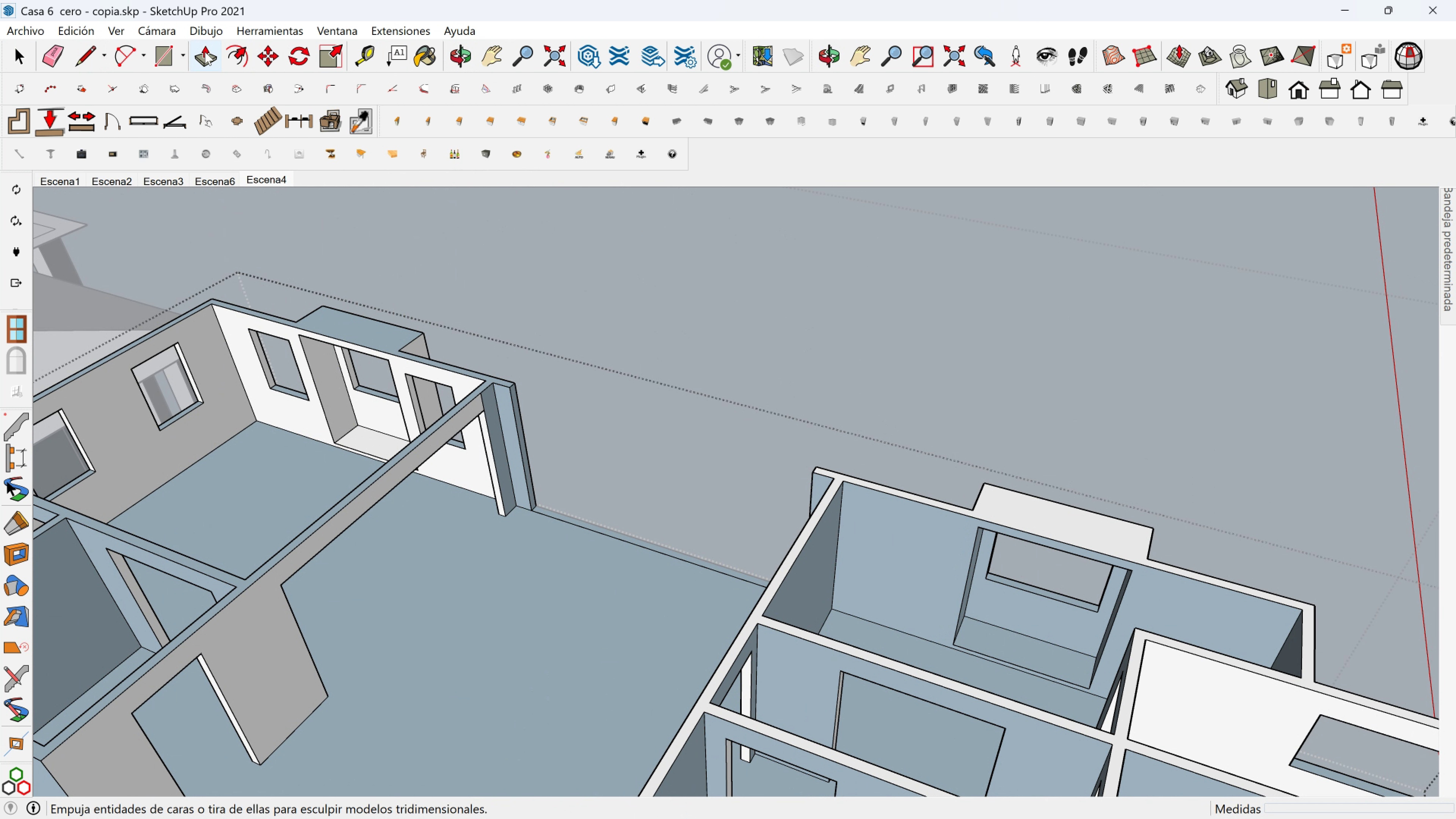 
left_click([204, 52])
 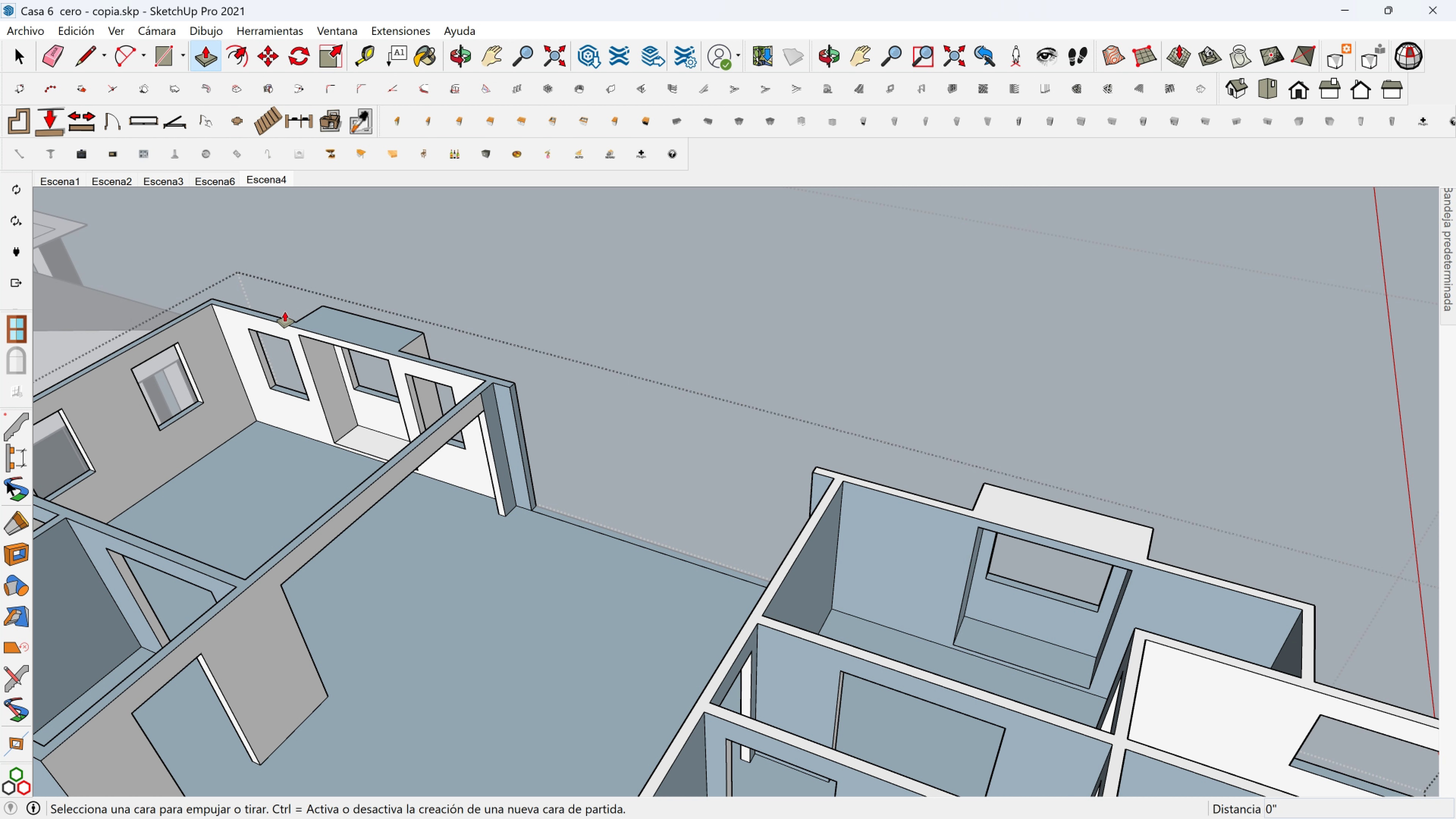 
scroll: coordinate [278, 352], scroll_direction: up, amount: 2.0
 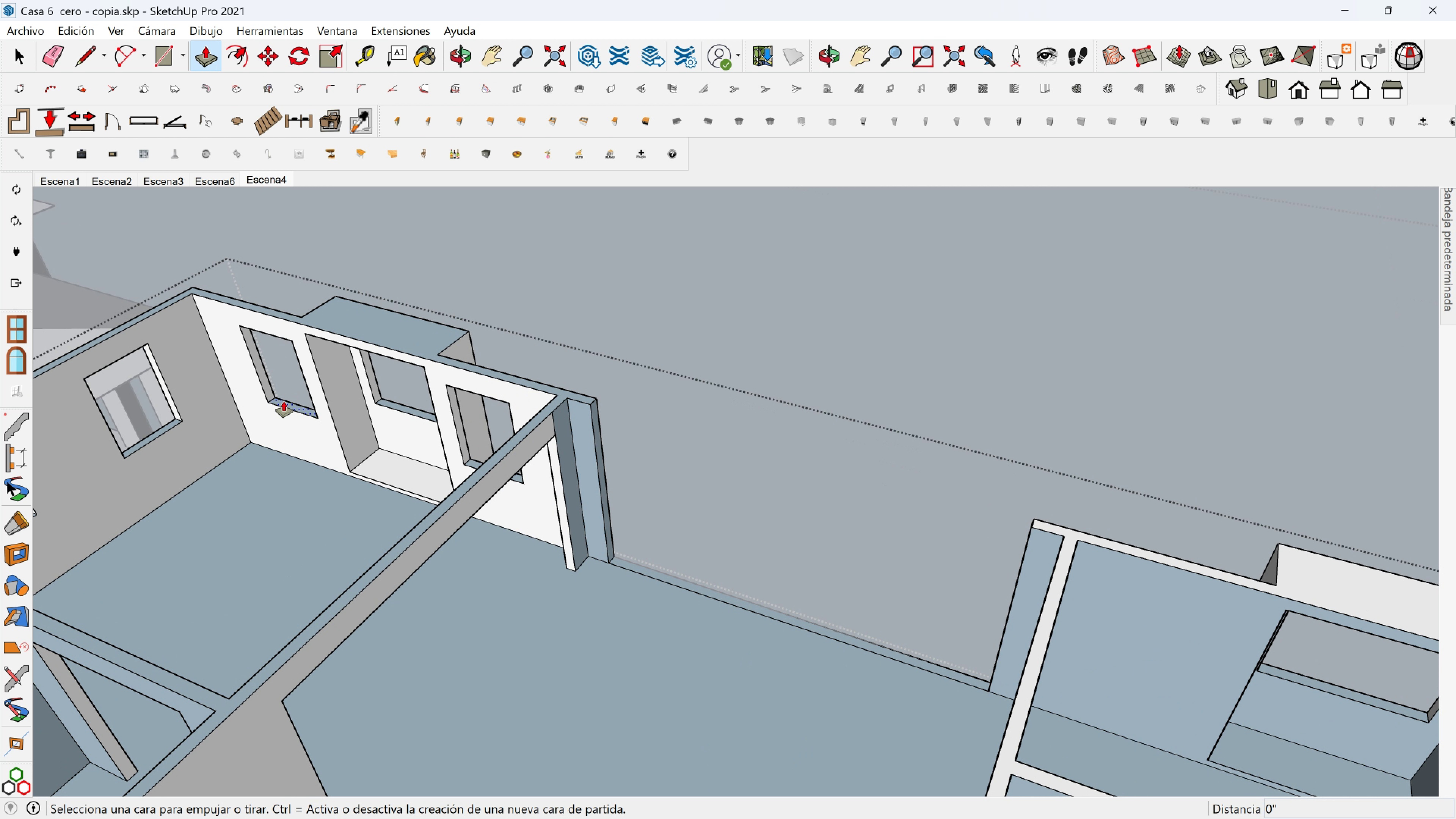 
left_click([284, 401])
 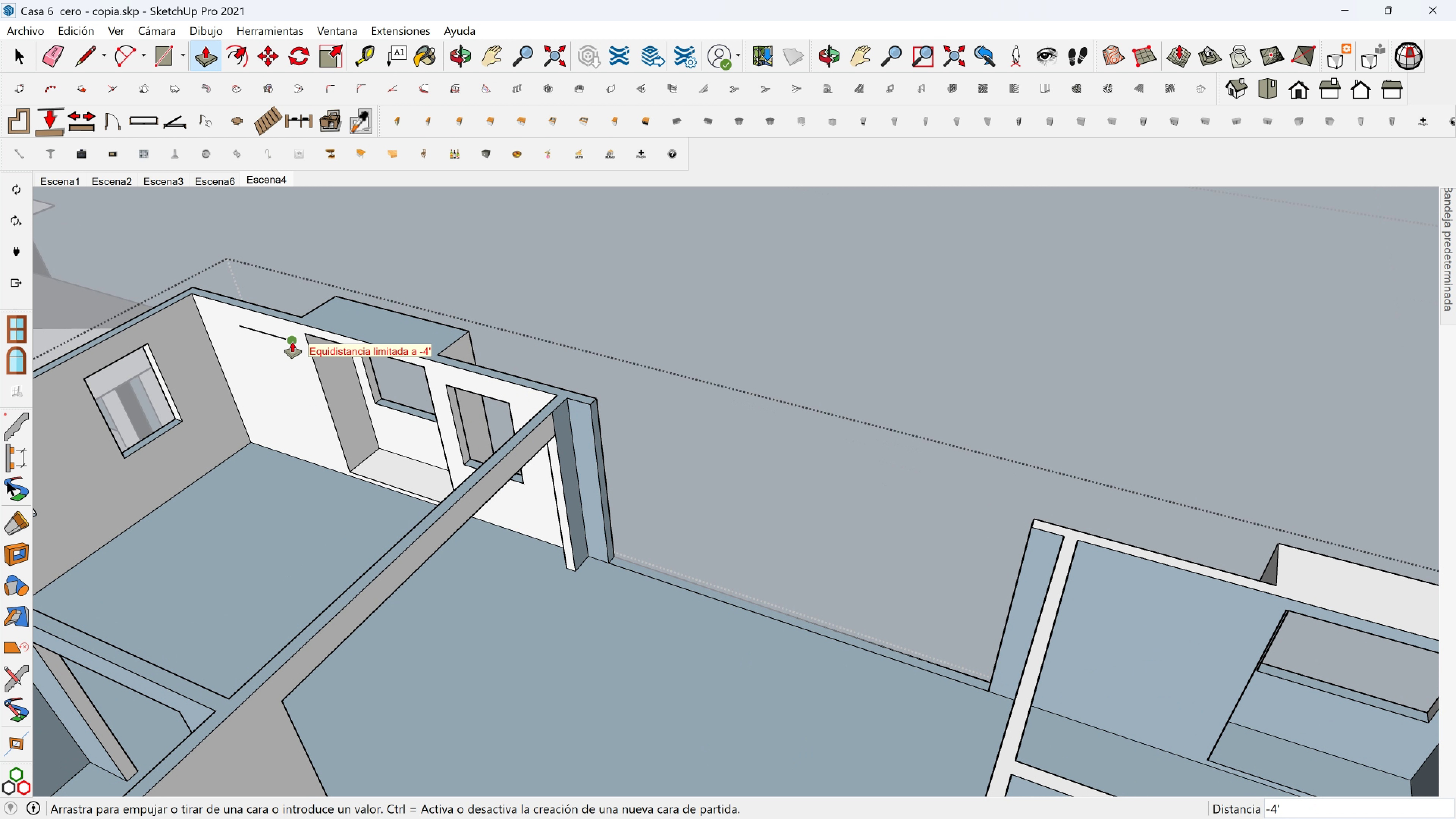 
left_click([292, 342])
 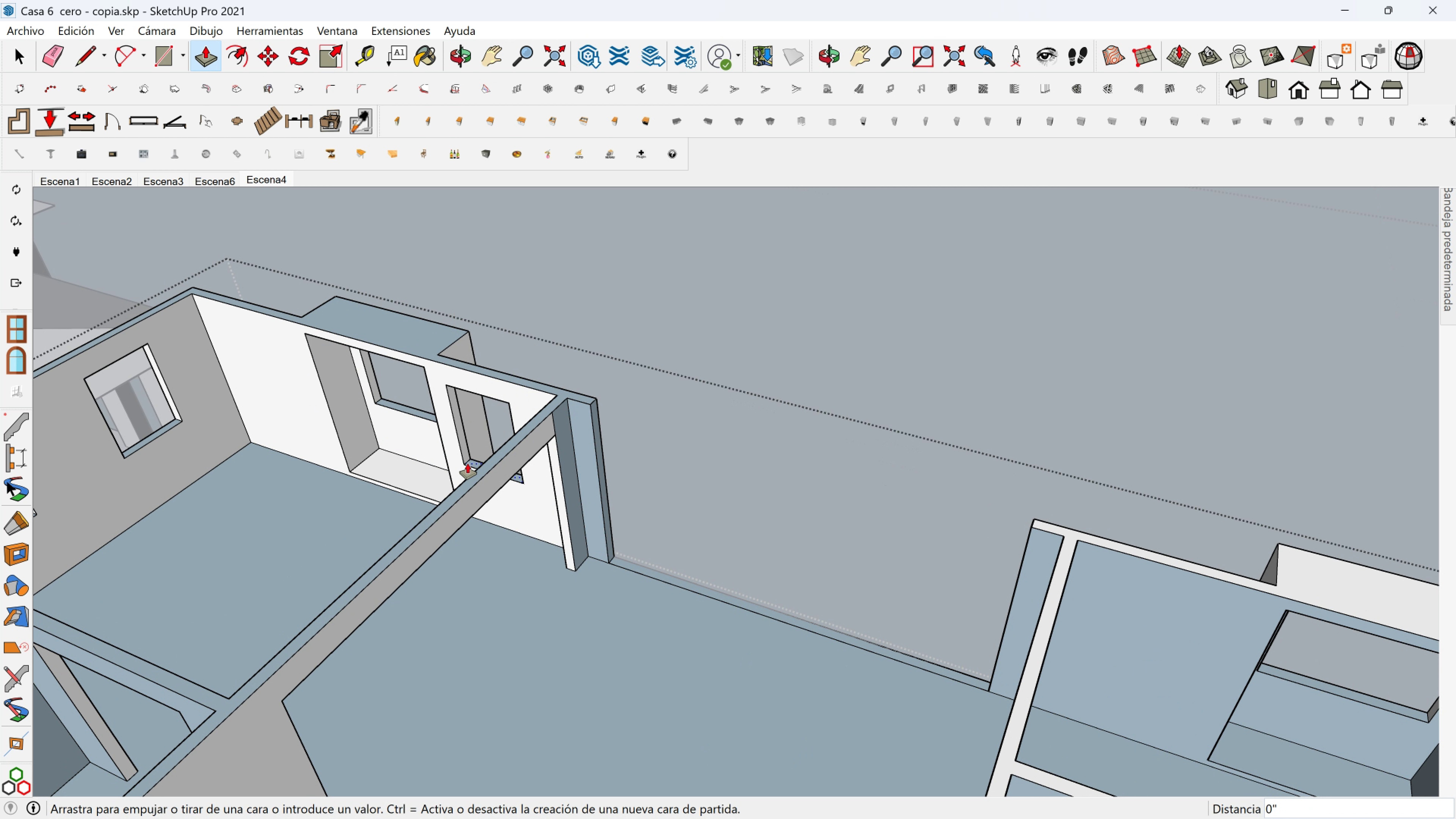 
left_click([468, 463])
 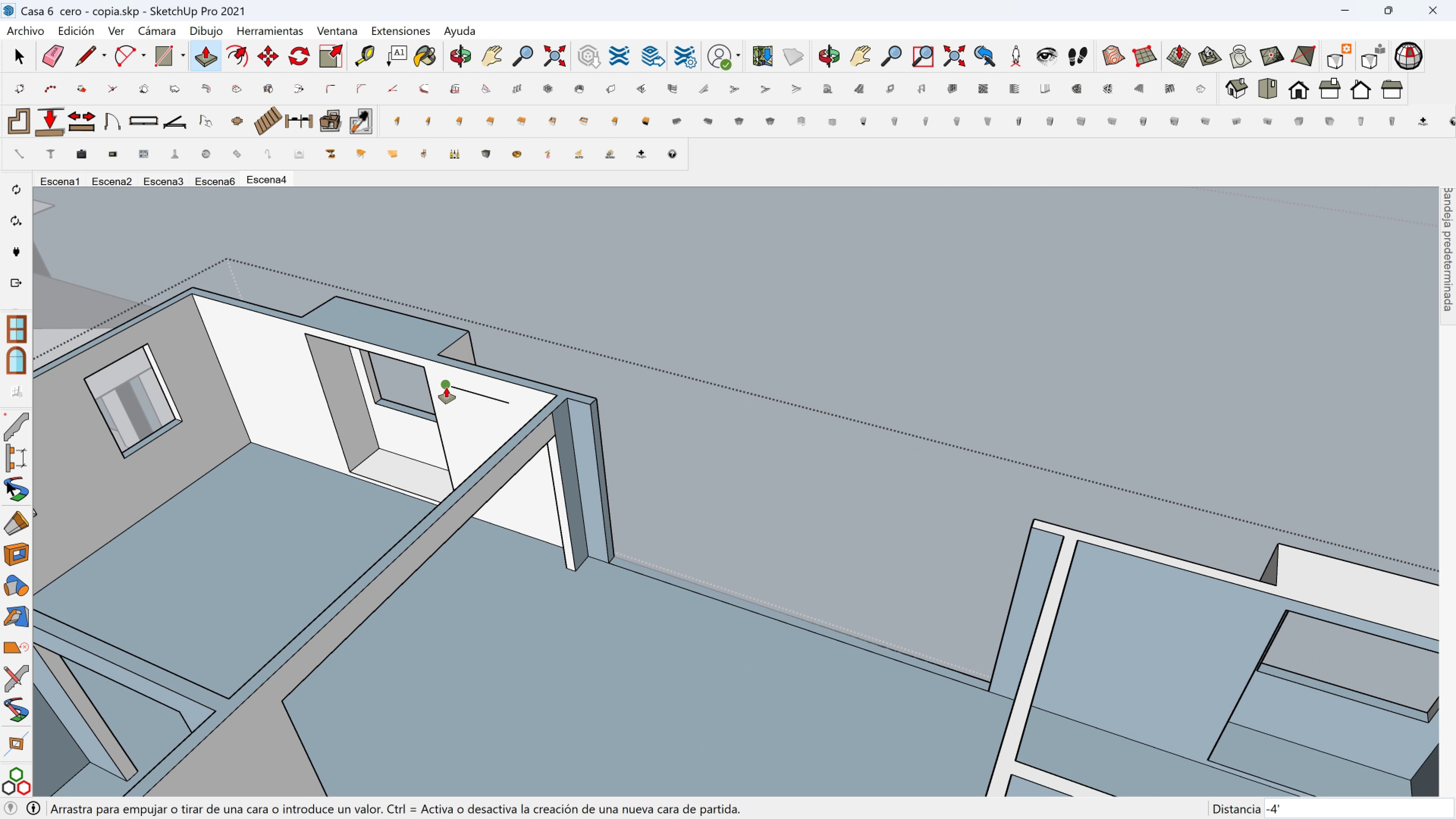 
left_click([446, 388])
 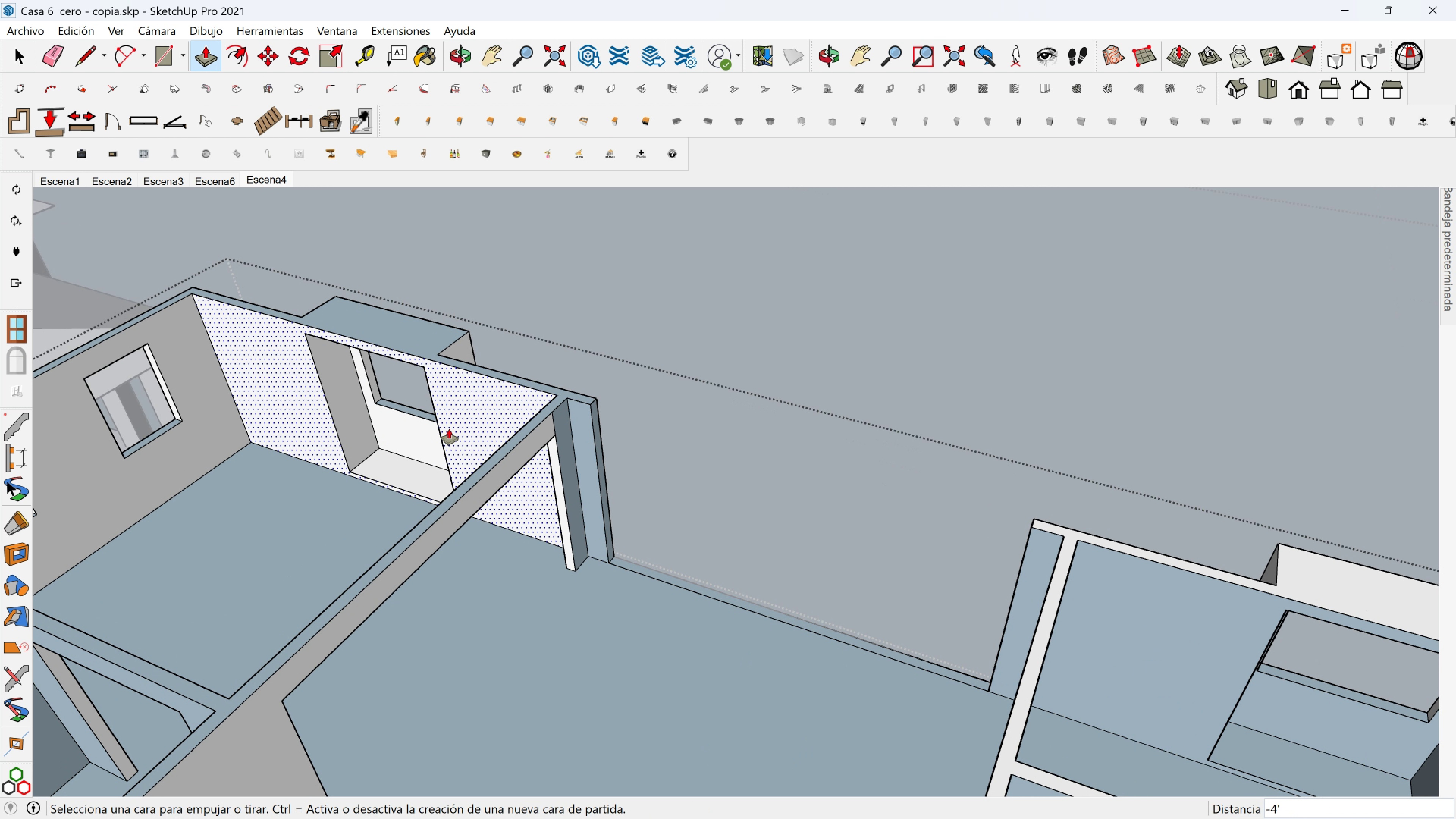 
wait(8.9)
 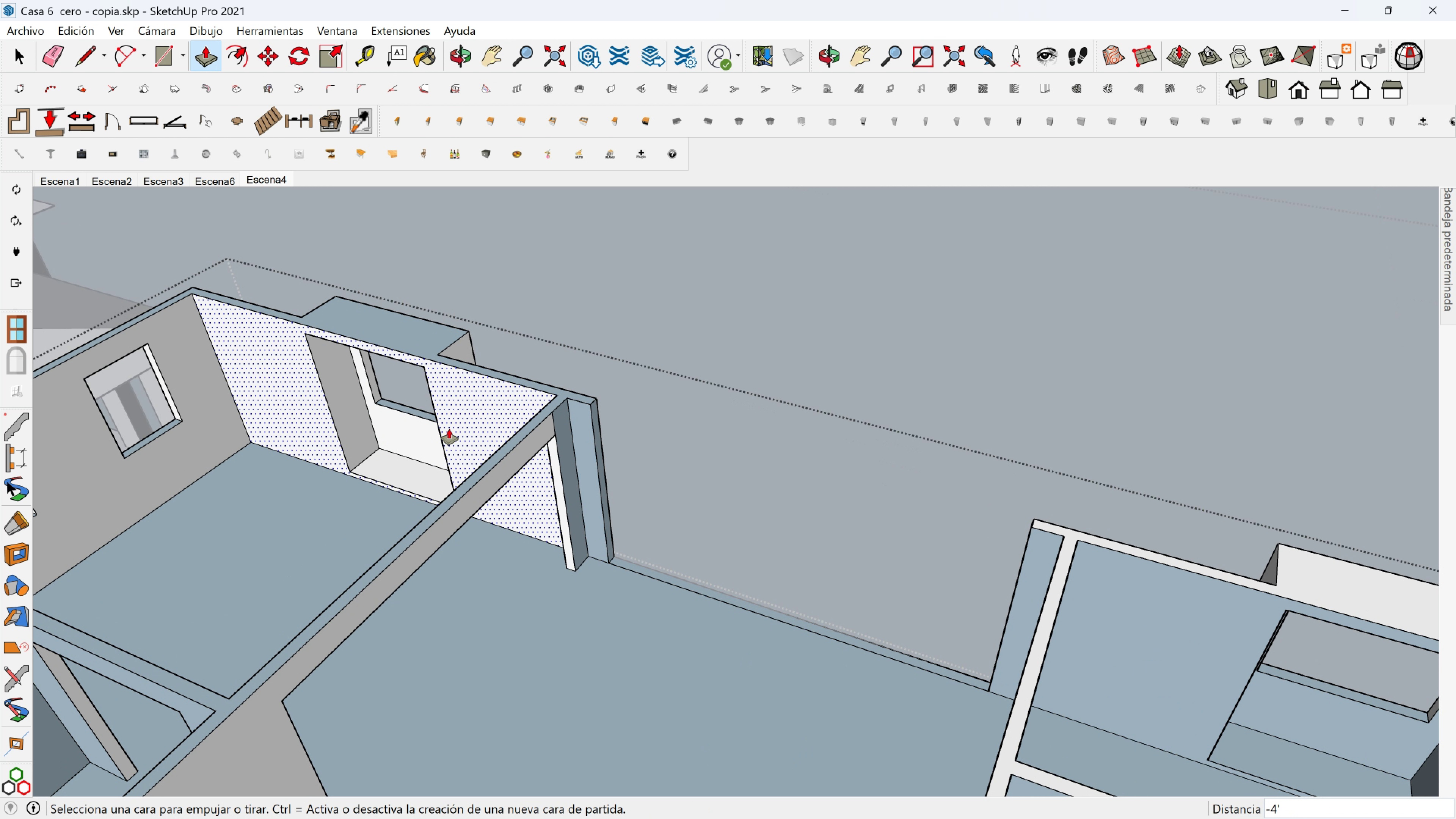 
scroll: coordinate [521, 511], scroll_direction: down, amount: 4.0
 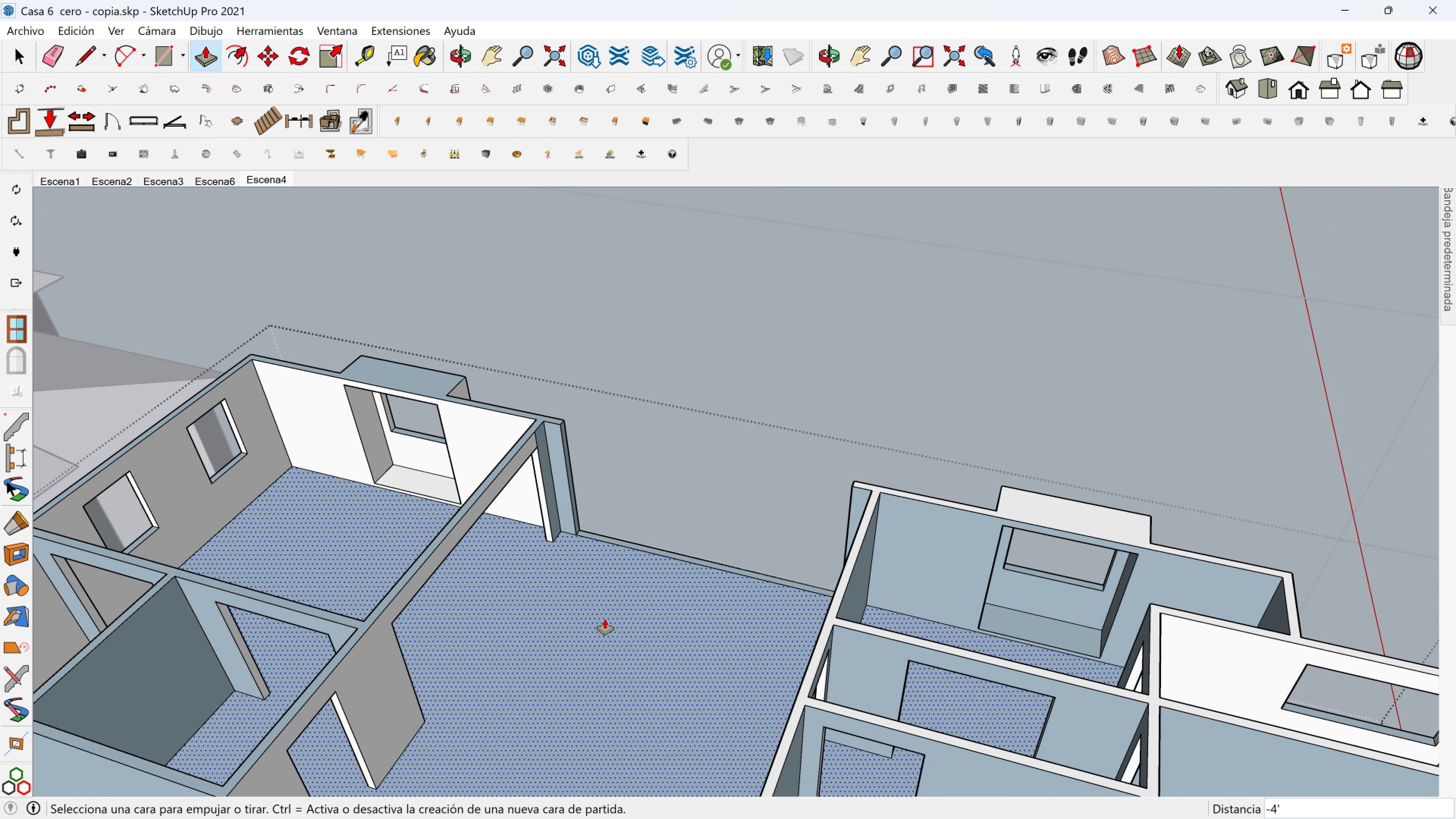 
hold_key(key=ShiftLeft, duration=0.51)
 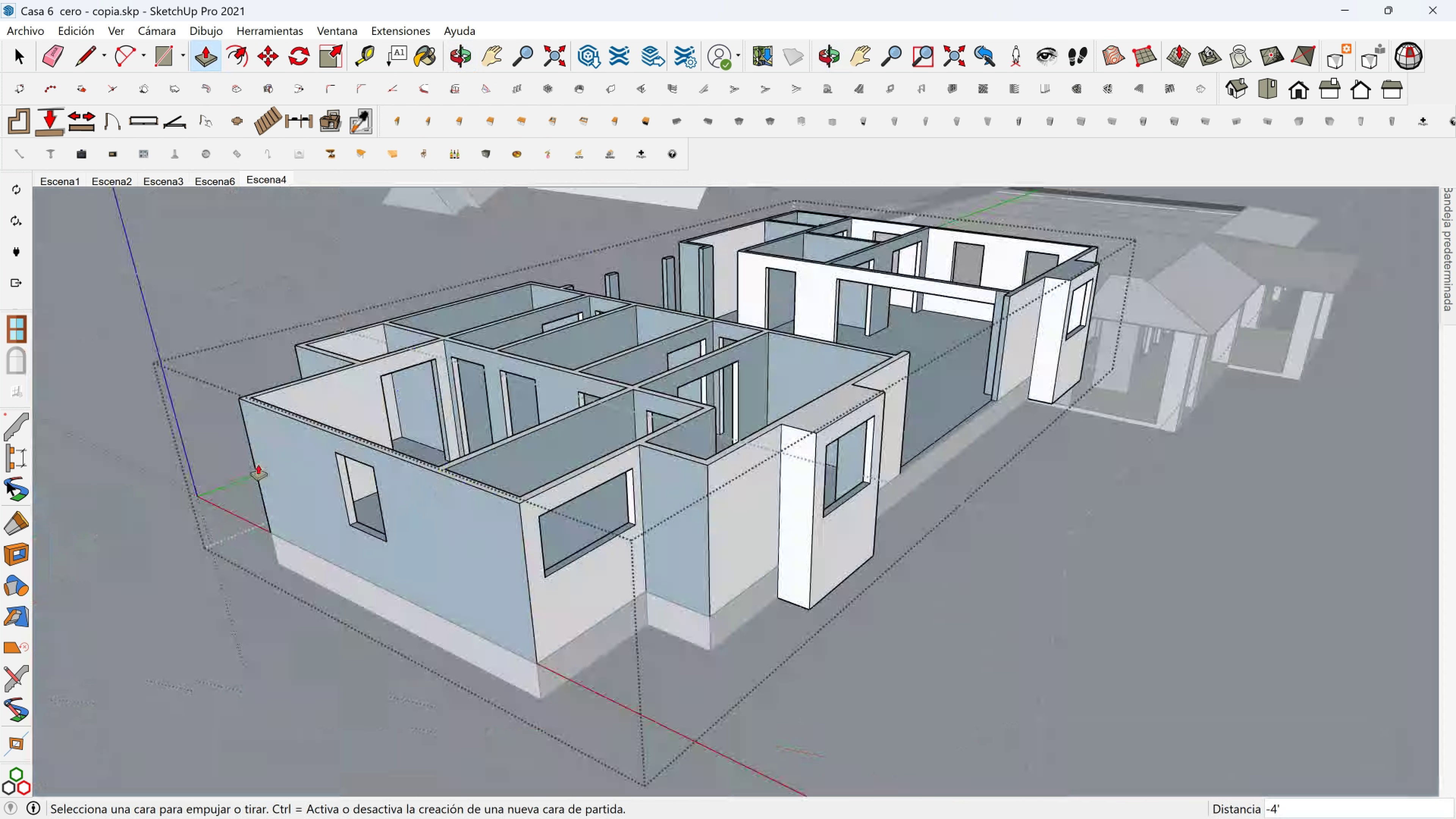 
hold_key(key=ShiftLeft, duration=0.36)
 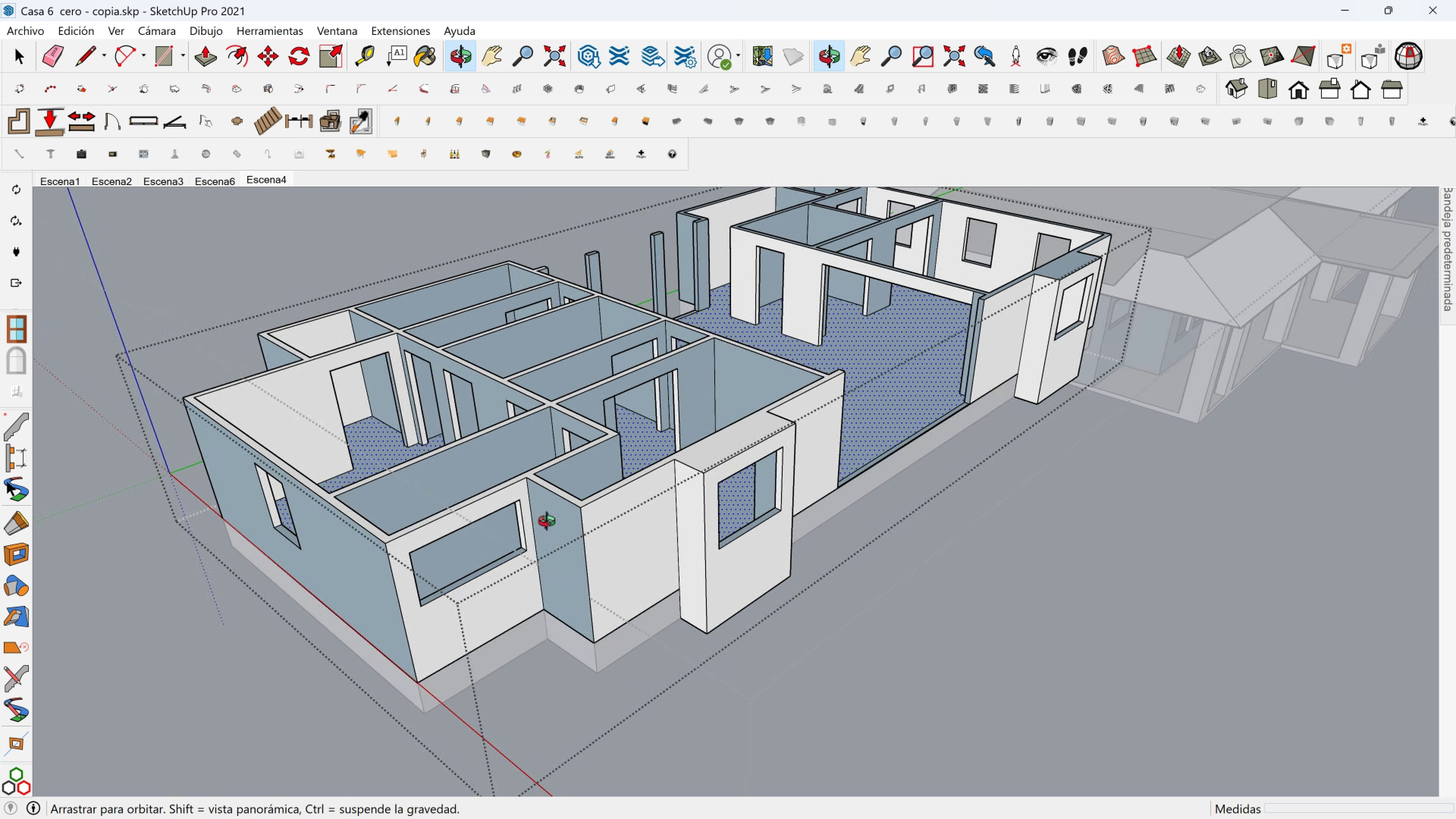 
wait(11.52)
 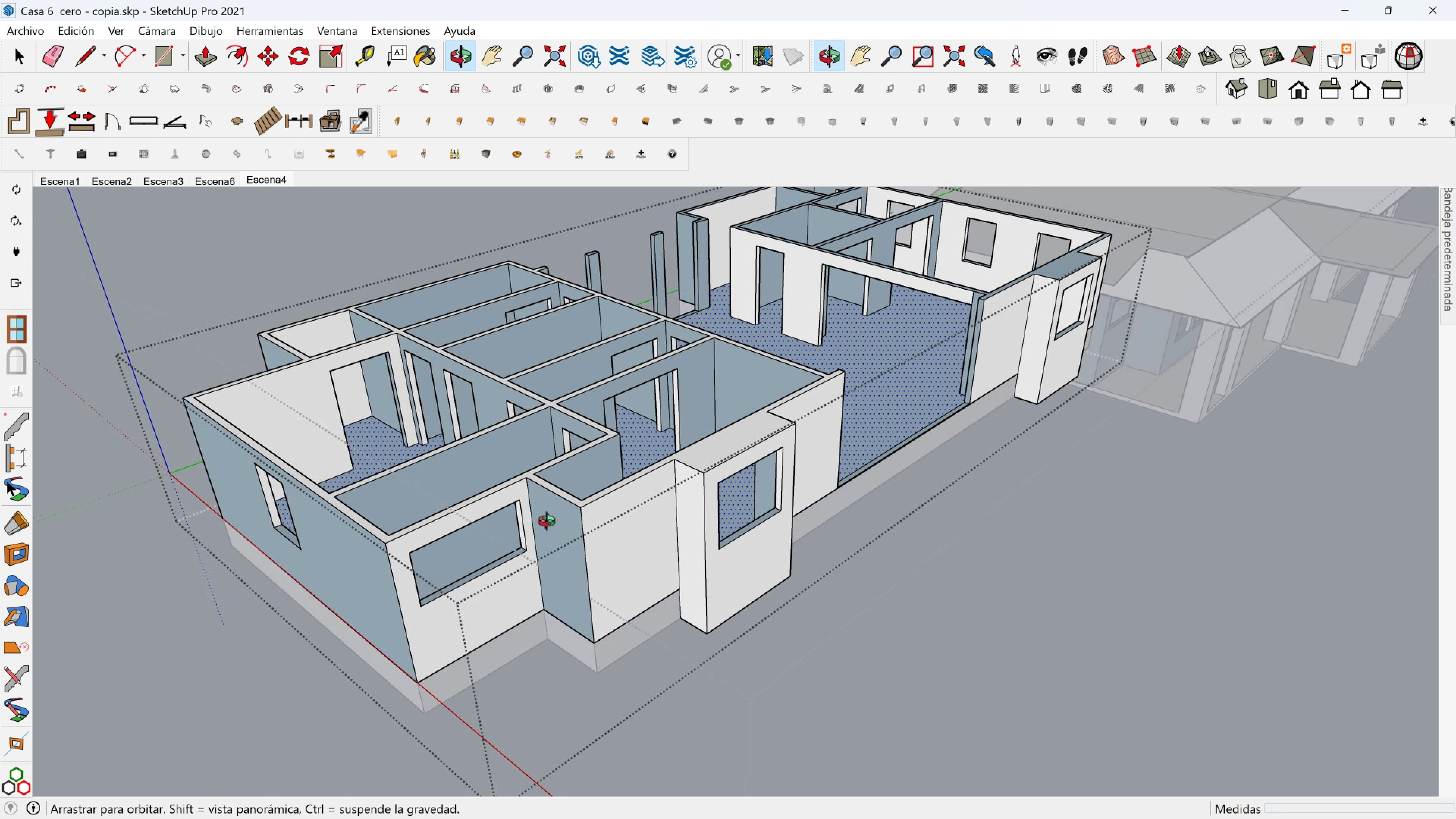 
scroll: coordinate [615, 409], scroll_direction: down, amount: 1.0
 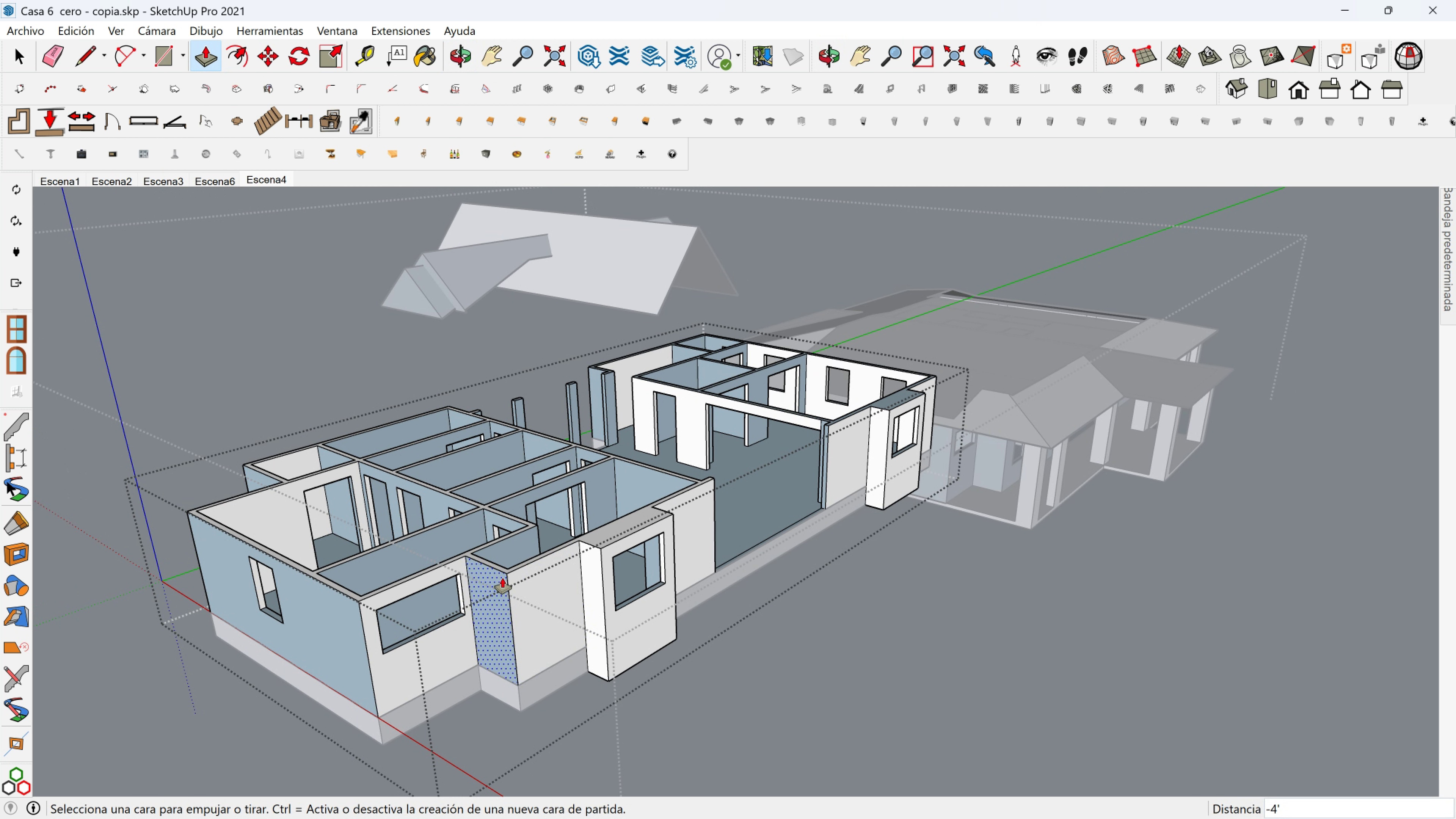 
wait(34.97)
 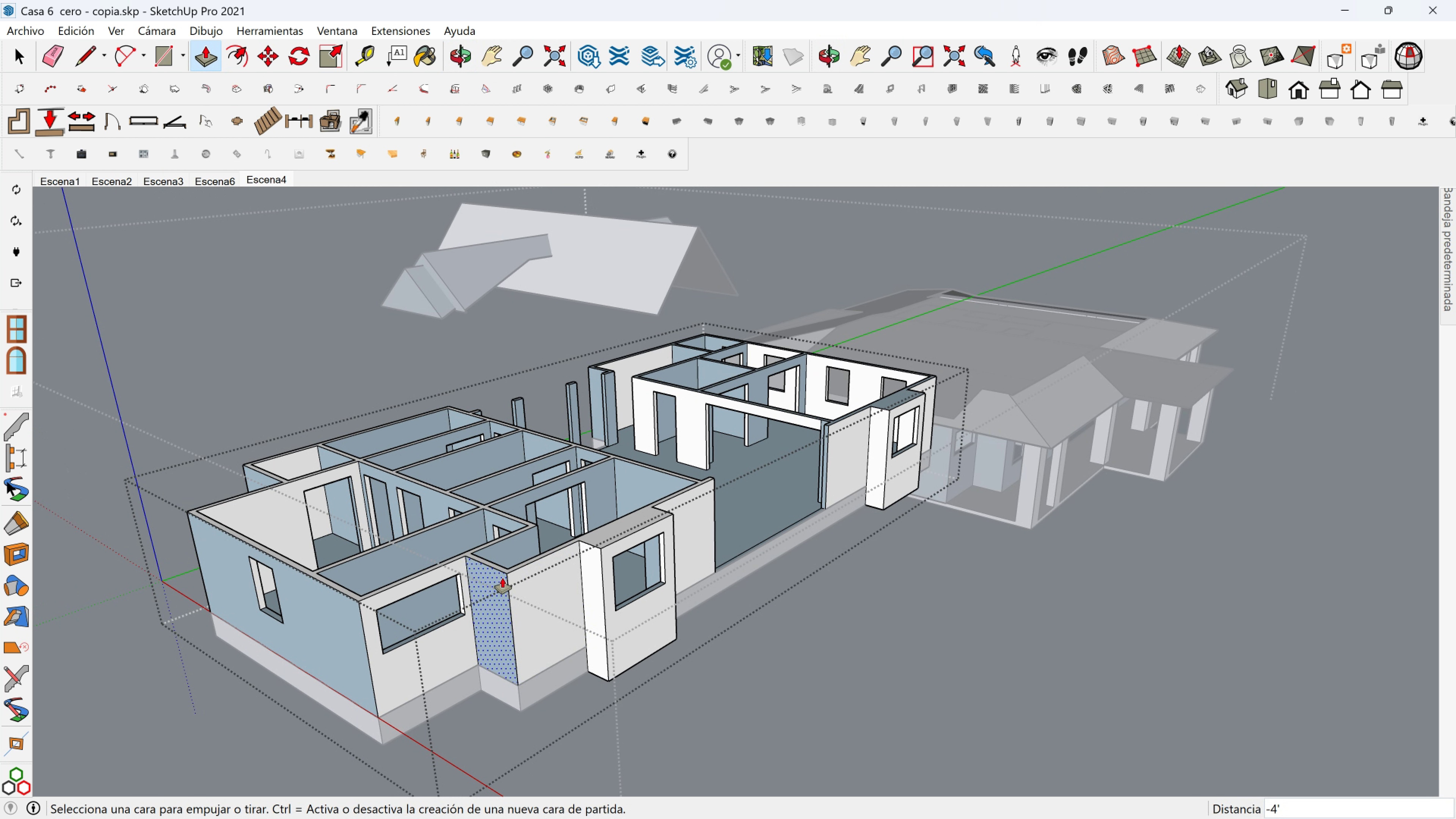 
scroll: coordinate [477, 590], scroll_direction: up, amount: 2.0
 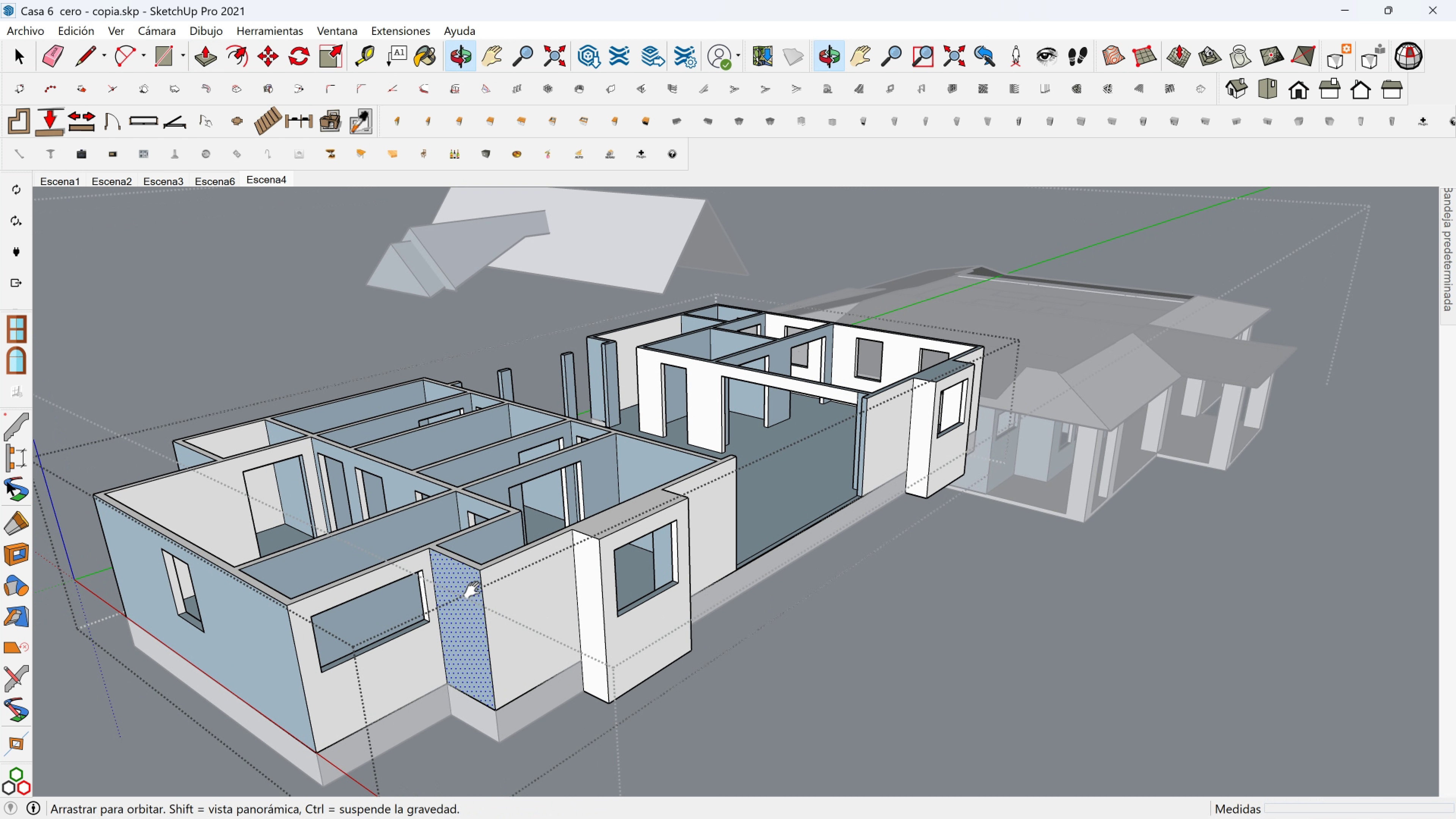 
hold_key(key=ShiftLeft, duration=0.52)
 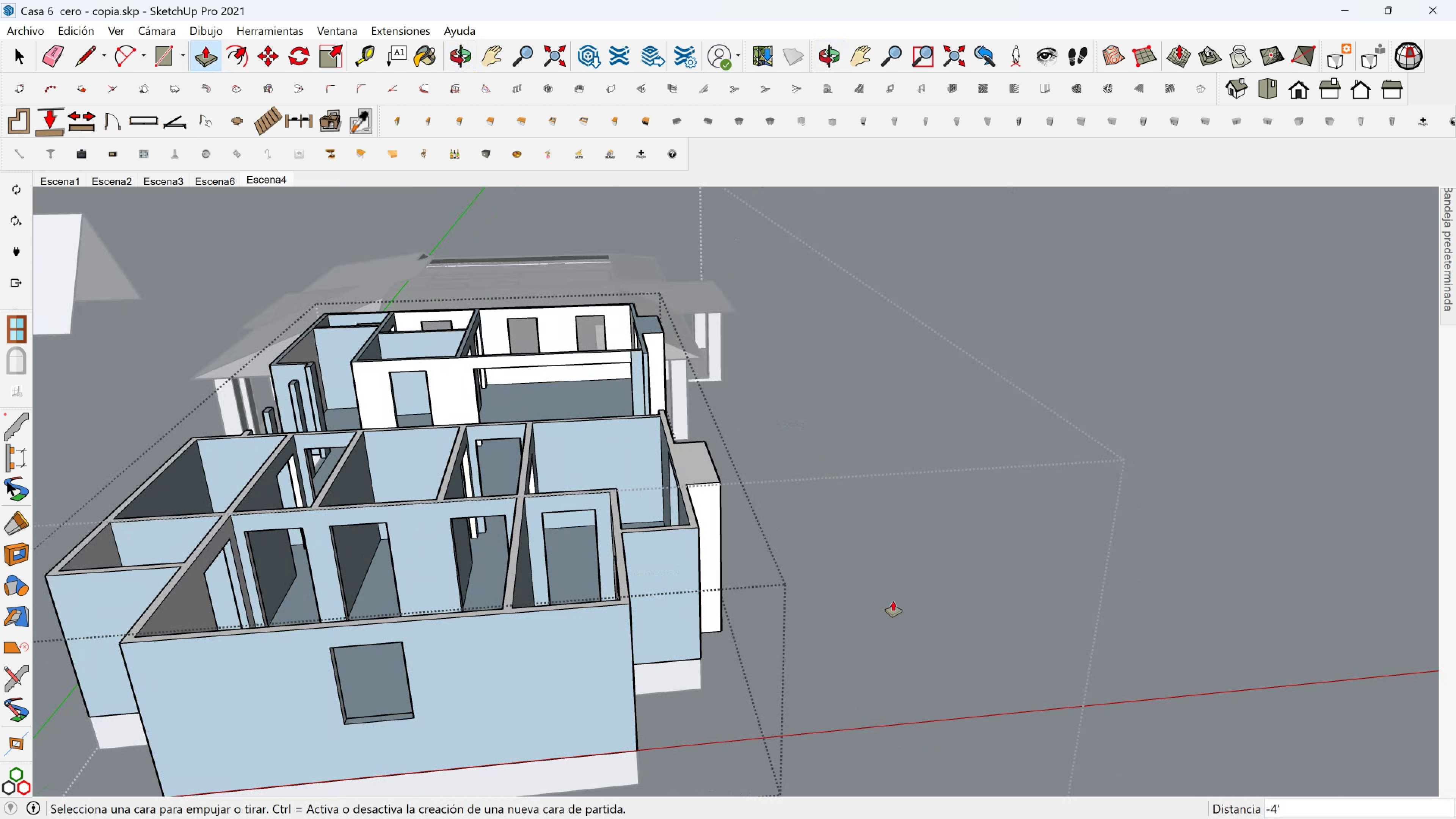 
hold_key(key=ShiftLeft, duration=0.56)
 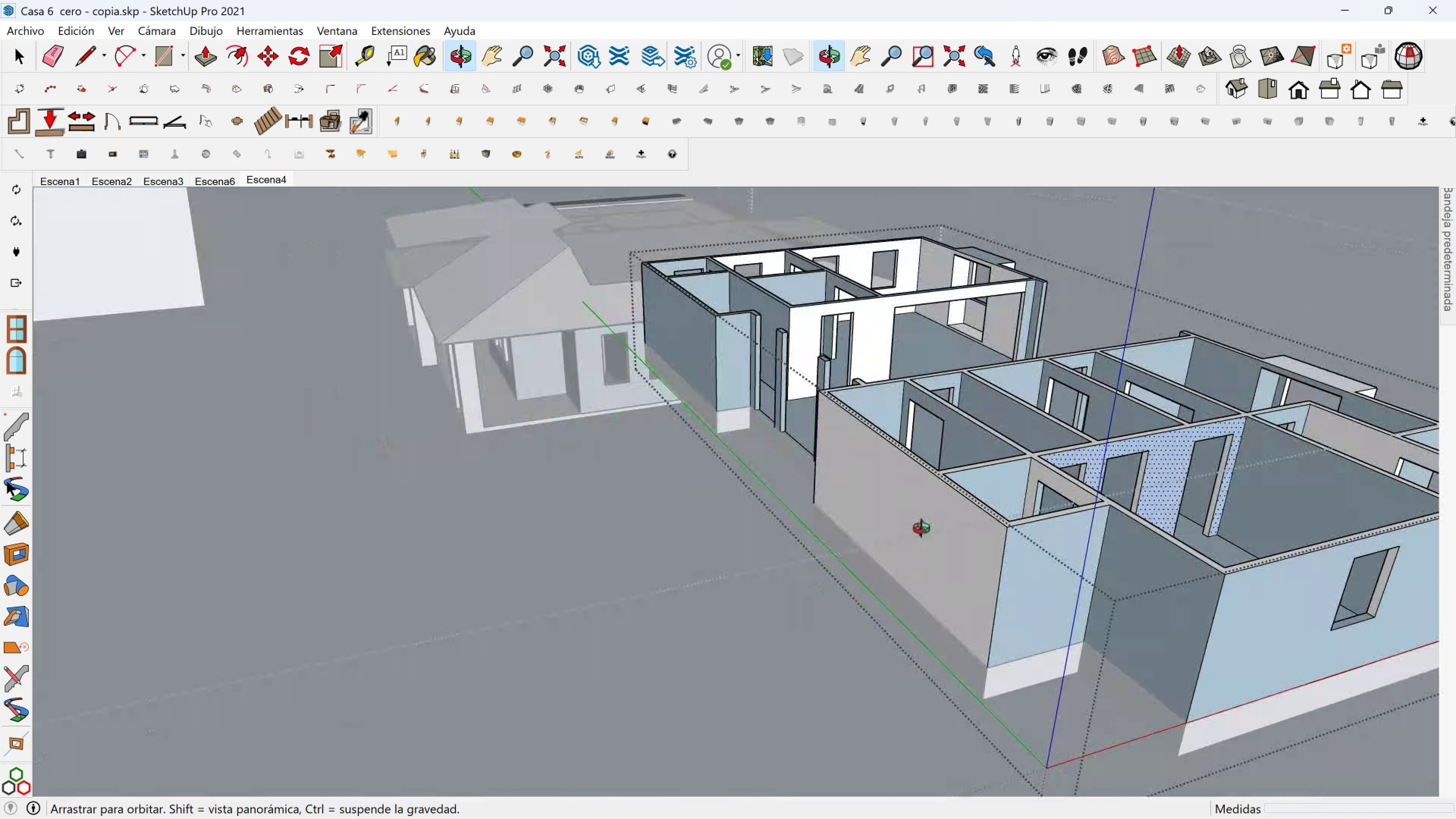 
hold_key(key=ShiftLeft, duration=0.45)
 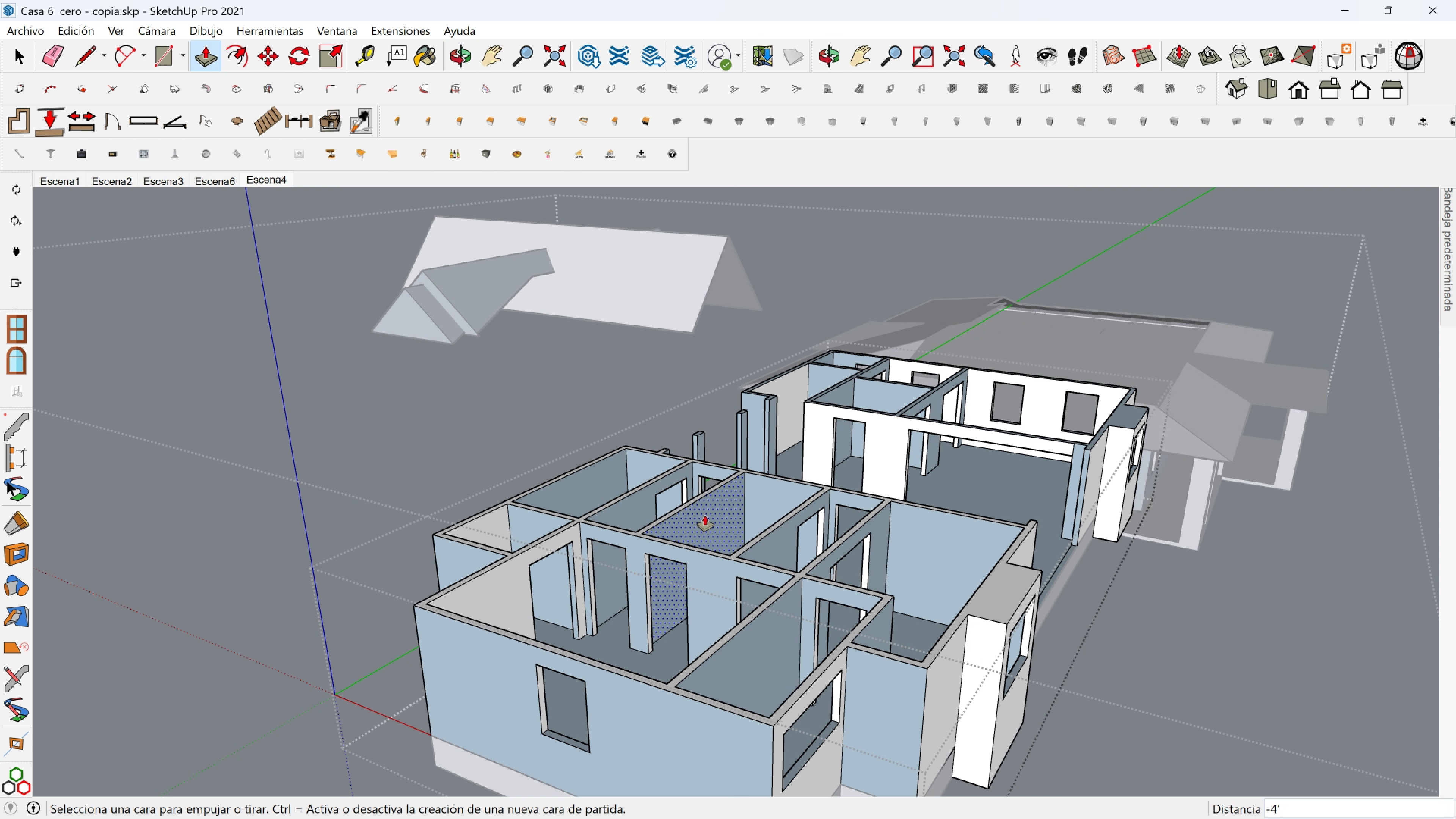 
hold_key(key=ShiftLeft, duration=0.33)
 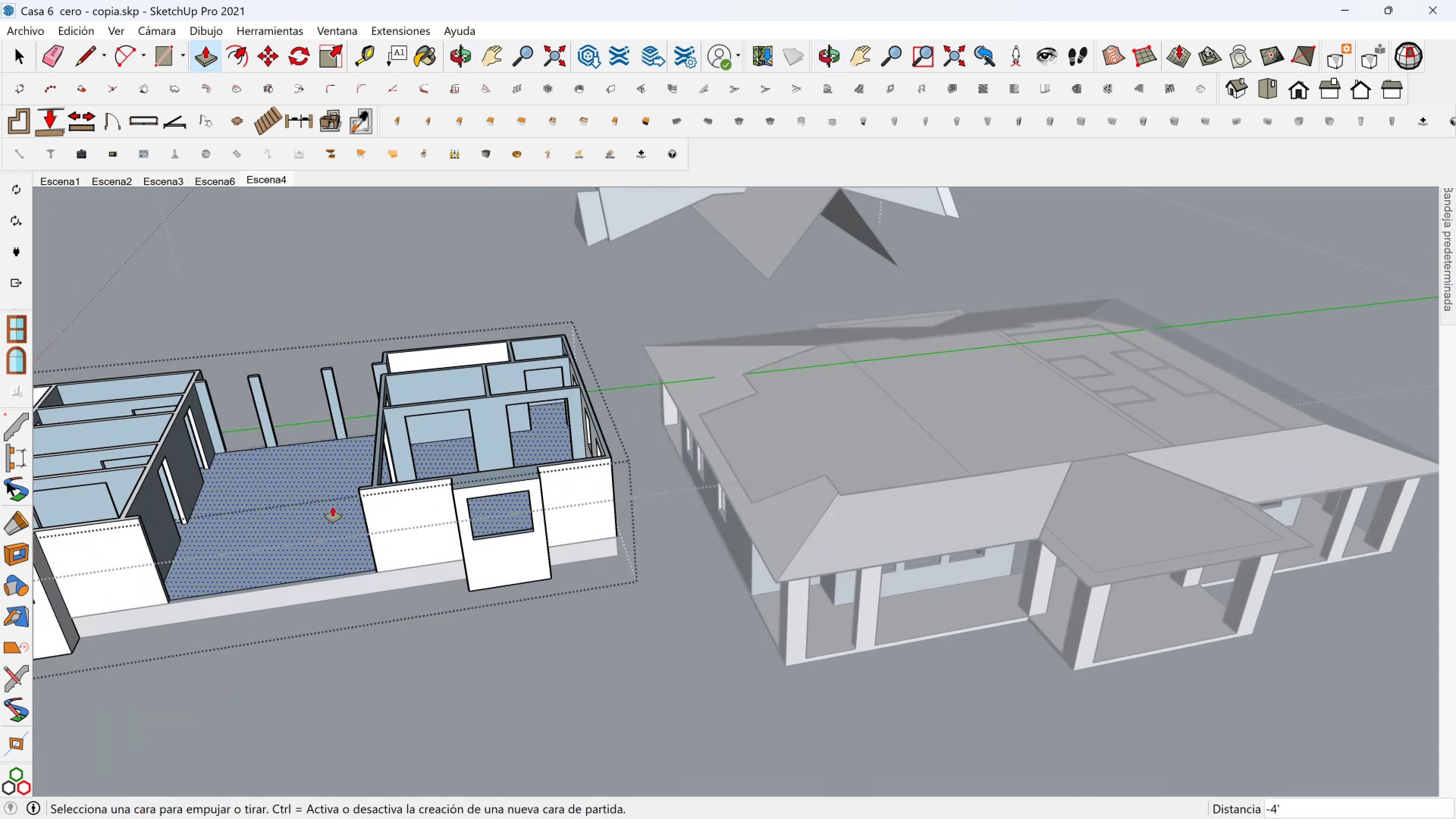 
hold_key(key=ShiftLeft, duration=0.47)
 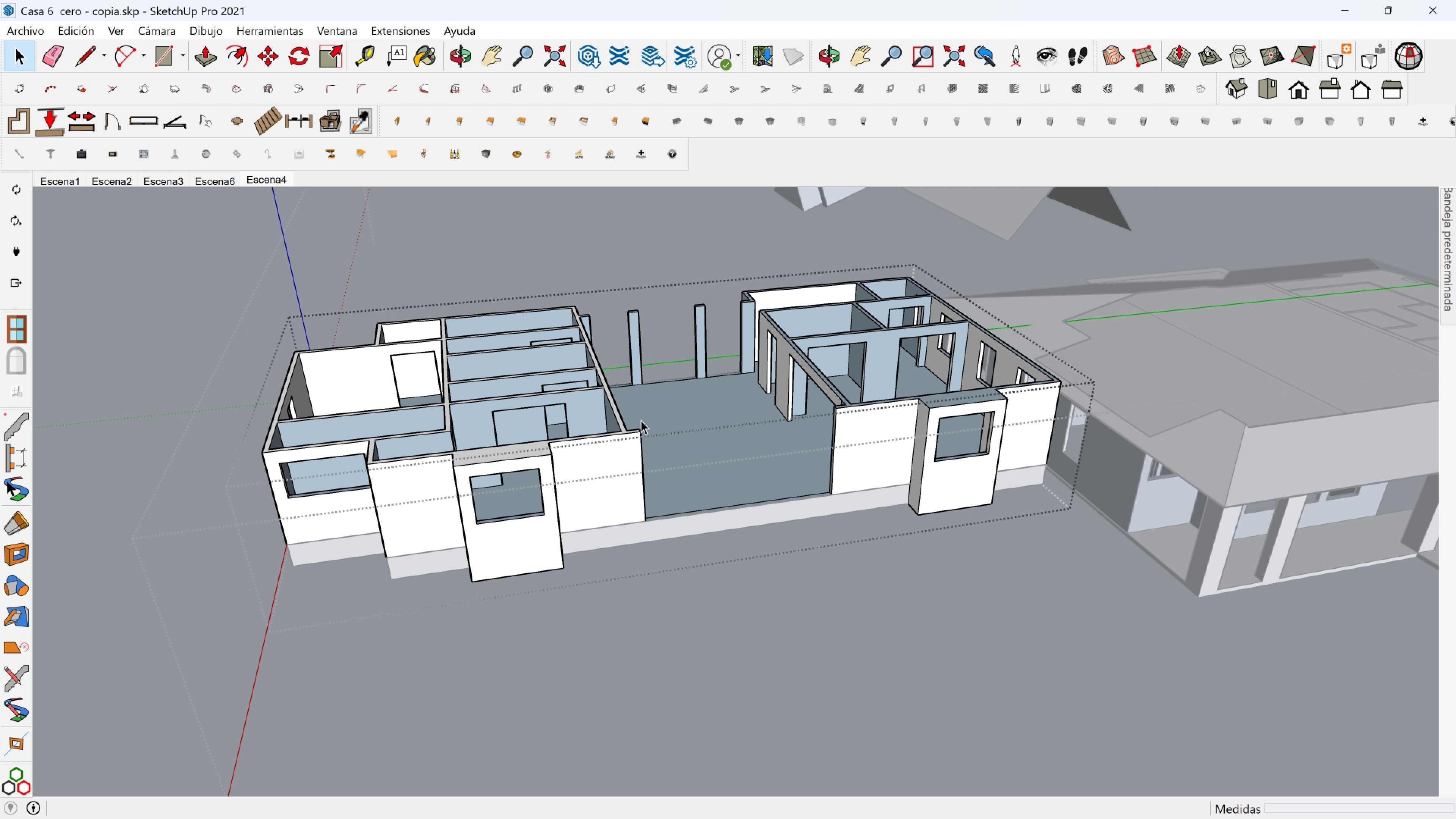 
key(Space)
 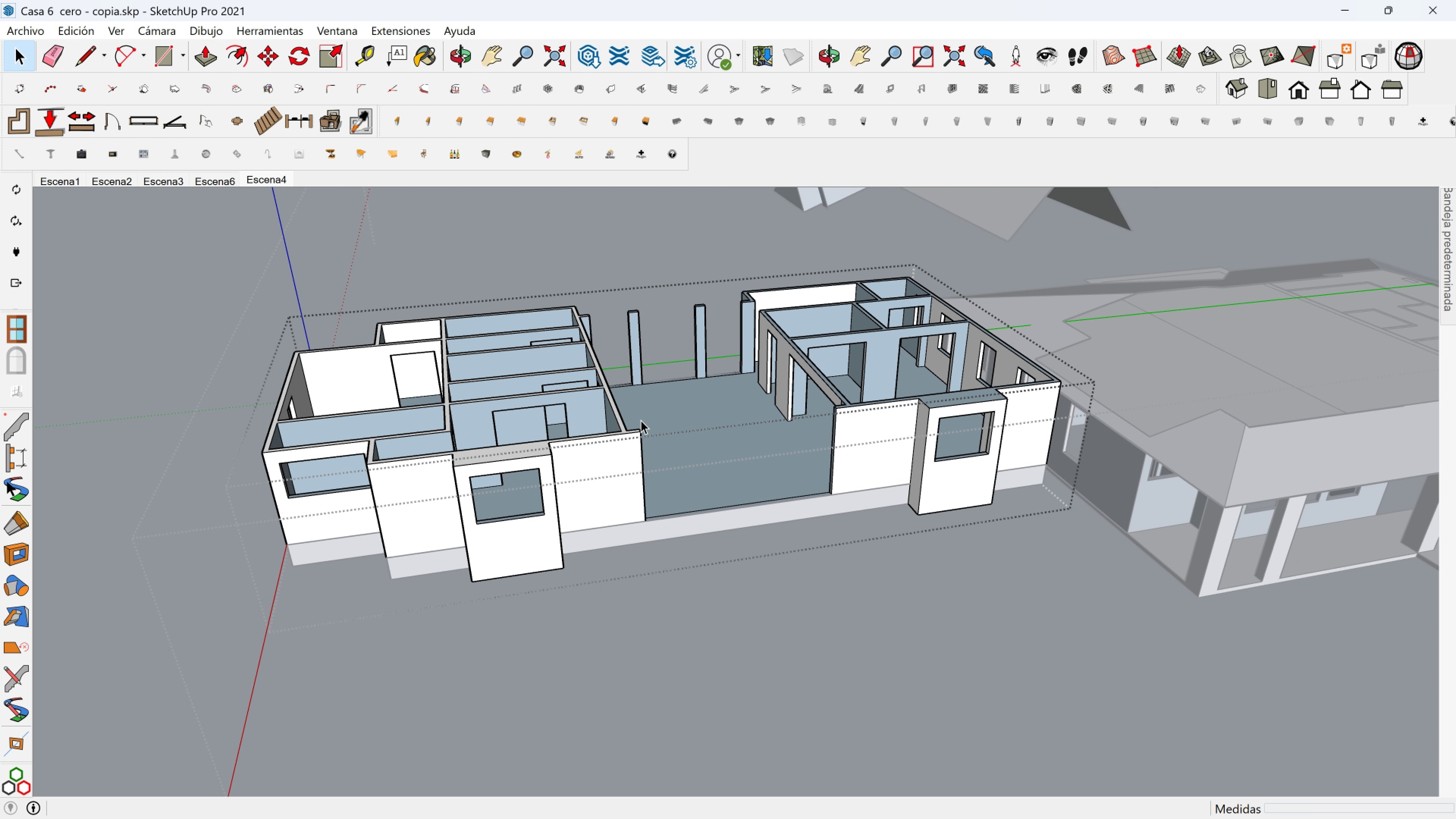 
key(Escape)
 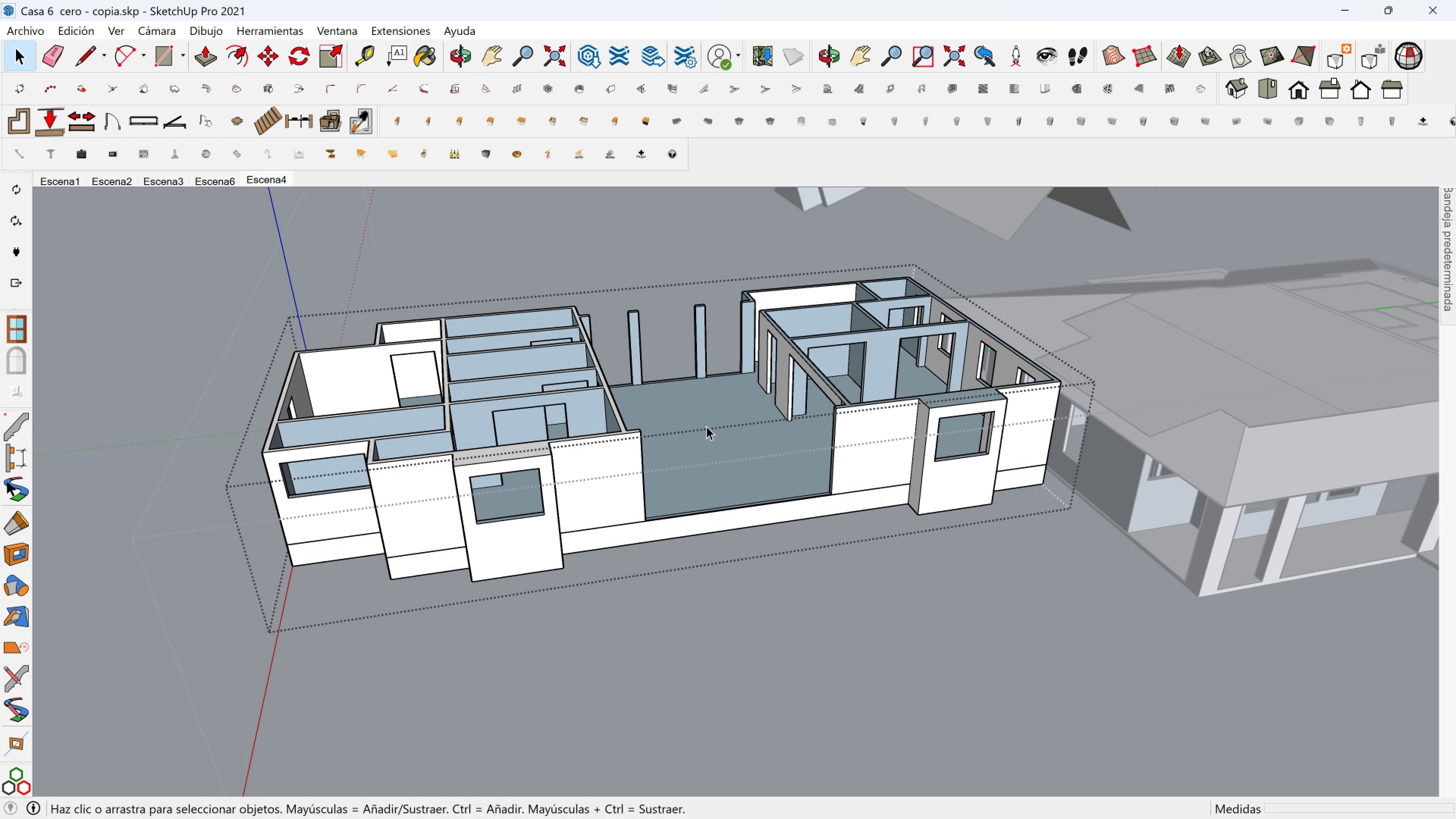 
key(Shift+ShiftLeft)
 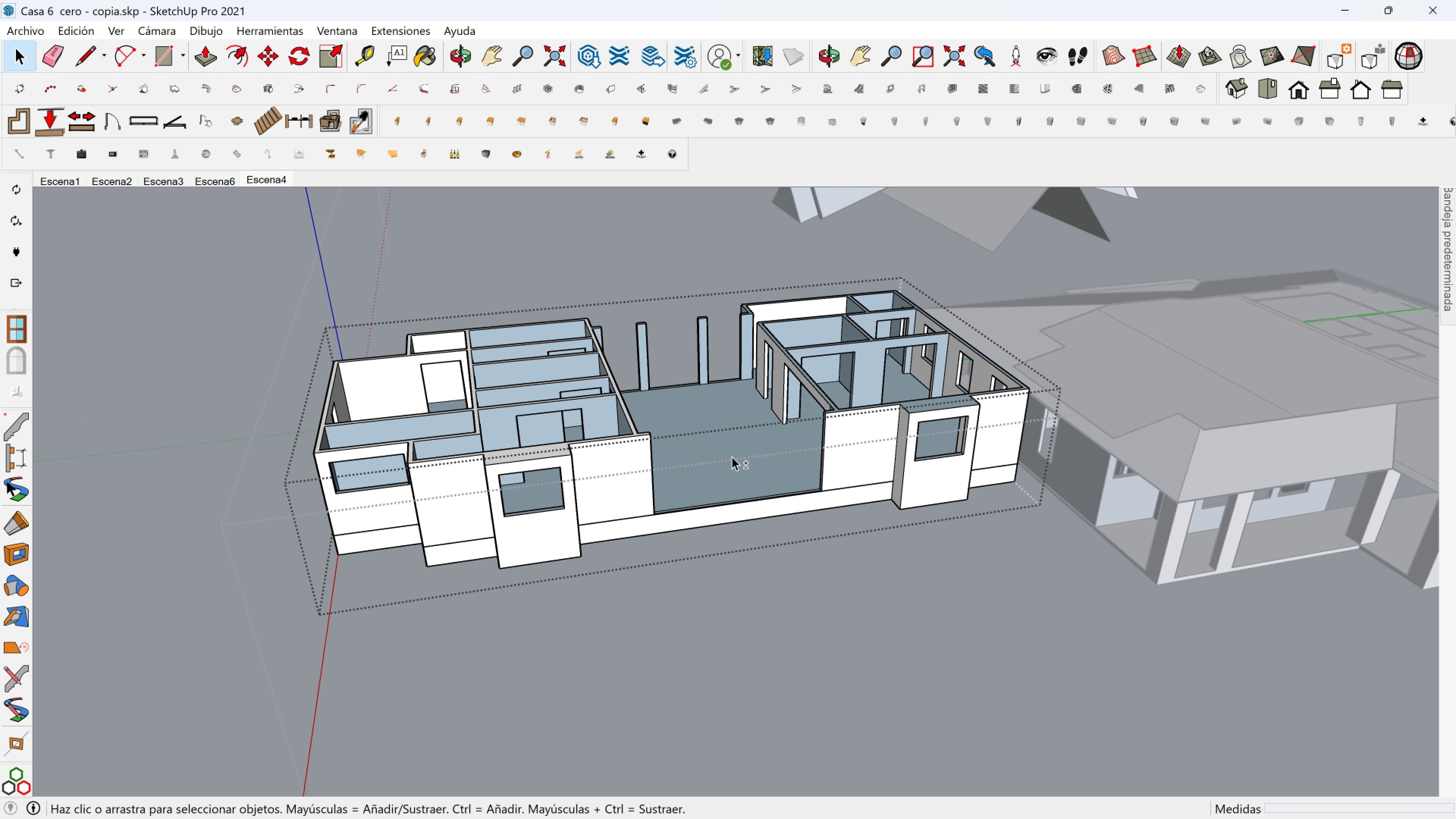 
scroll: coordinate [732, 457], scroll_direction: down, amount: 1.0
 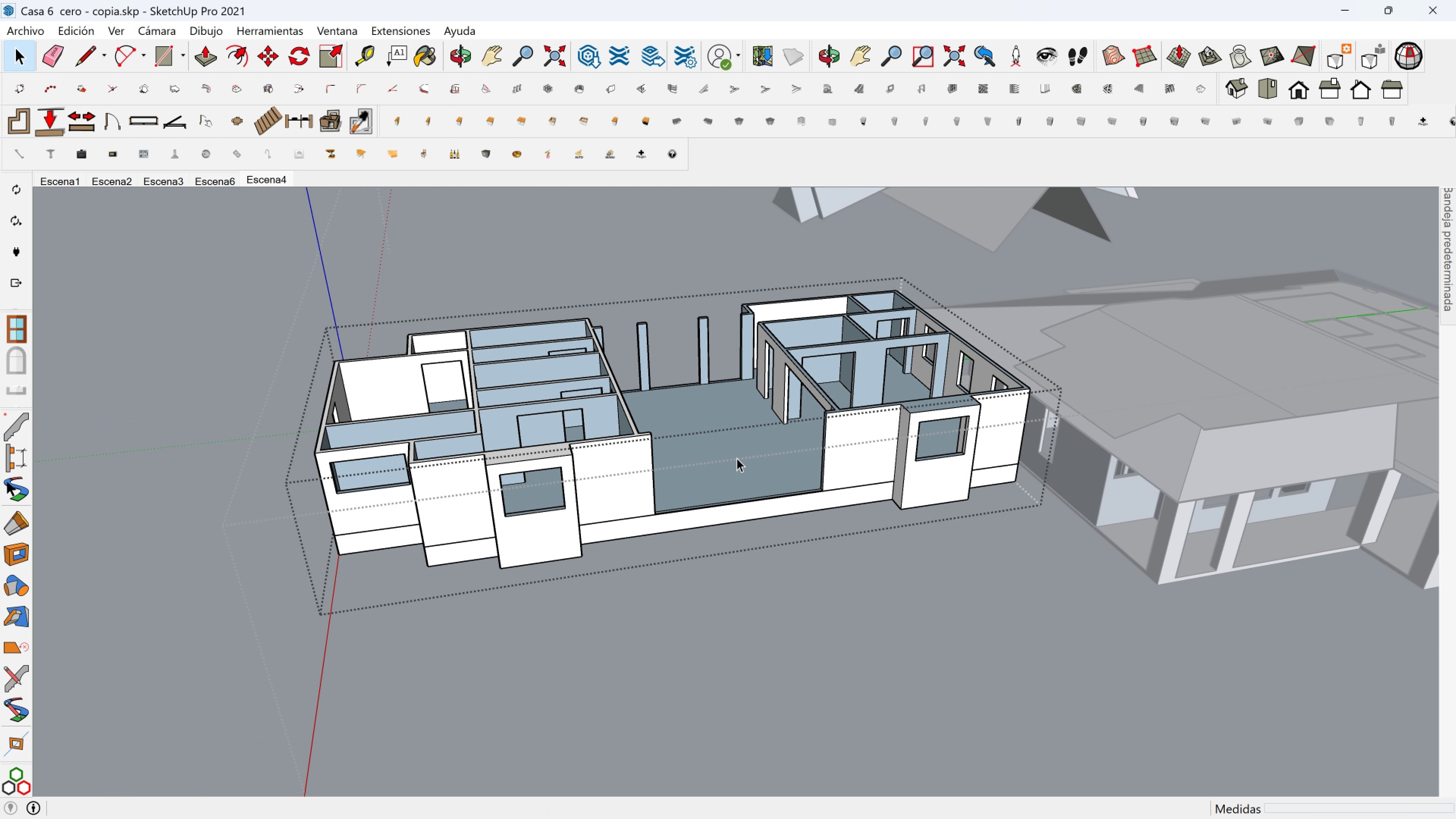 
key(Escape)
 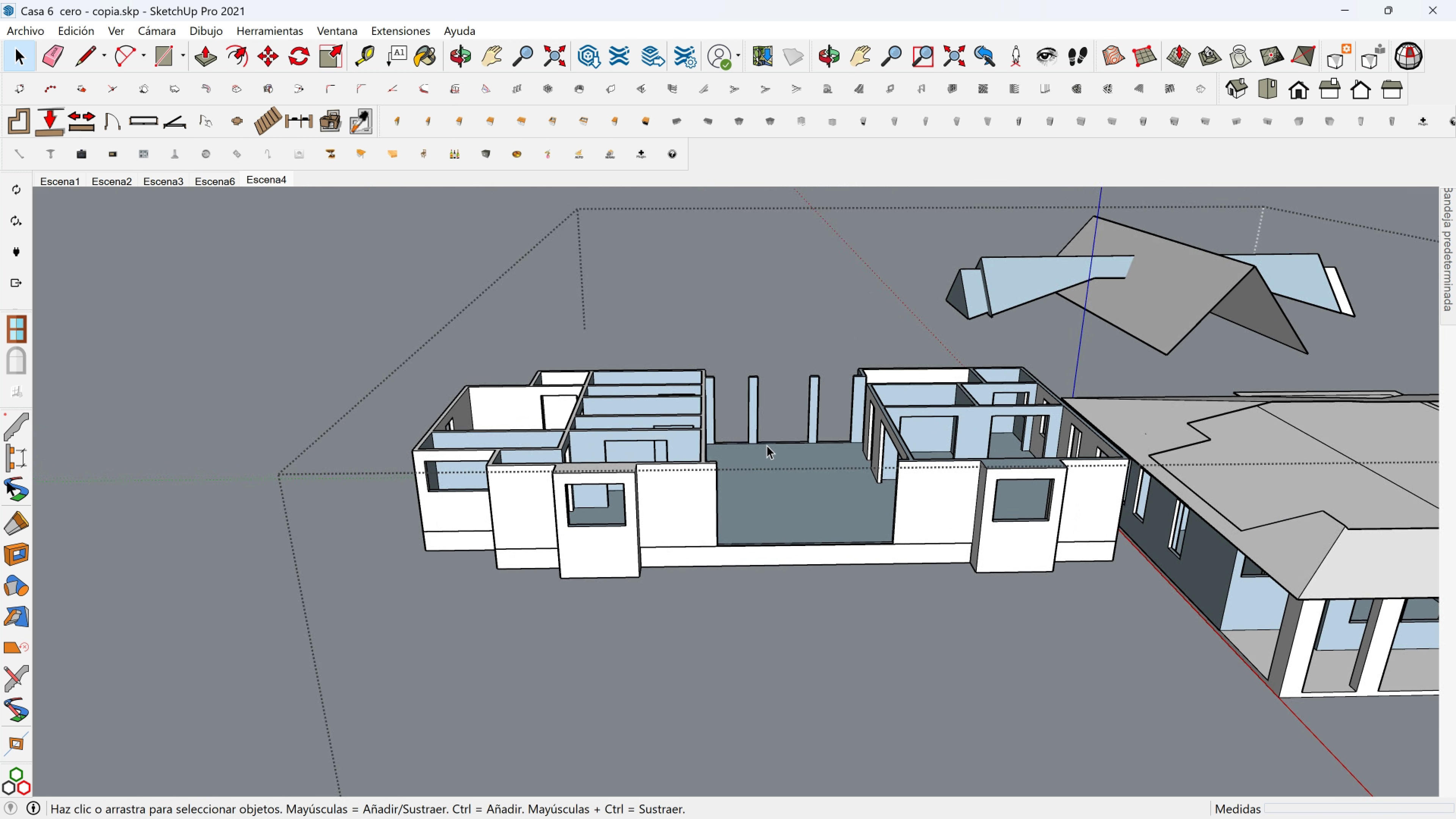 
hold_key(key=ShiftLeft, duration=0.94)
 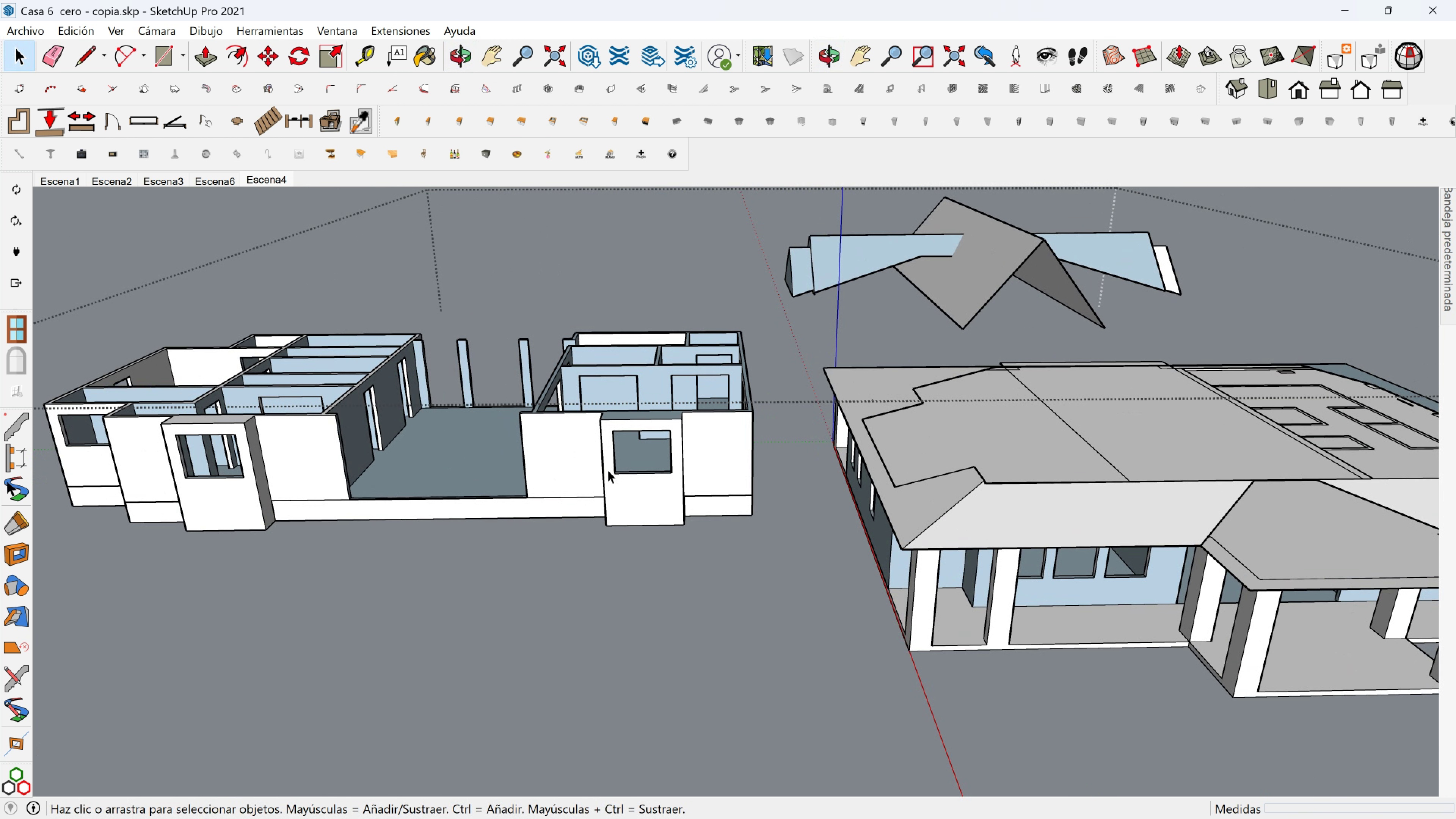 
left_click([608, 470])
 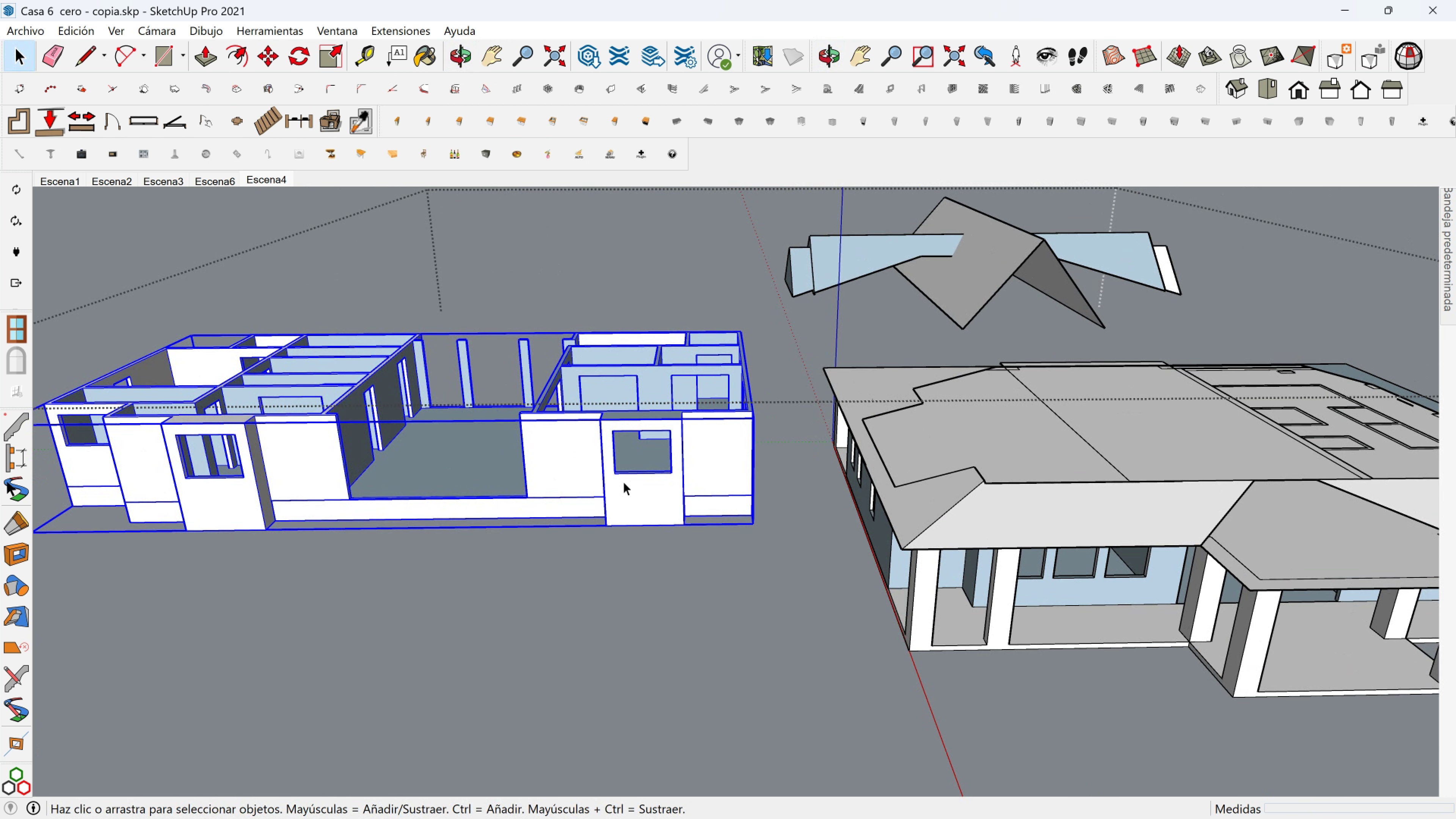 
key(M)
 